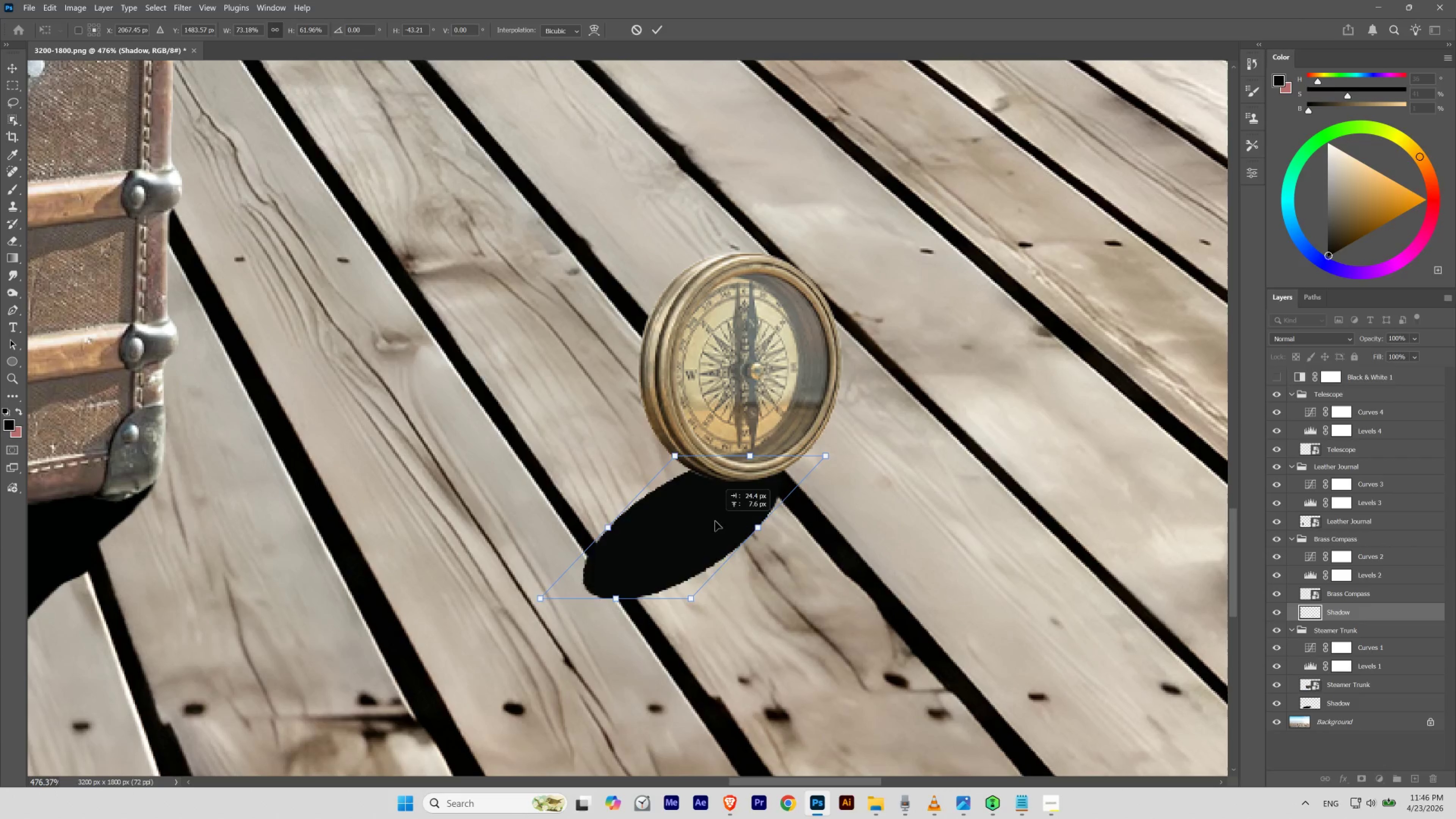 
hold_key(key=ShiftLeft, duration=2.92)
 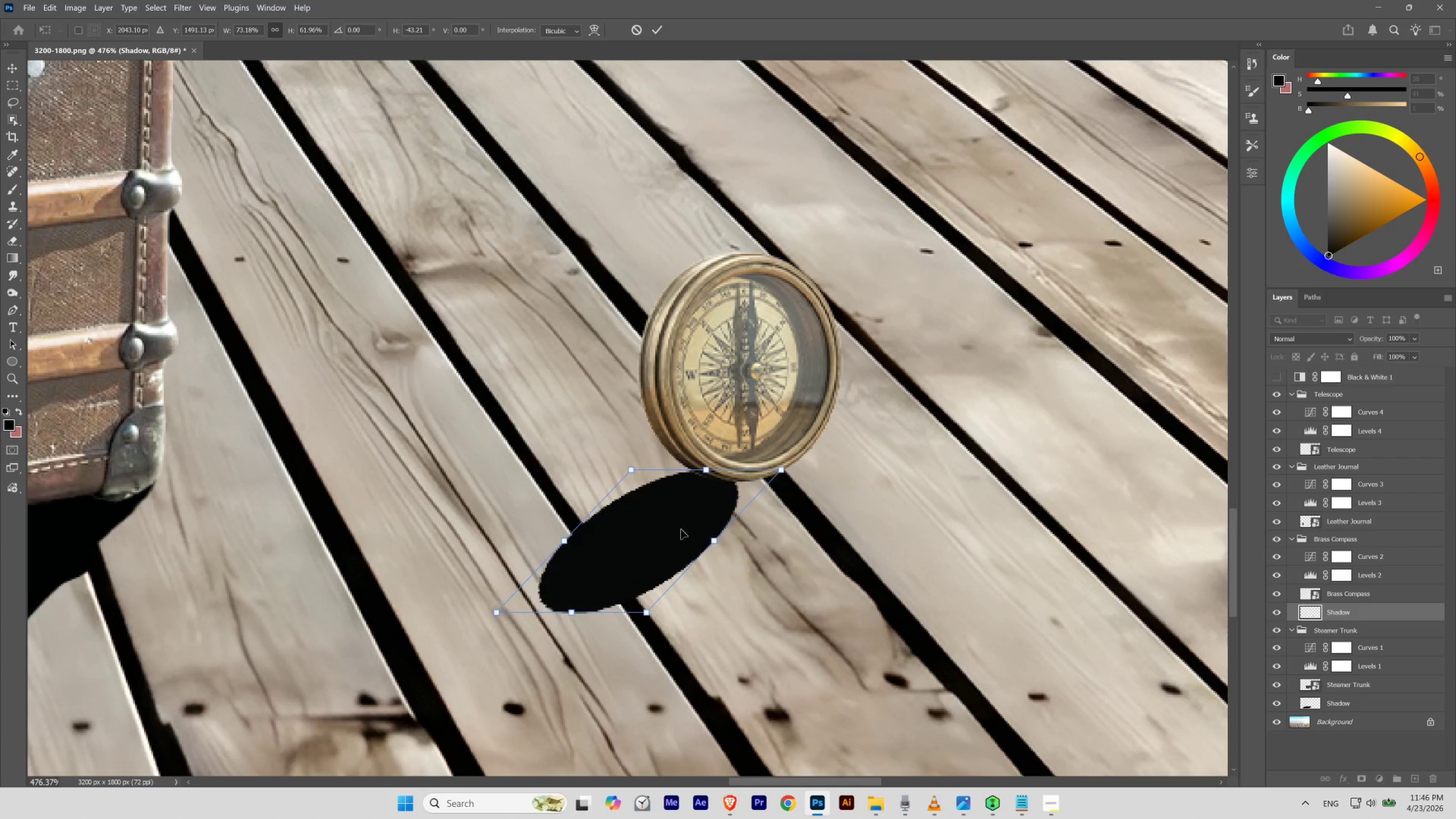 
left_click_drag(start_coordinate=[671, 534], to_coordinate=[706, 520])
 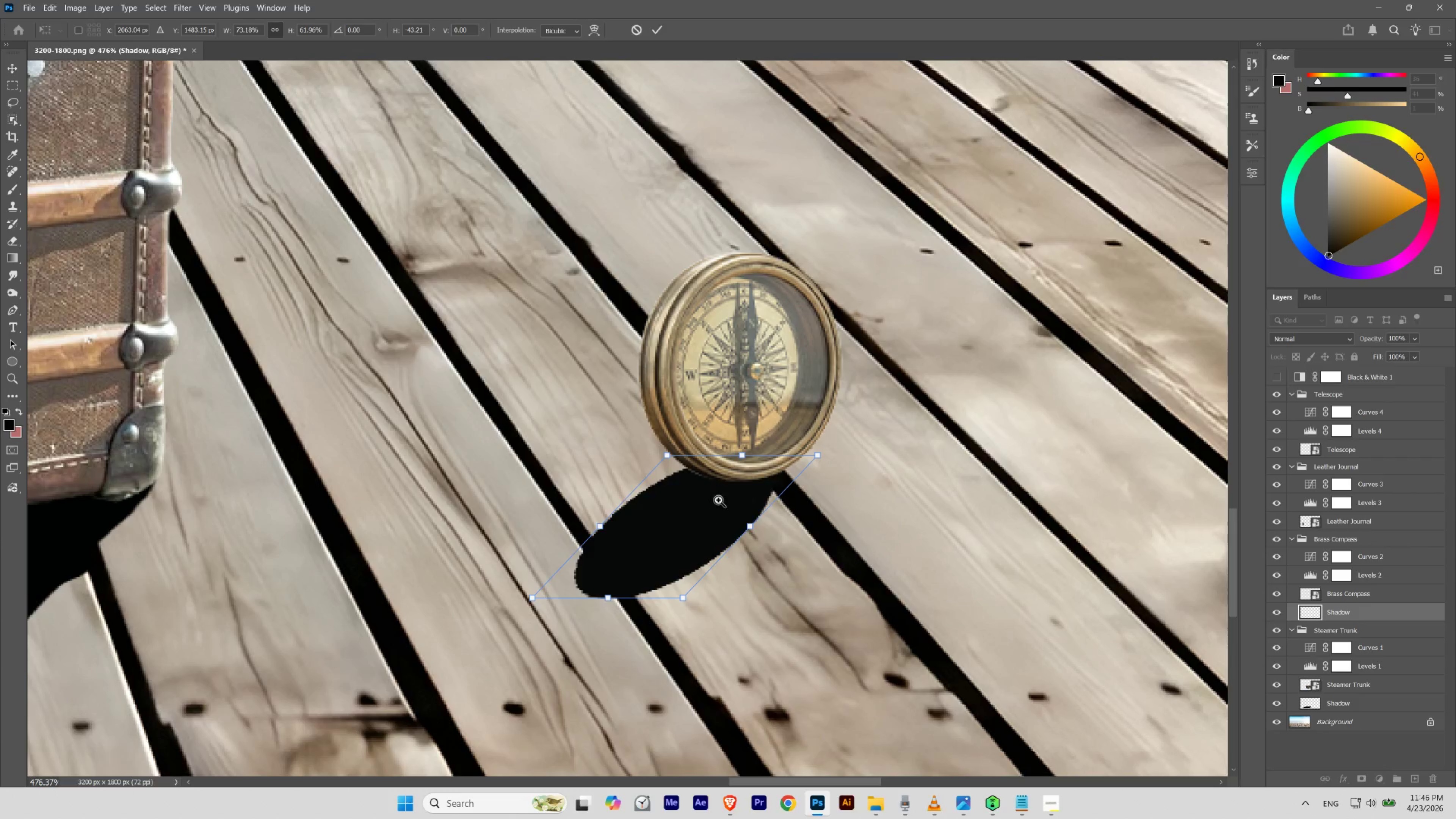 
hold_key(key=Space, duration=2.12)
 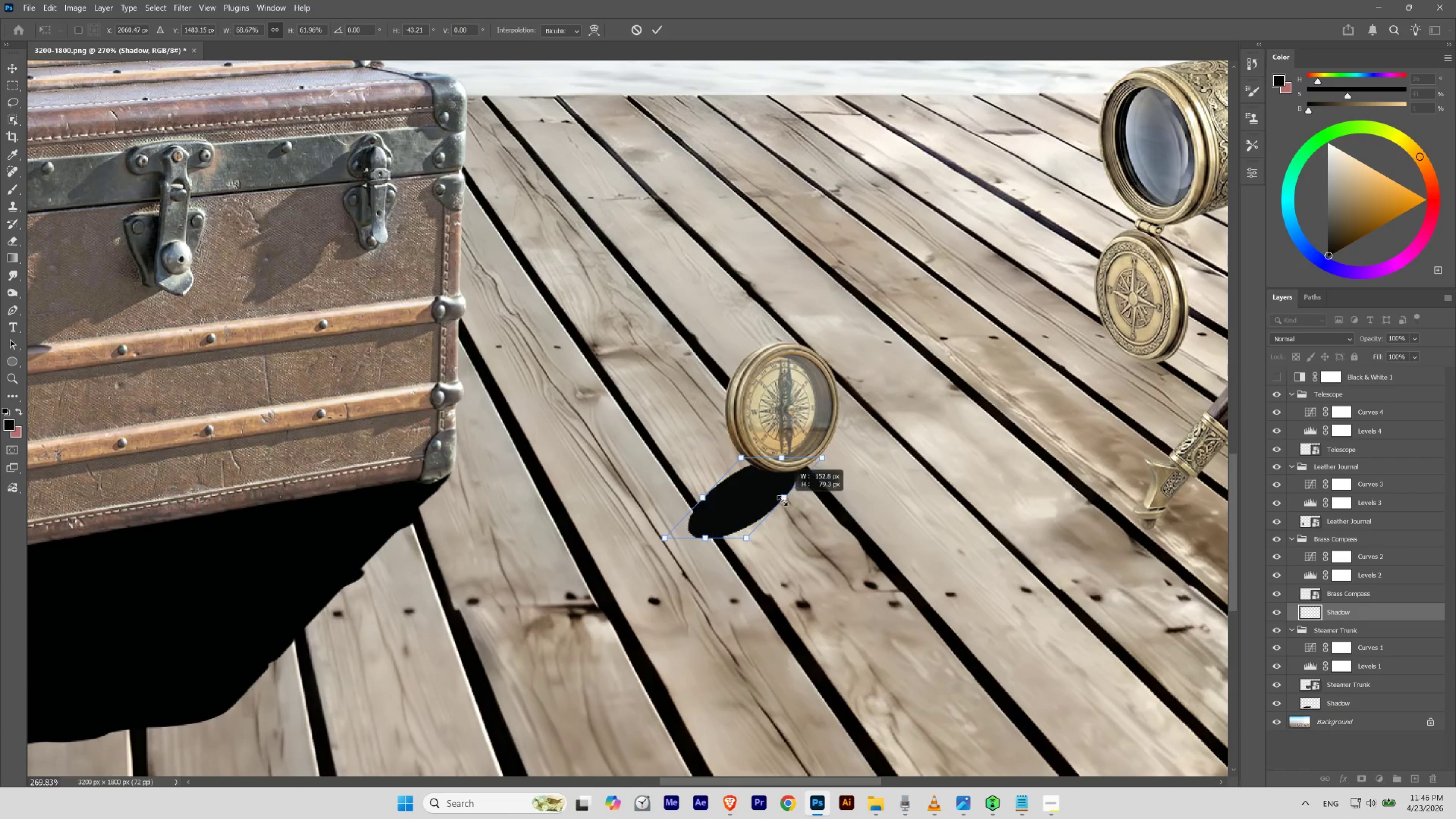 
hold_key(key=ControlLeft, duration=1.47)
left_click_drag(start_coordinate=[718, 500], to_coordinate=[698, 526])
 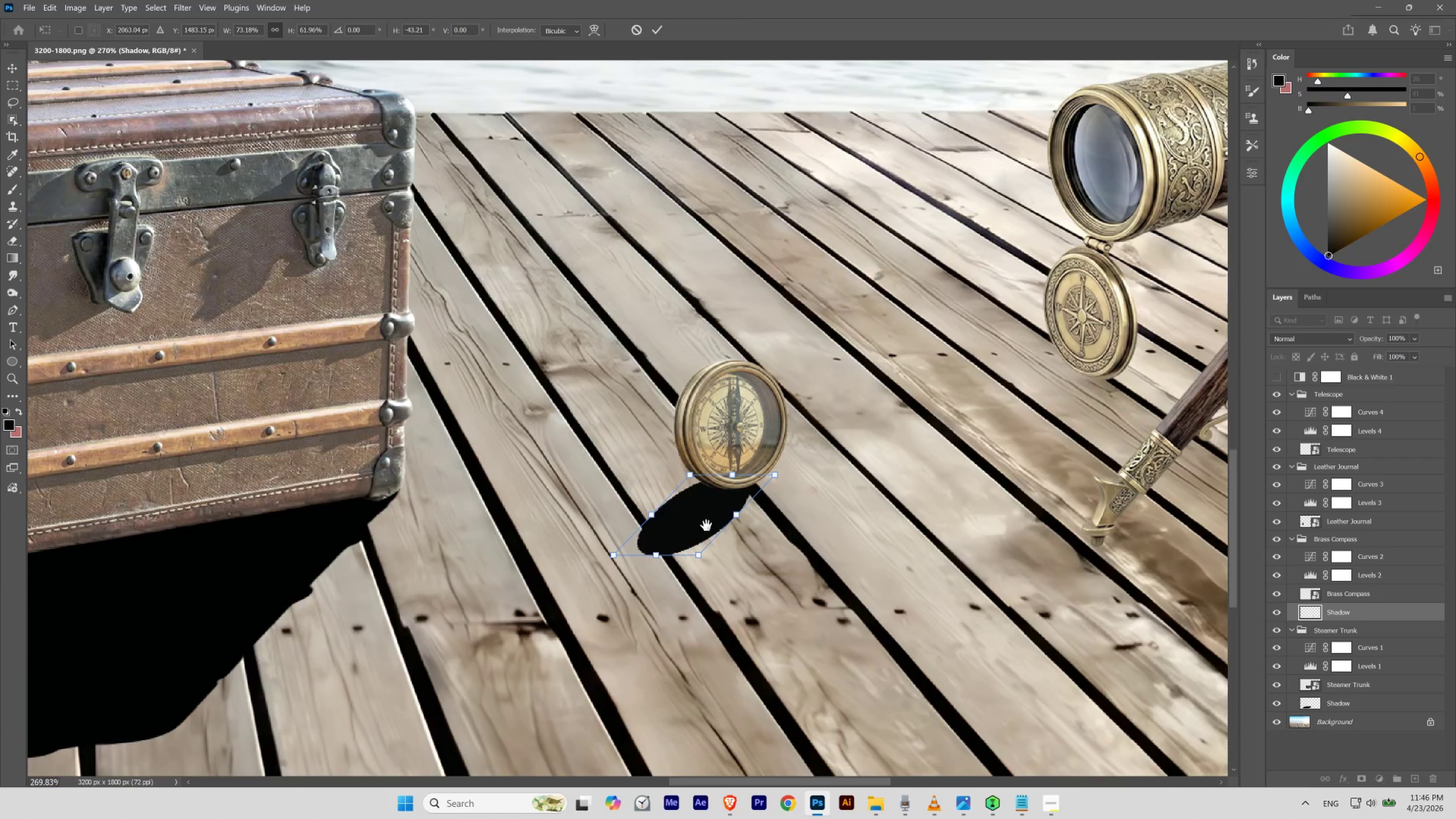 
left_click_drag(start_coordinate=[739, 517], to_coordinate=[790, 500])
 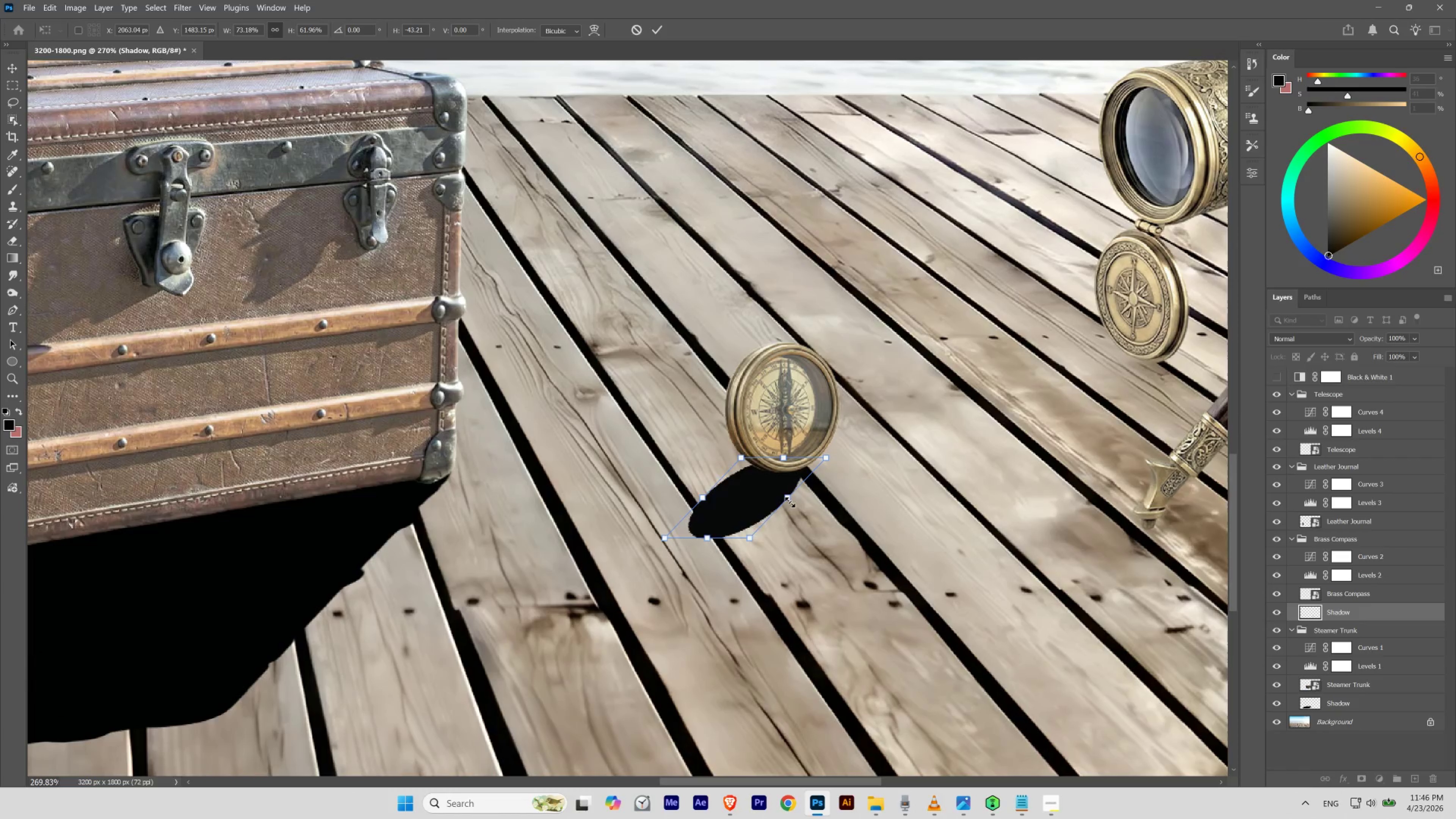 
hold_key(key=ShiftLeft, duration=4.79)
left_click_drag(start_coordinate=[790, 501], to_coordinate=[786, 498])
 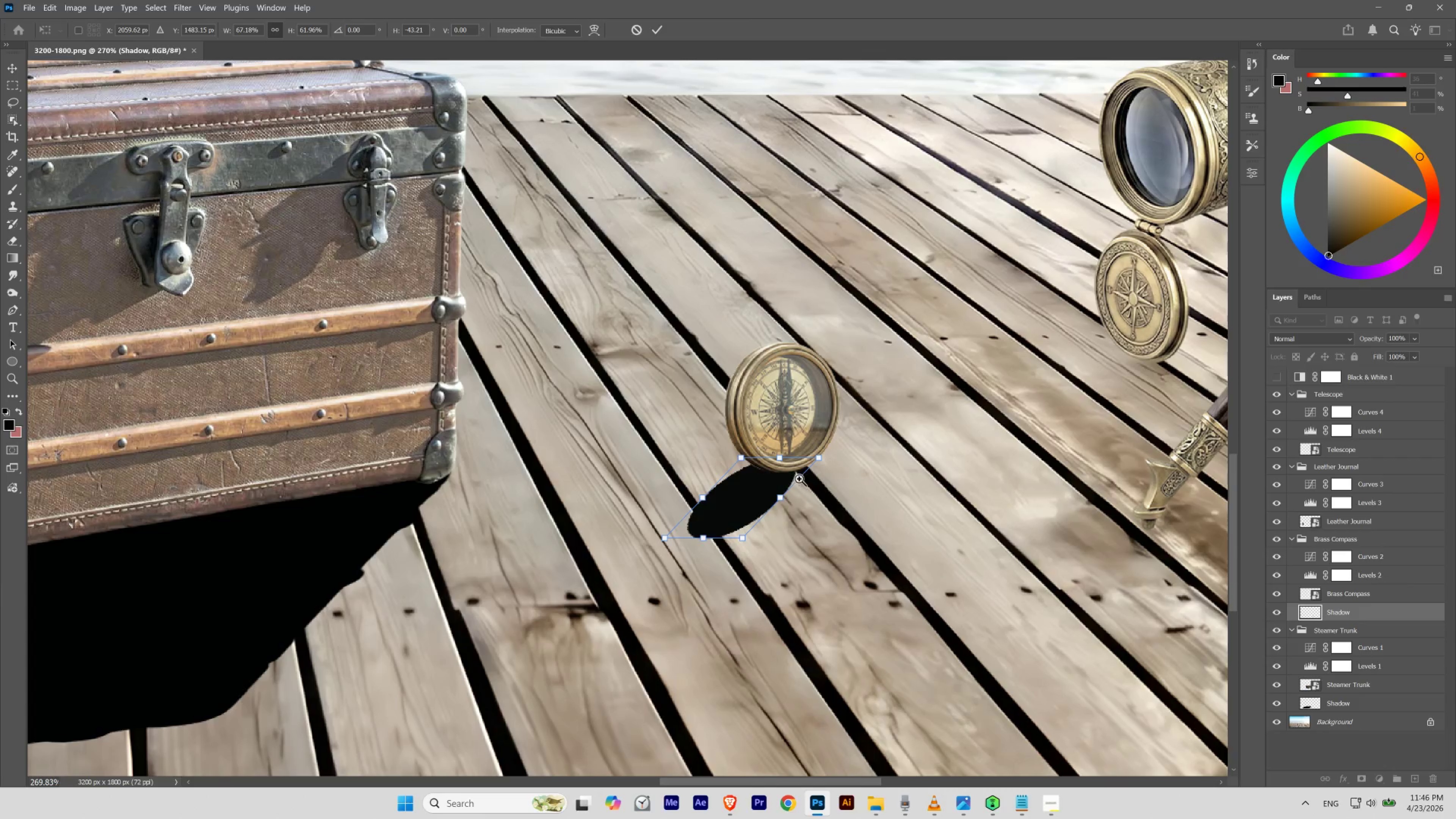 
hold_key(key=Space, duration=0.85)
 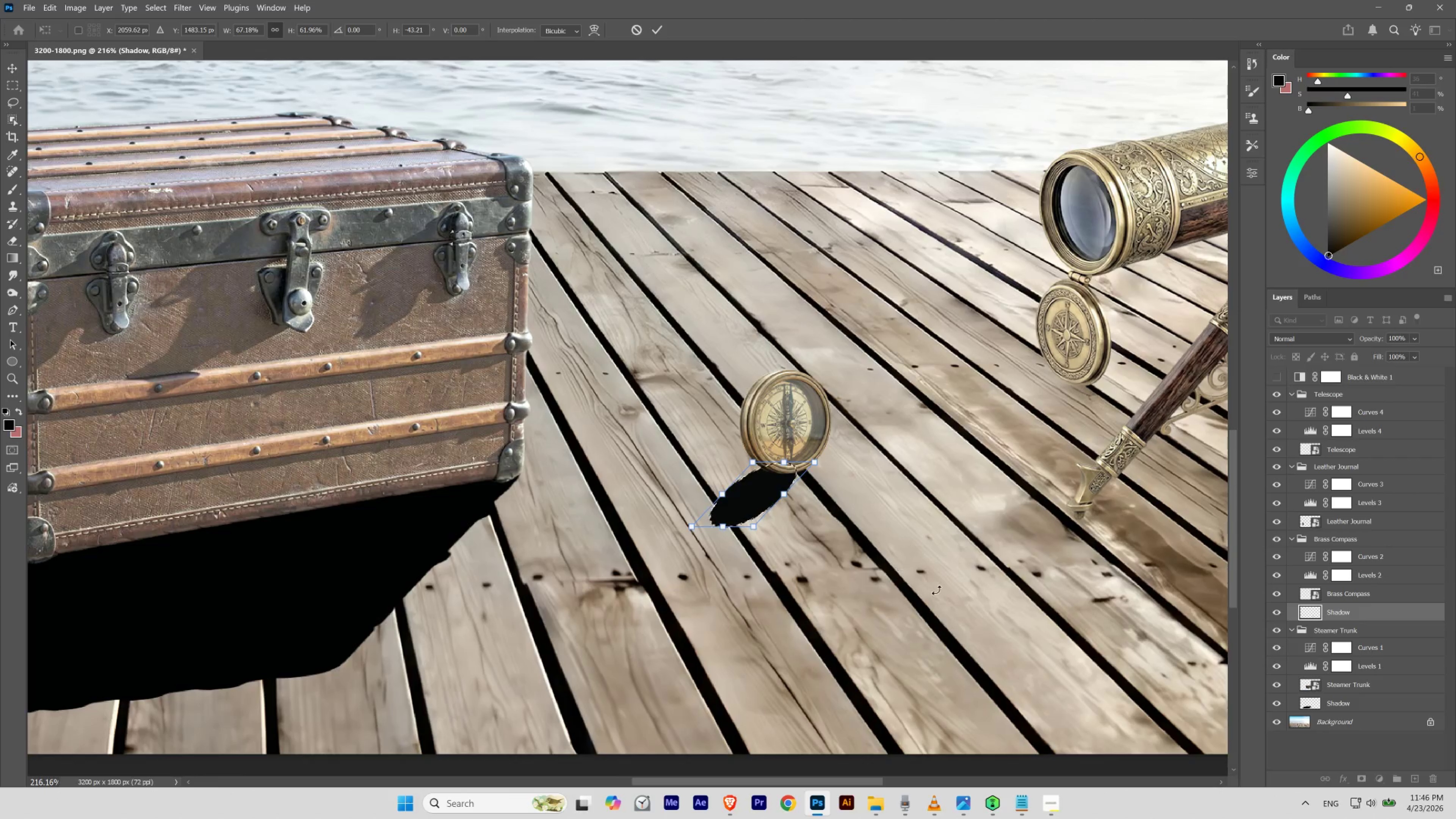 
left_click_drag(start_coordinate=[799, 479], to_coordinate=[796, 486])
 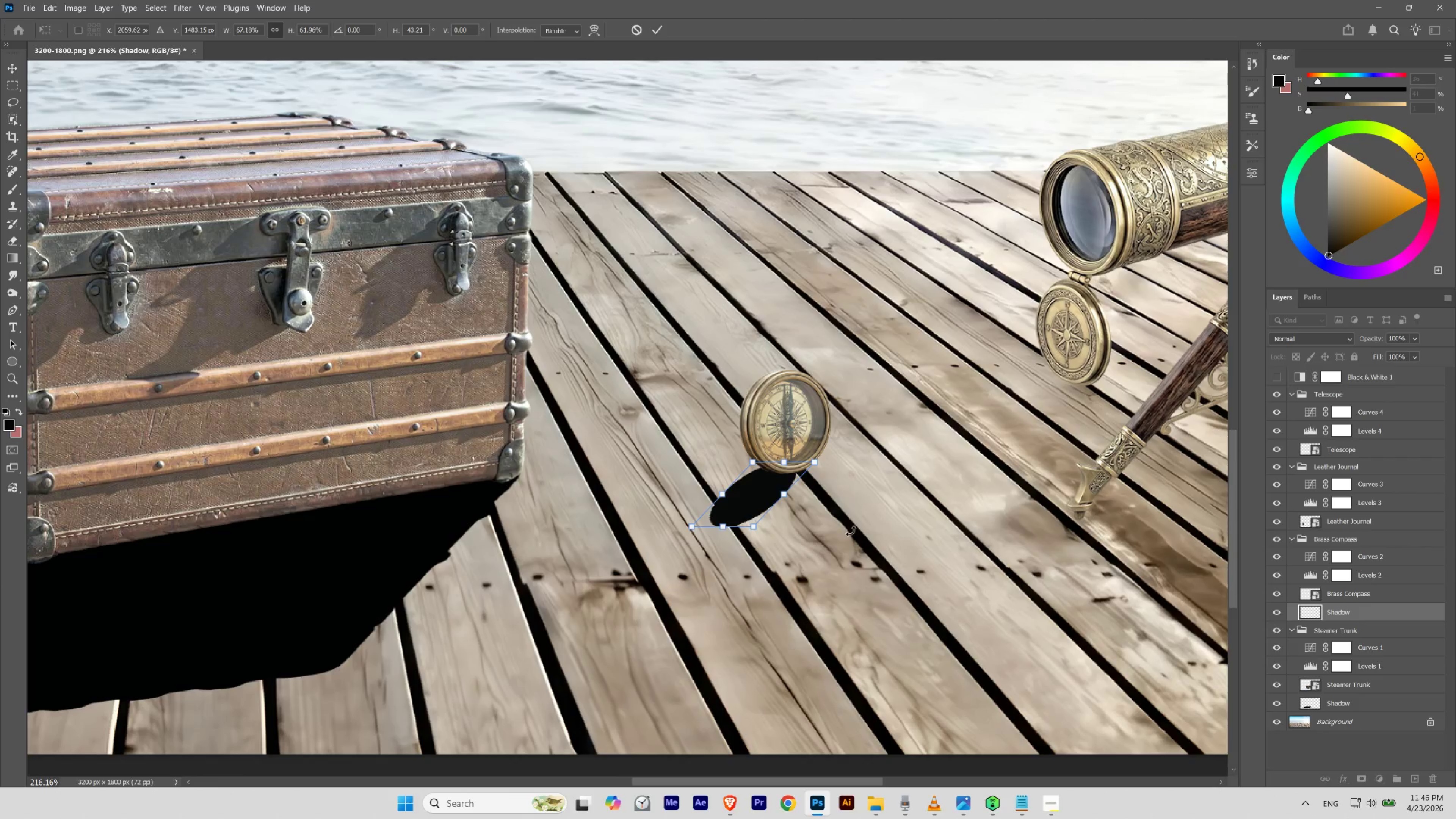 
key(Control+H)
 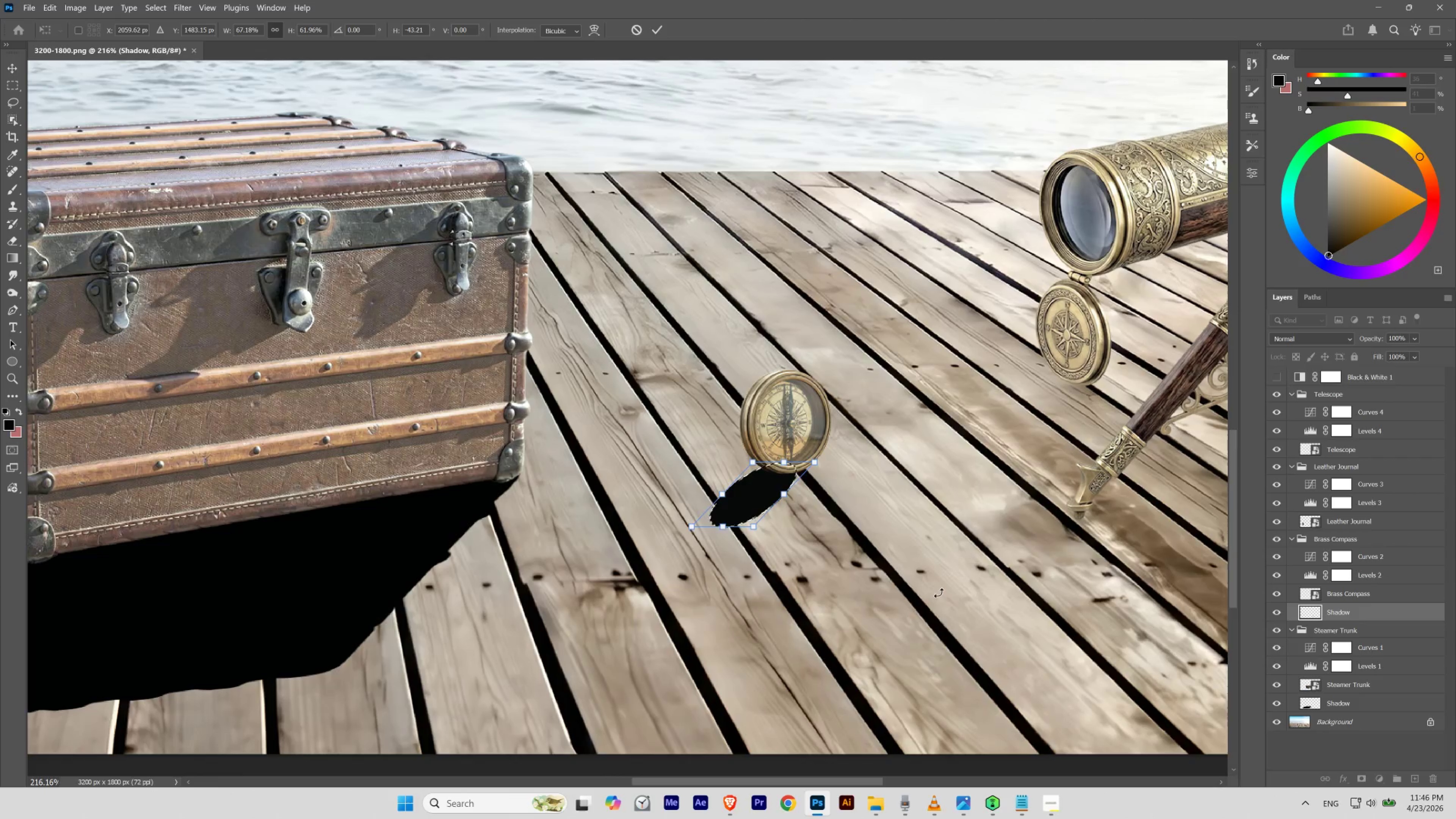 
key(Control+H)
 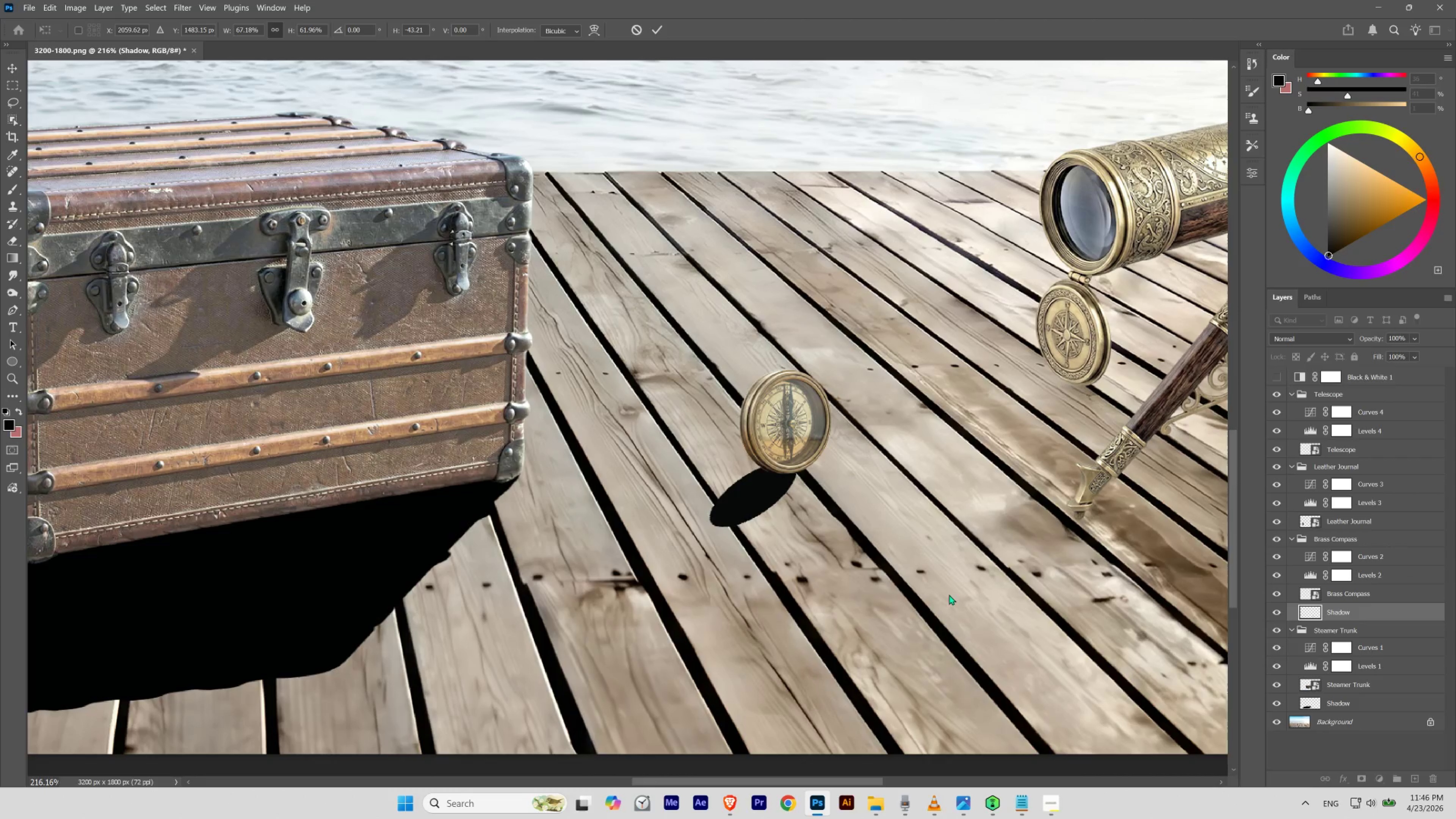 
key(Shift+ArrowRight)
 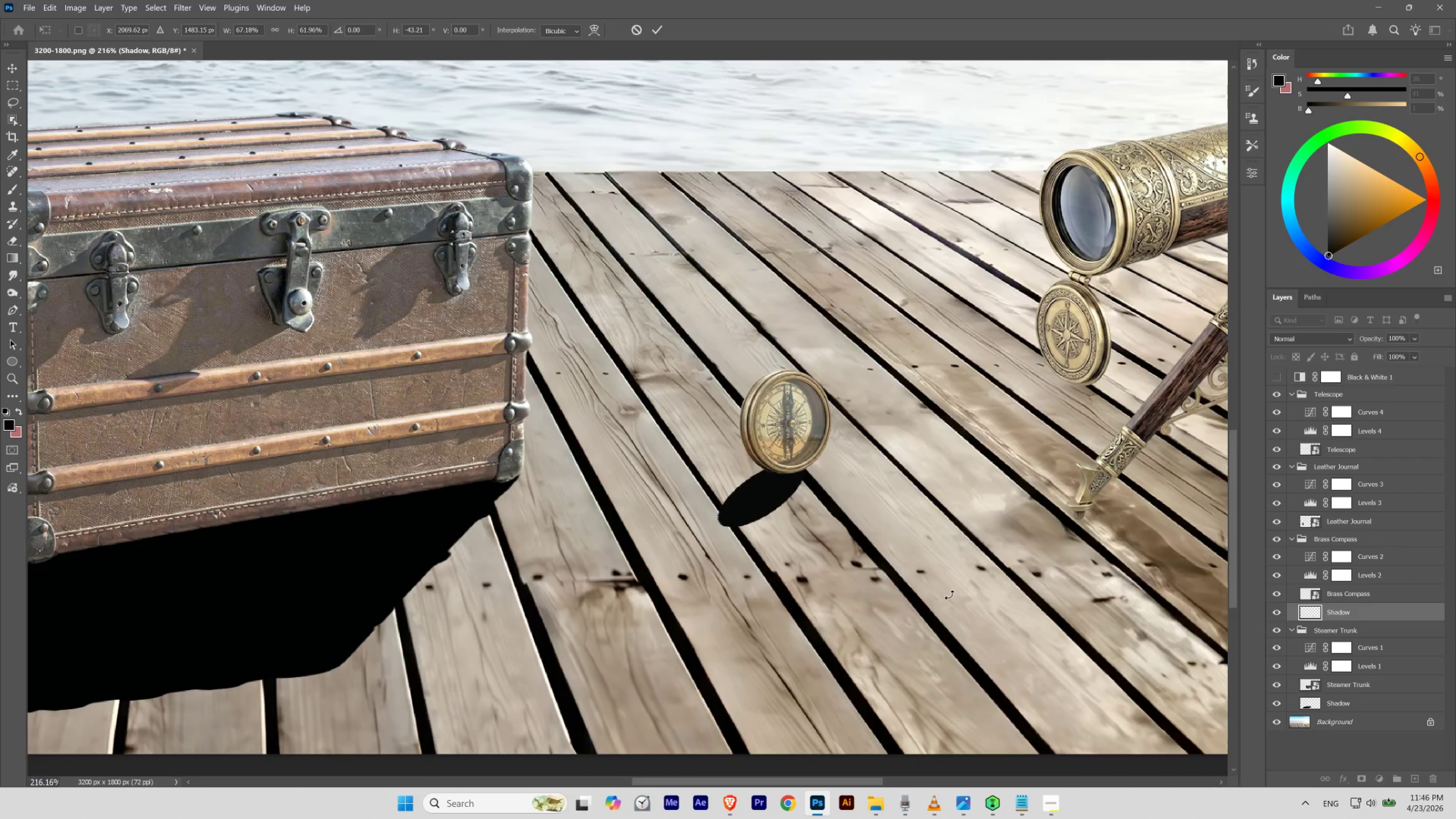 
key(Shift+ArrowRight)
 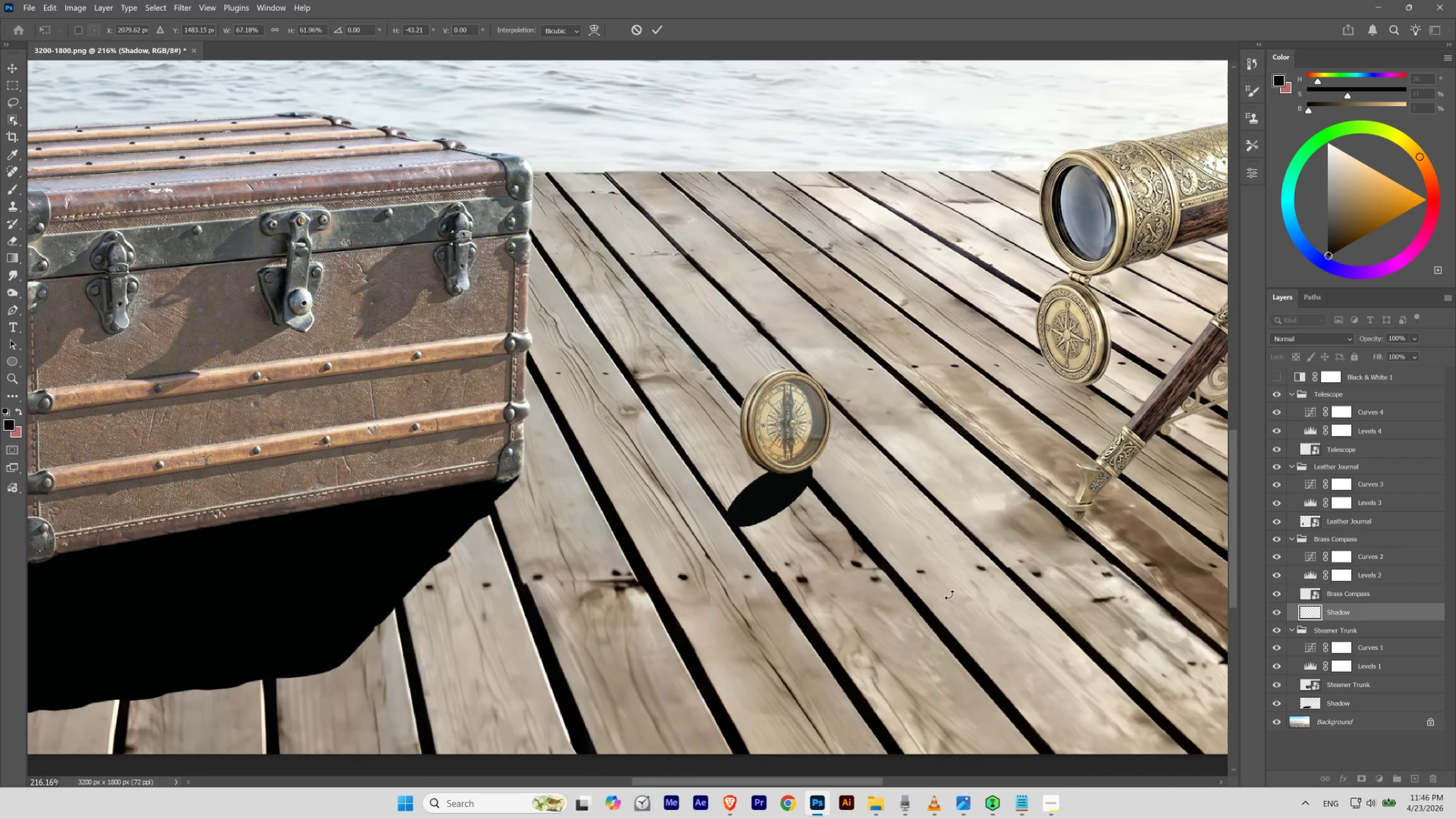 
key(Shift+ArrowLeft)
 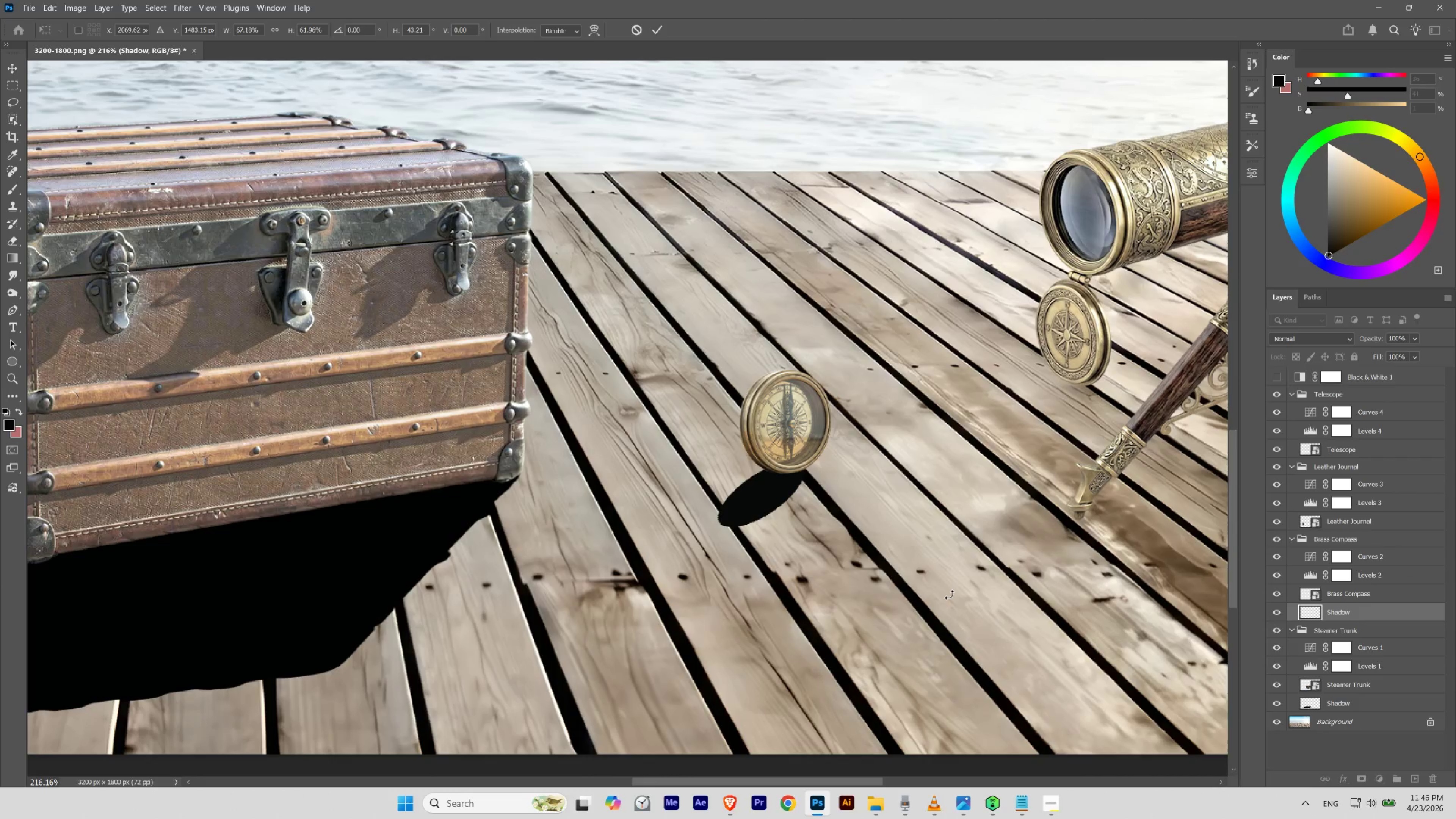 
key(ArrowLeft)
 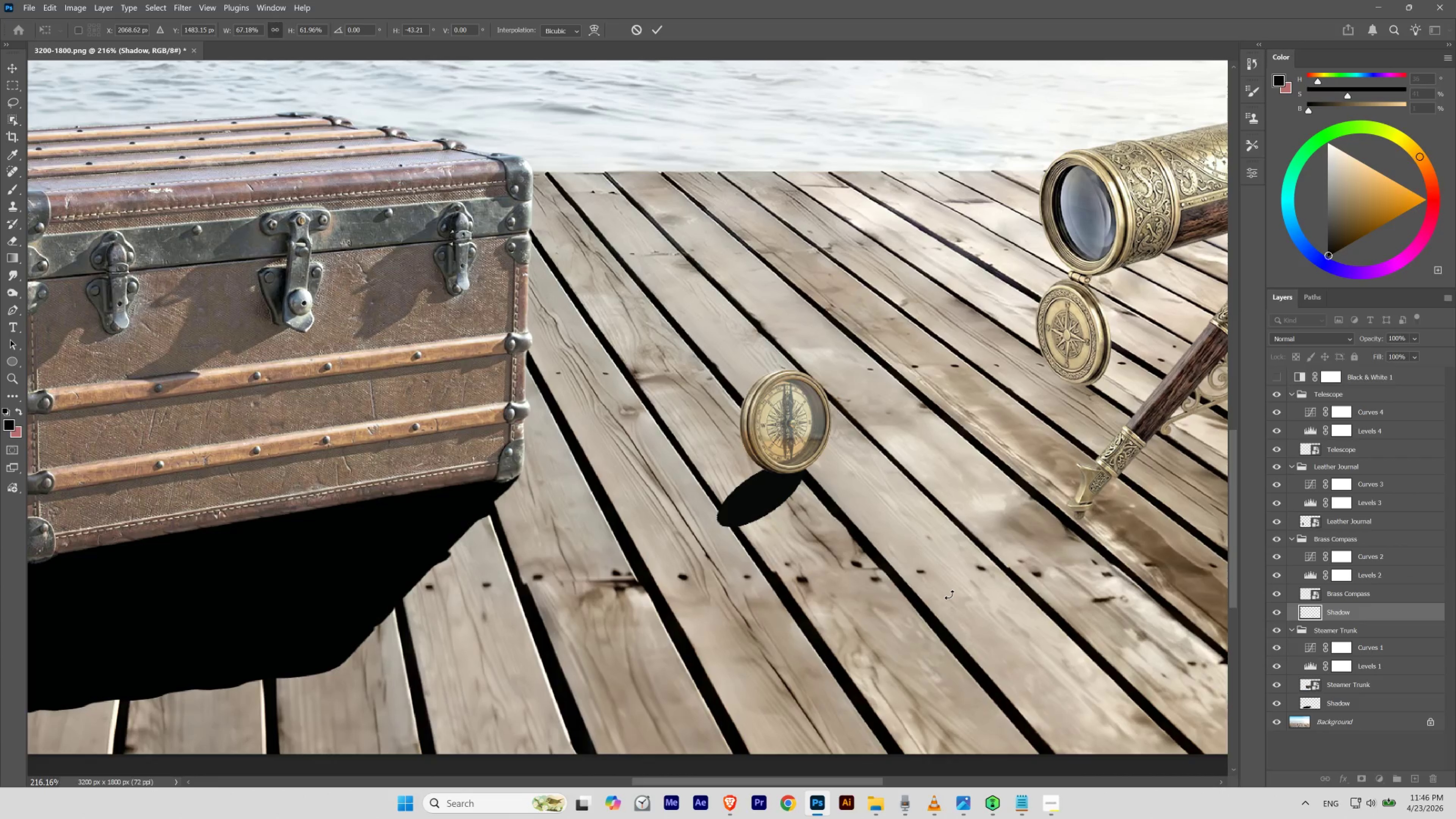 
key(ArrowLeft)
 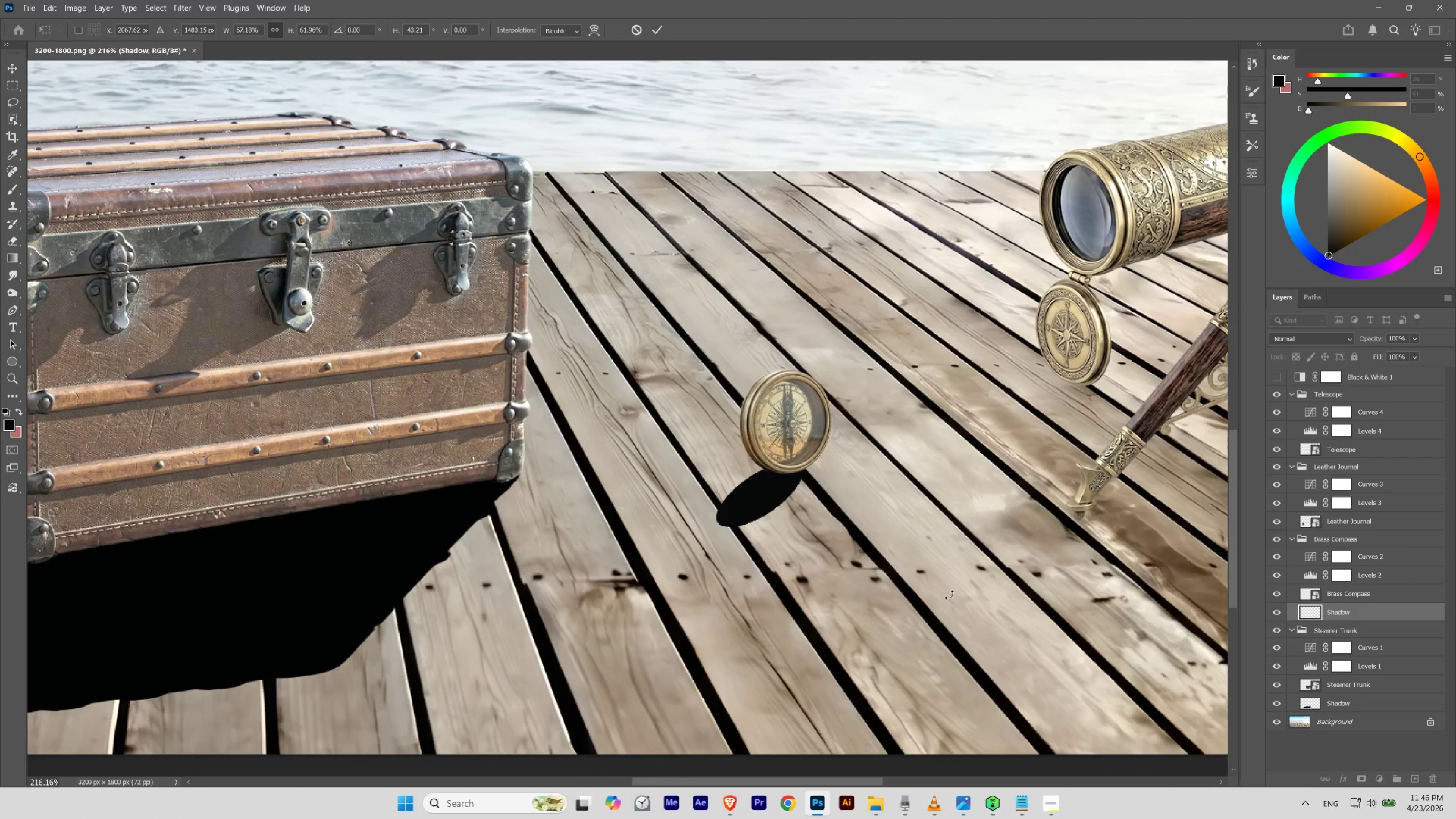 
key(ArrowLeft)
 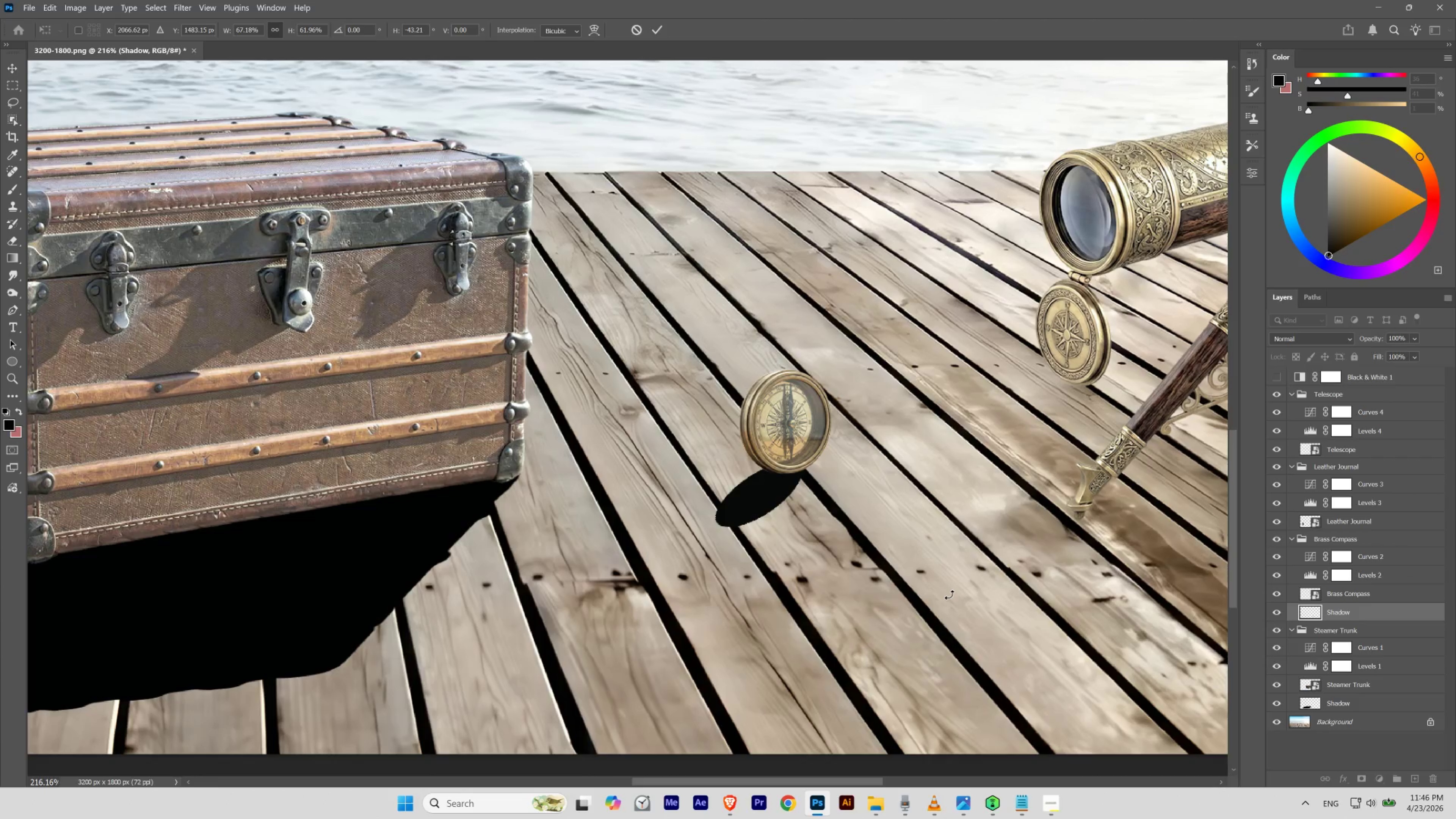 
key(ArrowLeft)
 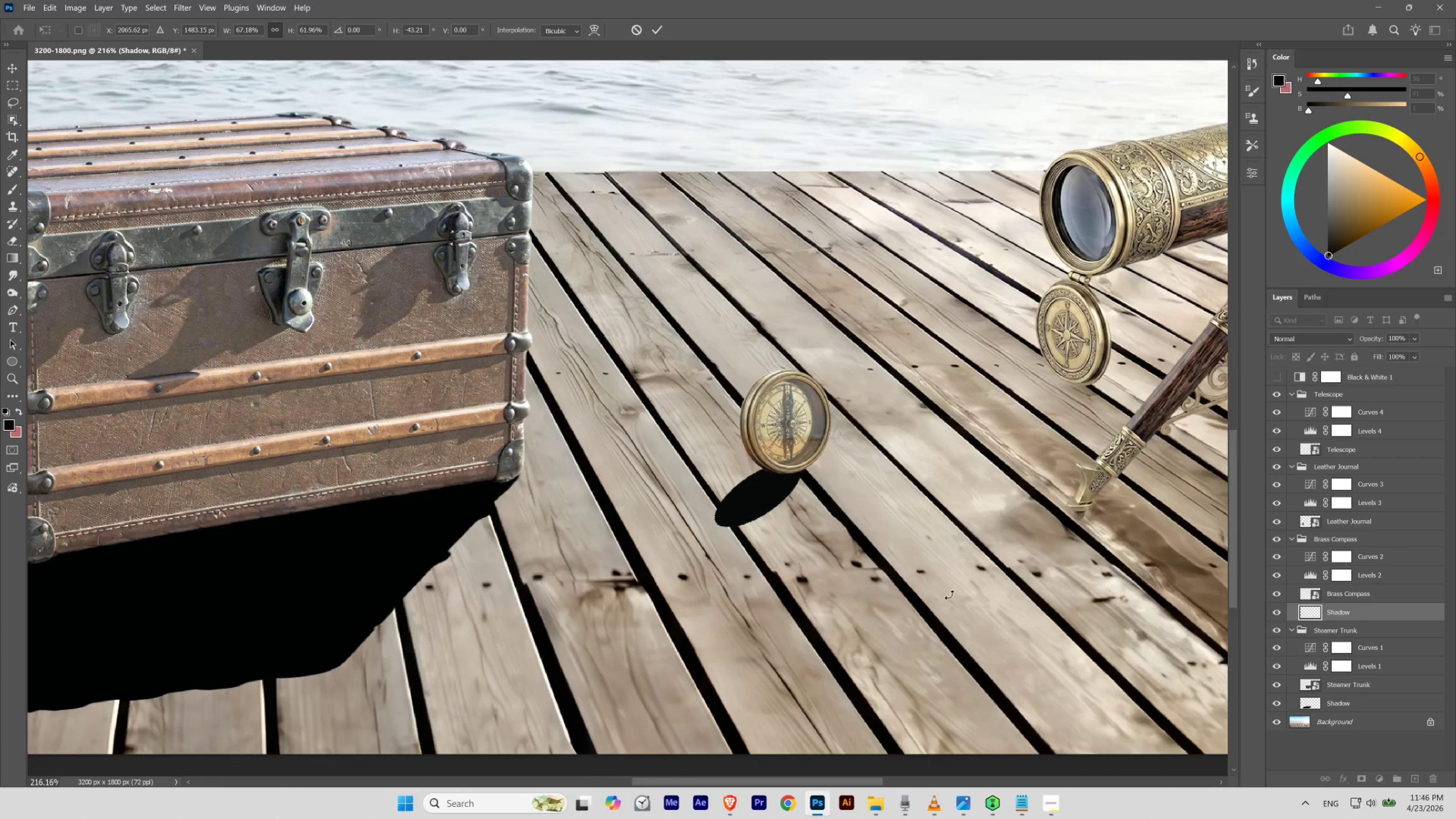 
key(ArrowLeft)
 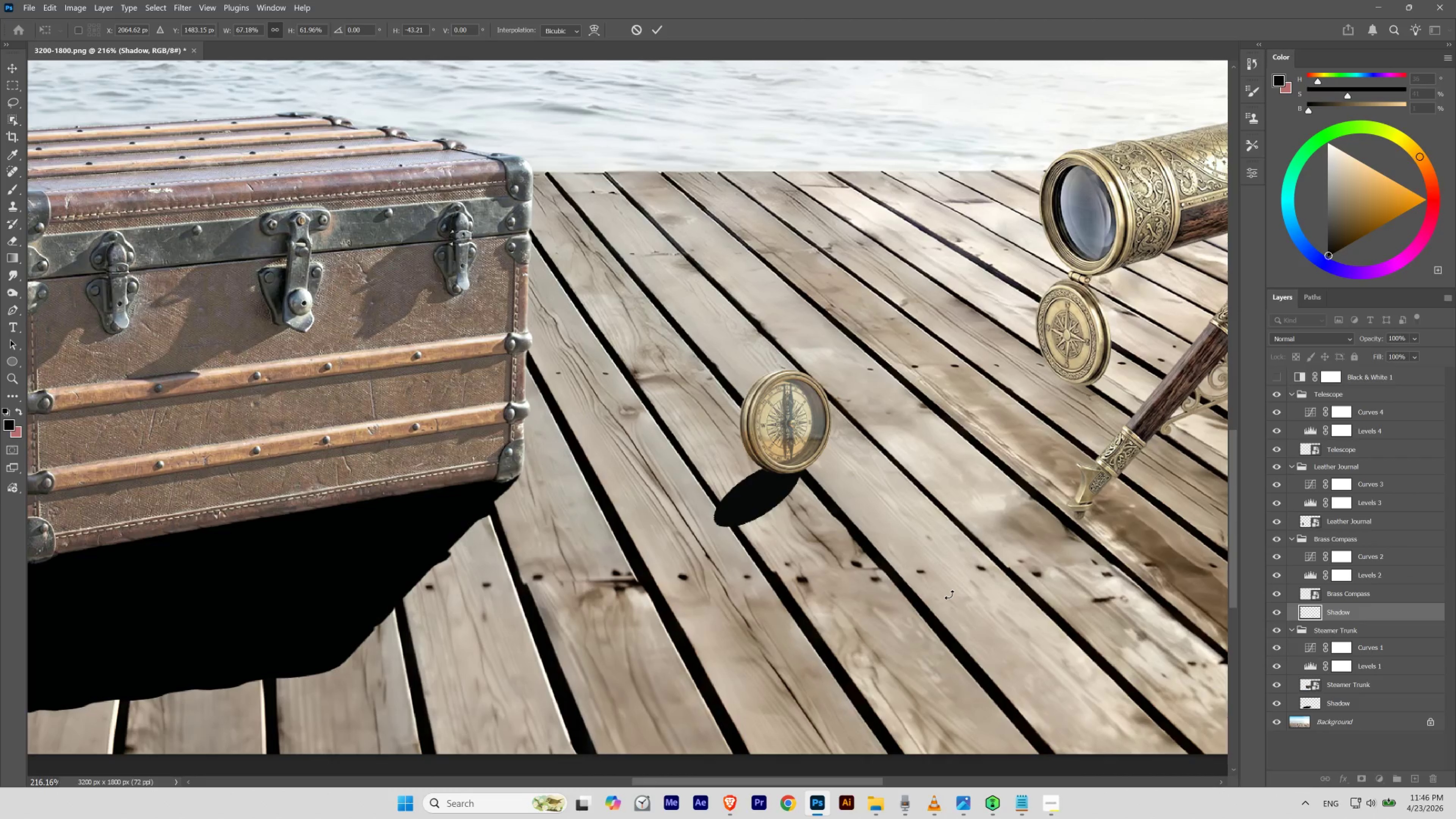 
key(ArrowRight)
 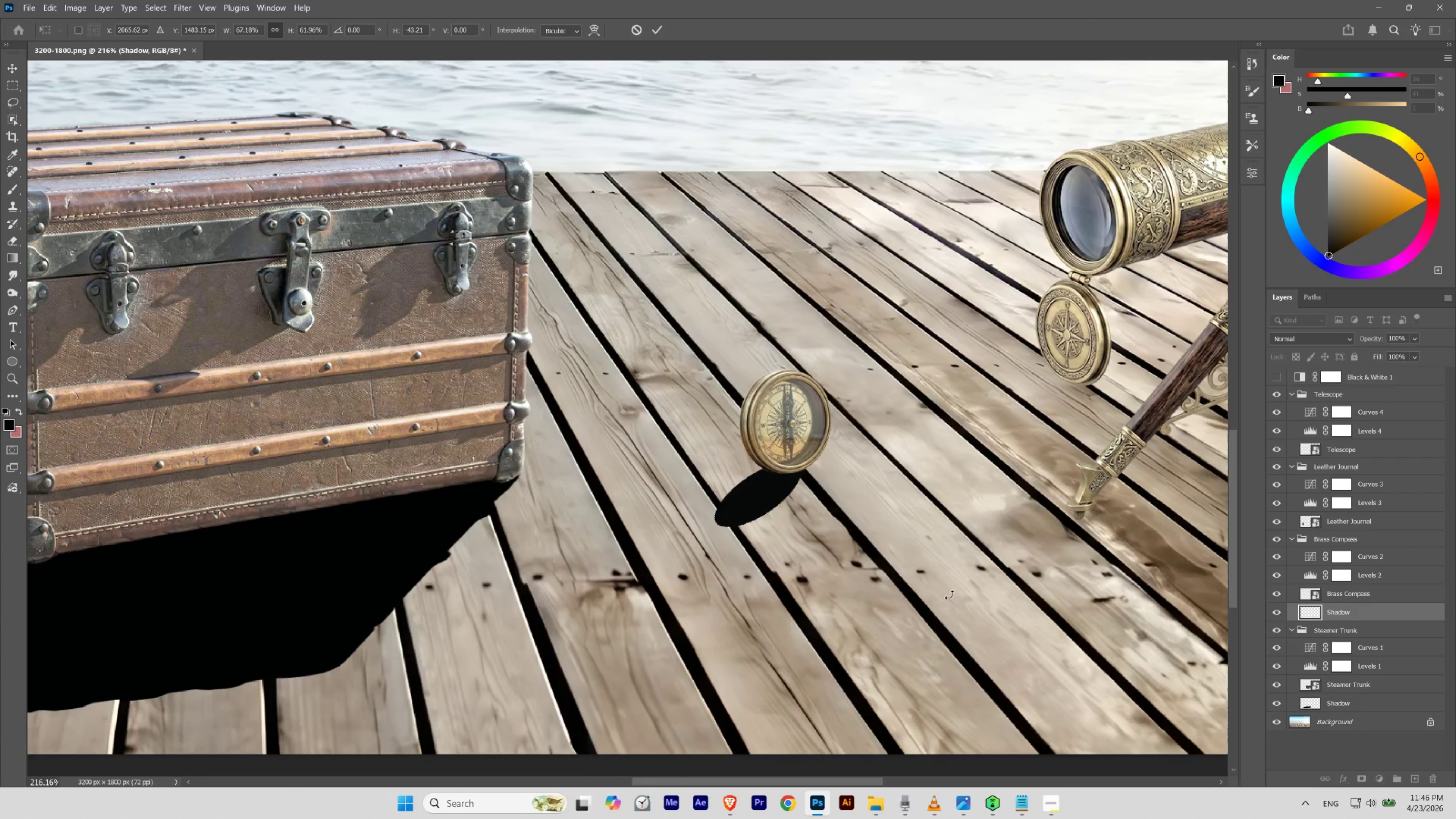 
key(ArrowLeft)
 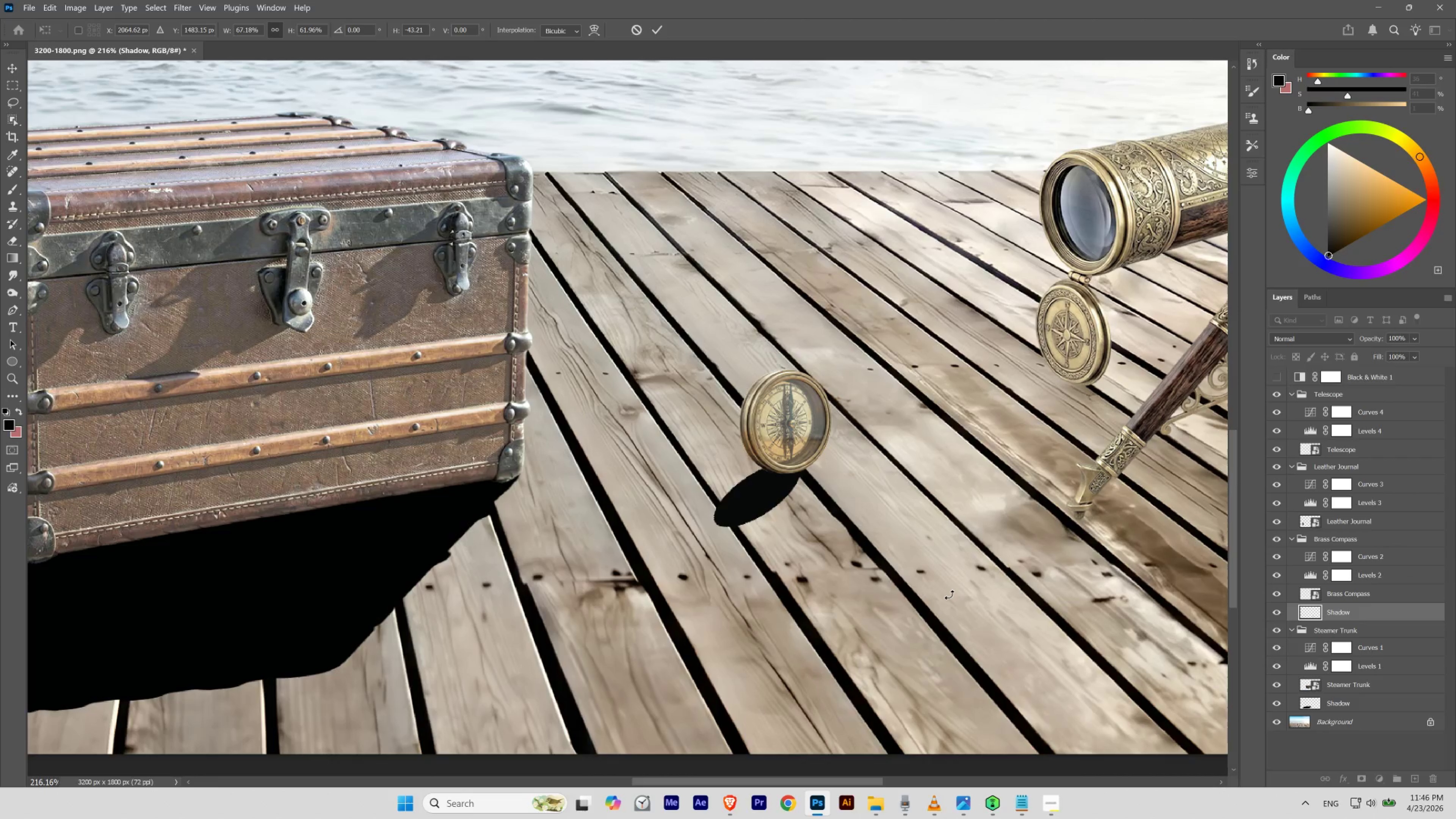 
key(ArrowLeft)
 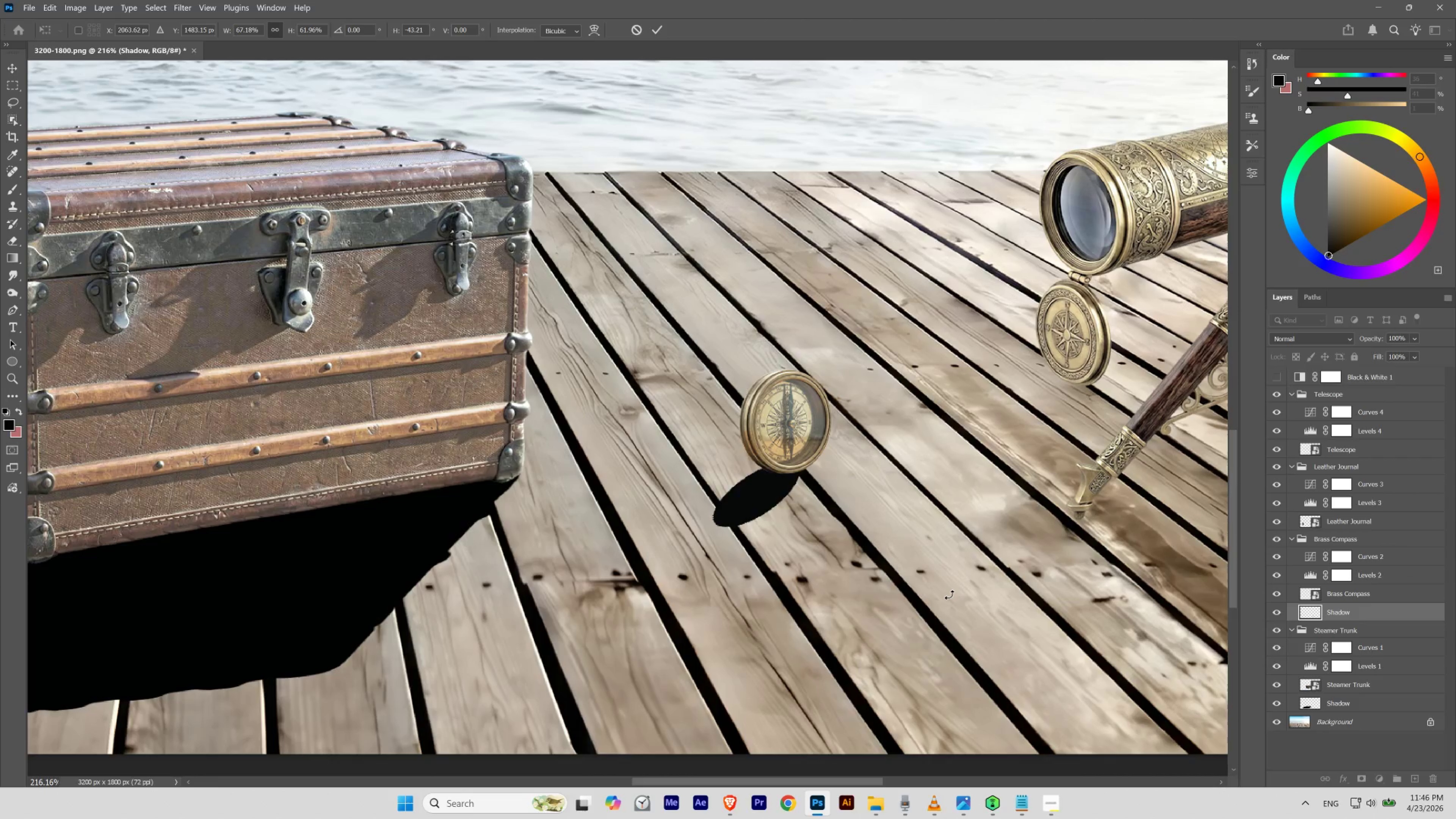 
key(ArrowLeft)
 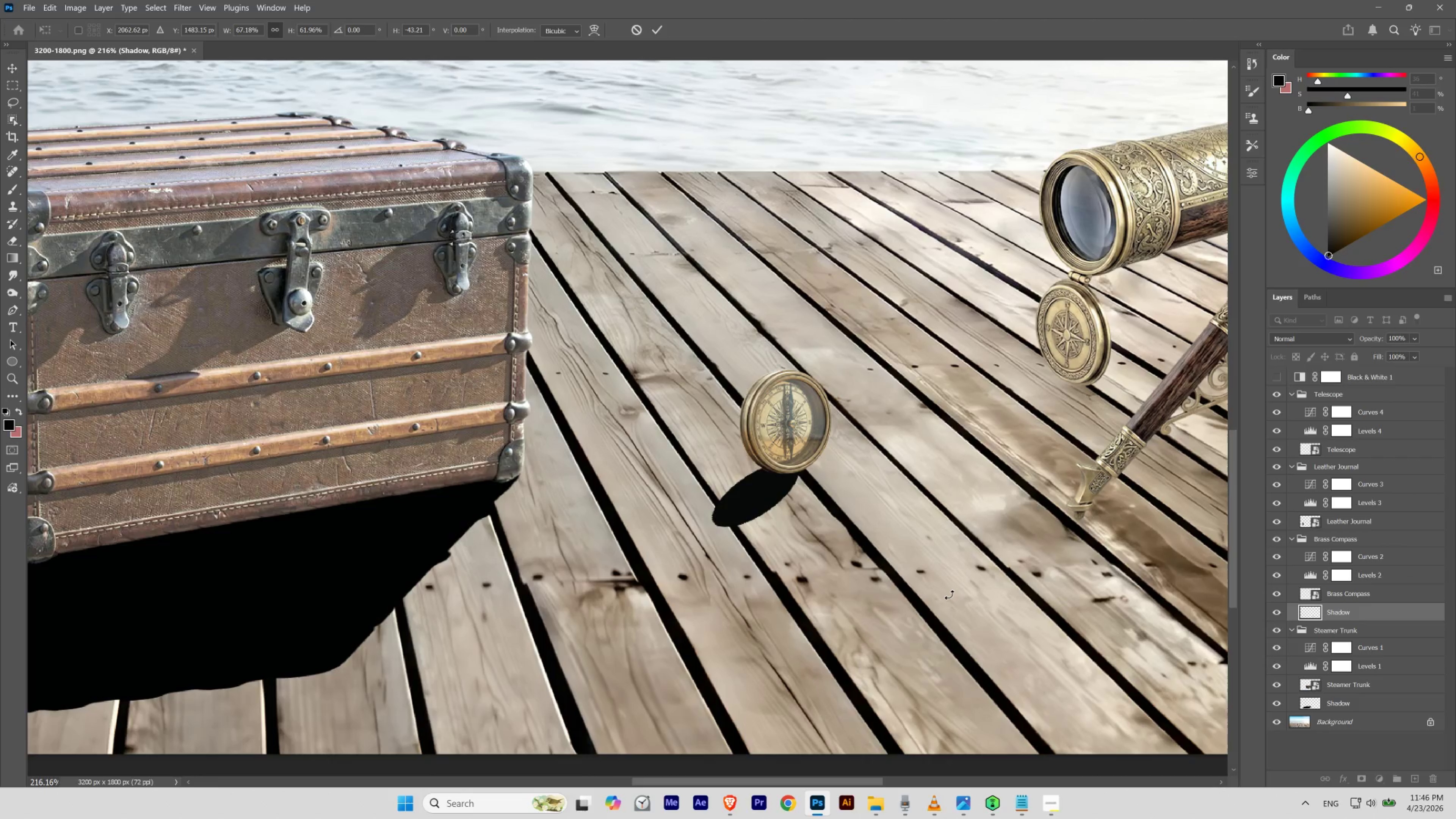 
key(ArrowLeft)
 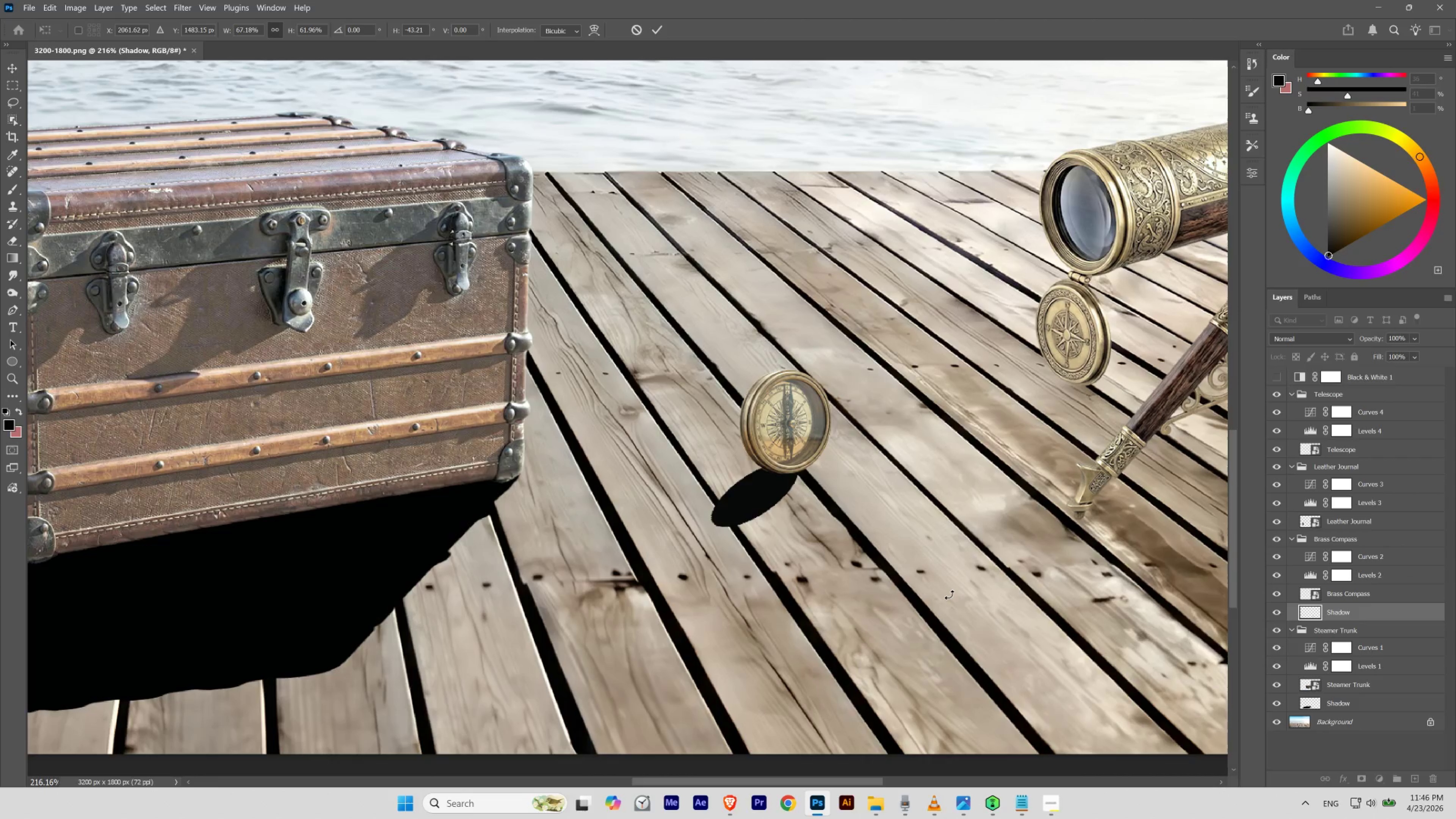 
key(ArrowLeft)
 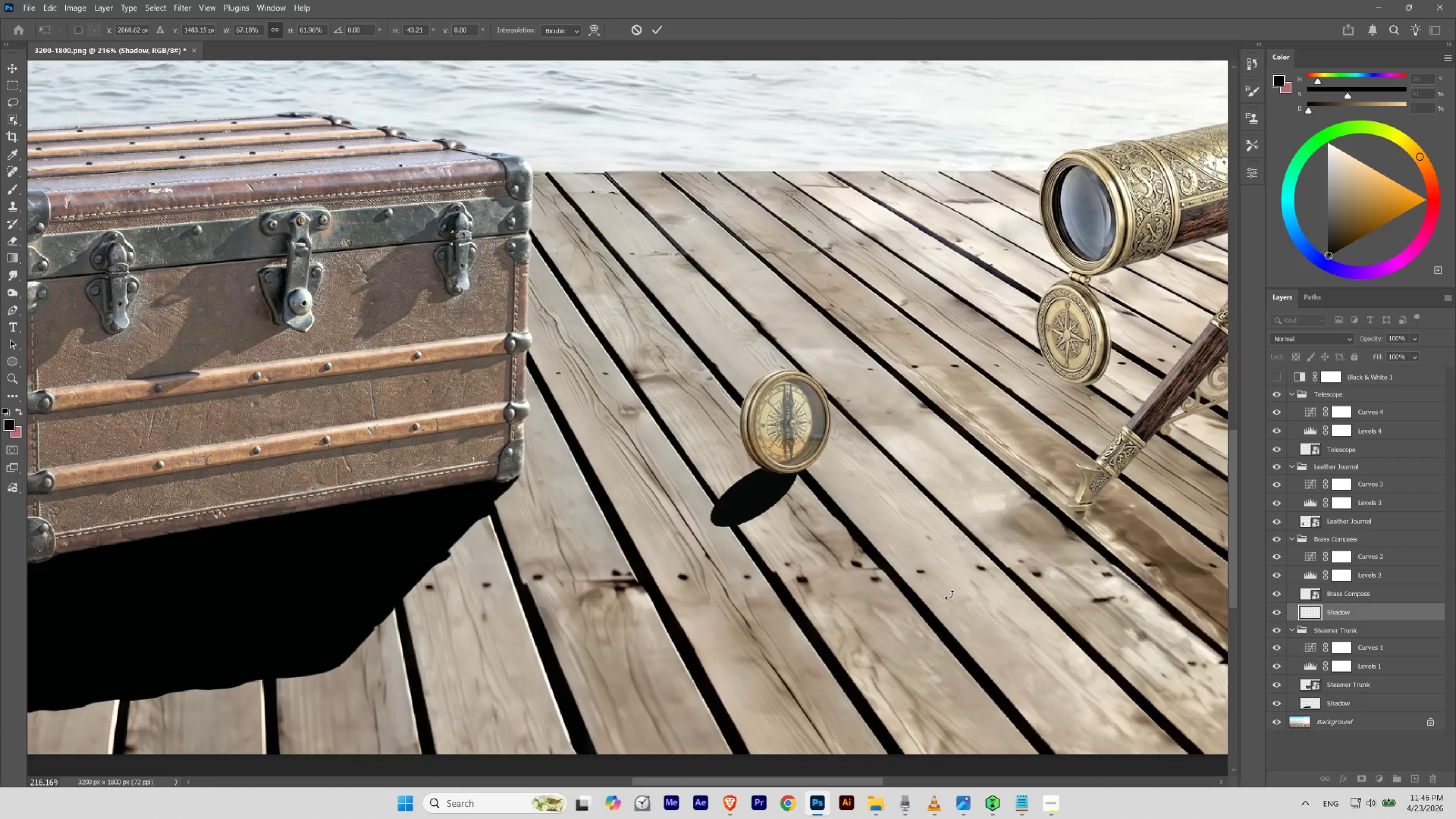 
key(ArrowLeft)
 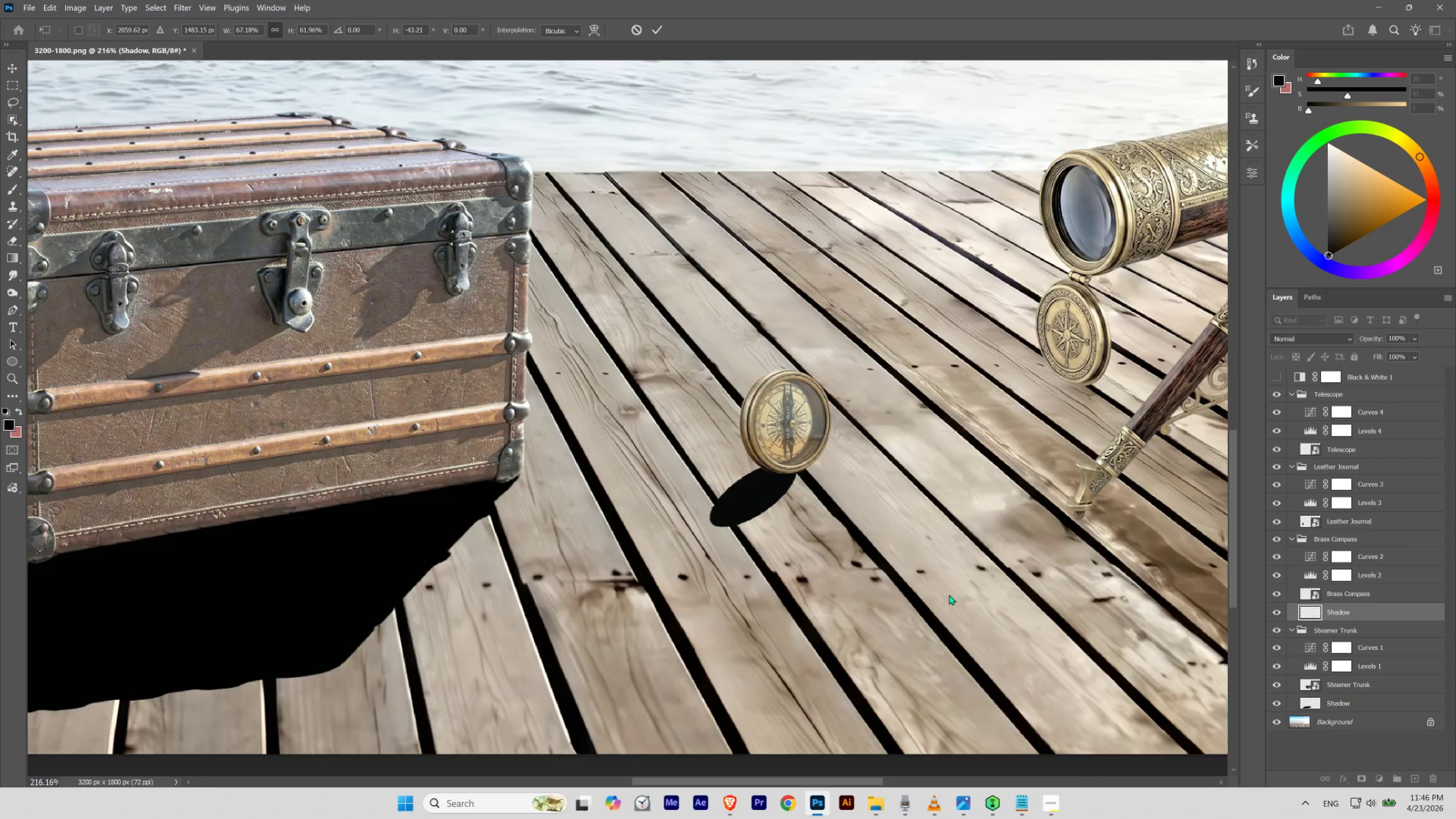 
key(ArrowRight)
 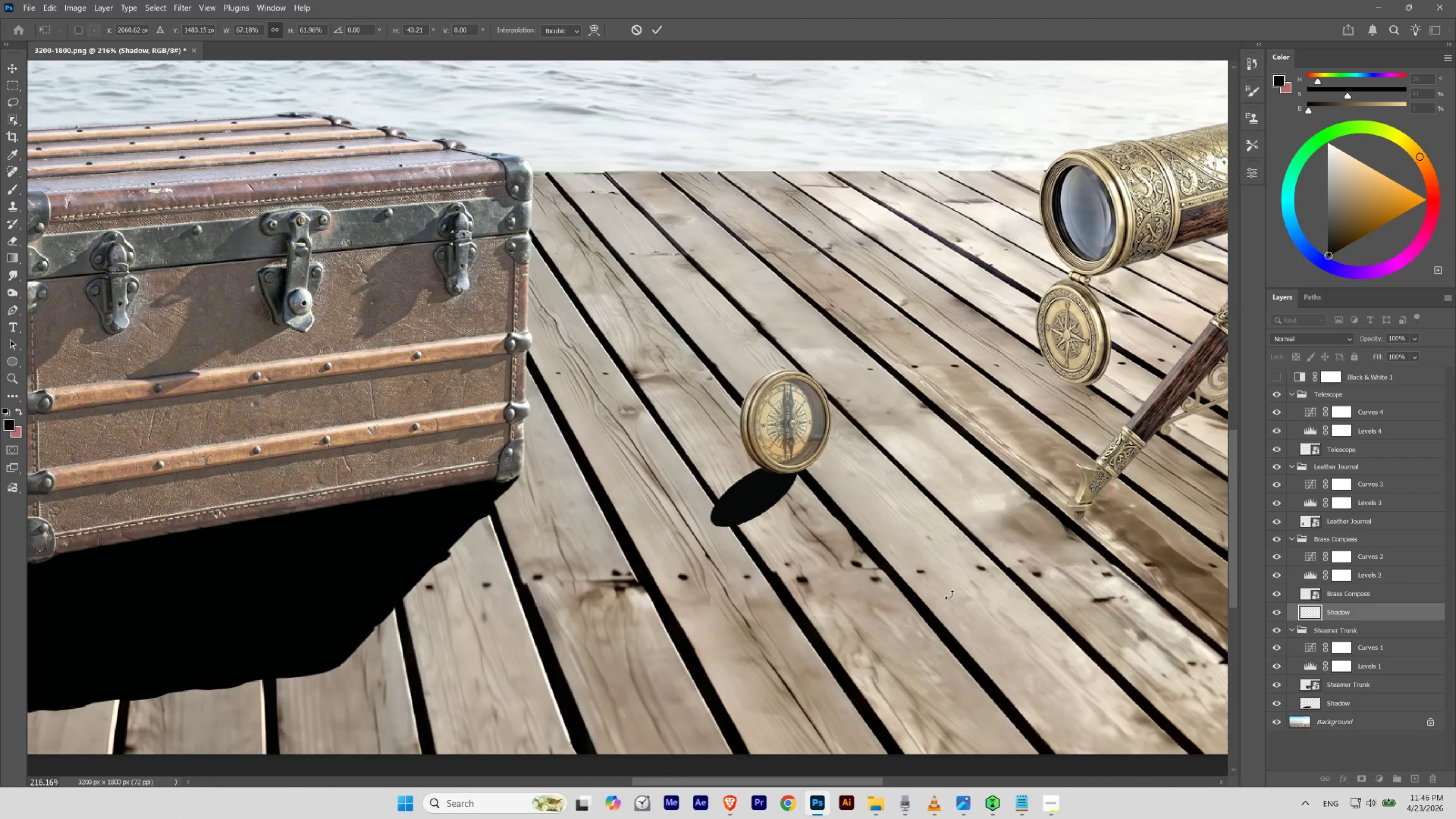 
key(ArrowRight)
 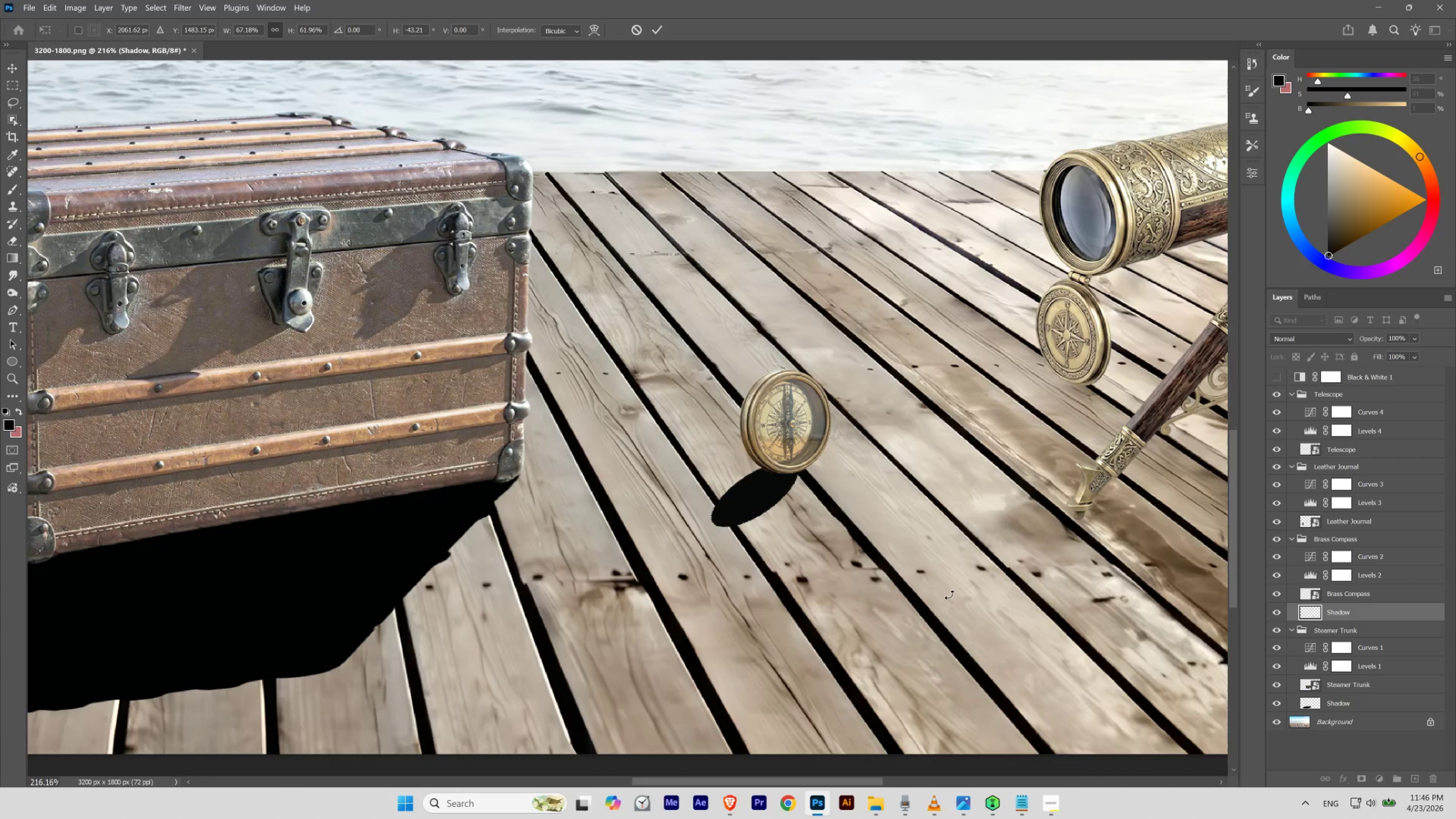 
key(ArrowRight)
 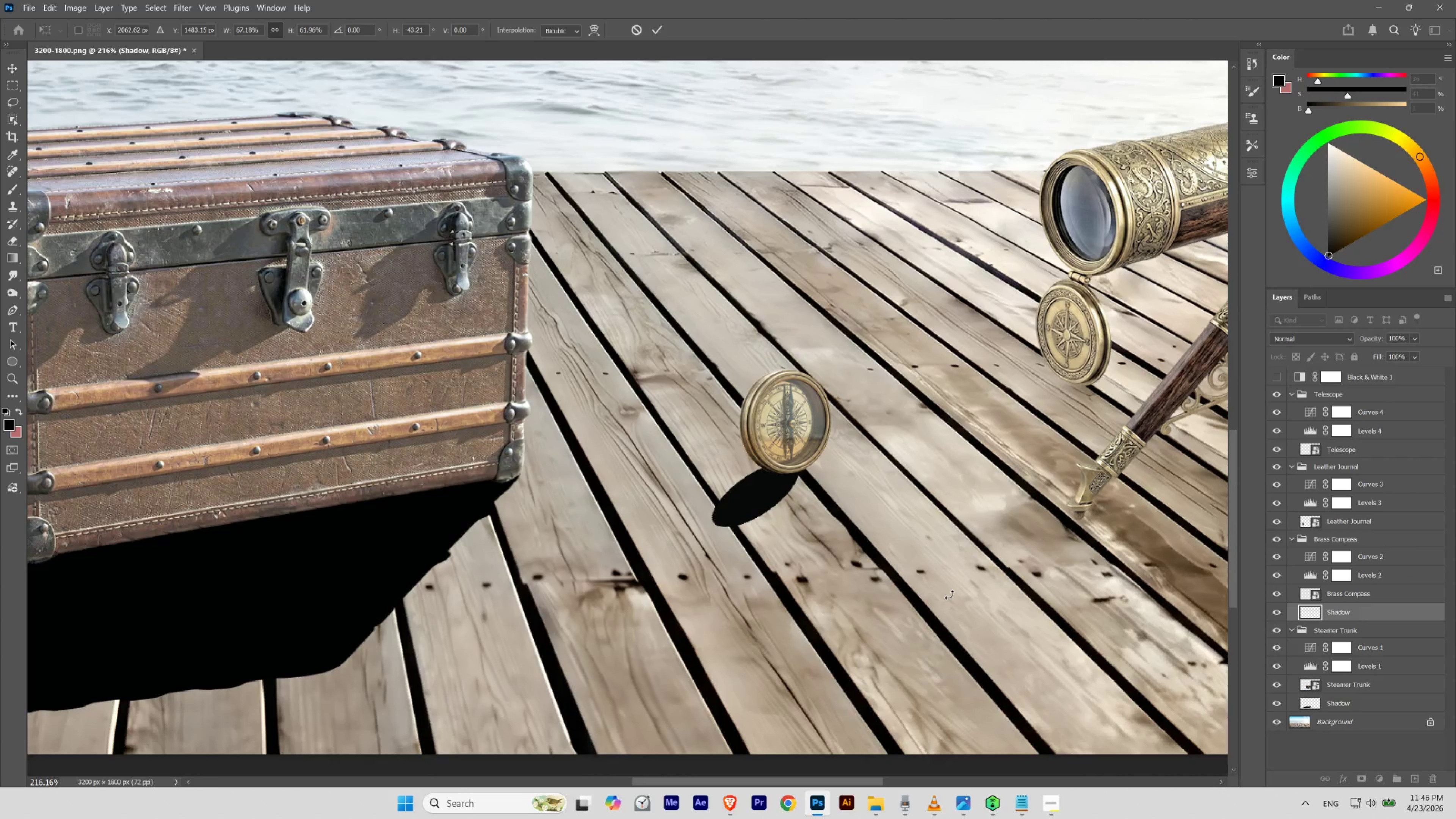 
key(ArrowRight)
 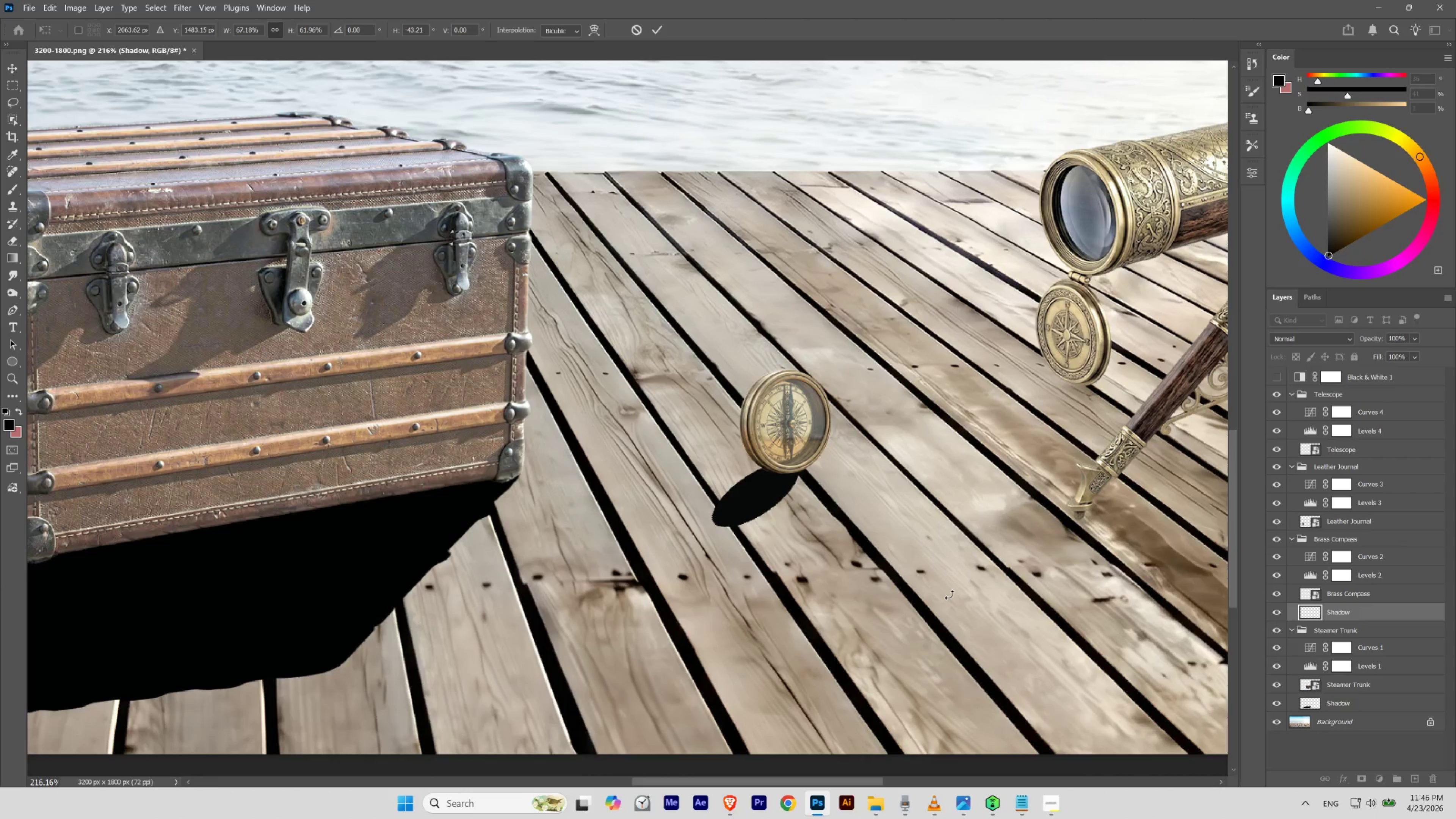 
key(ArrowLeft)
 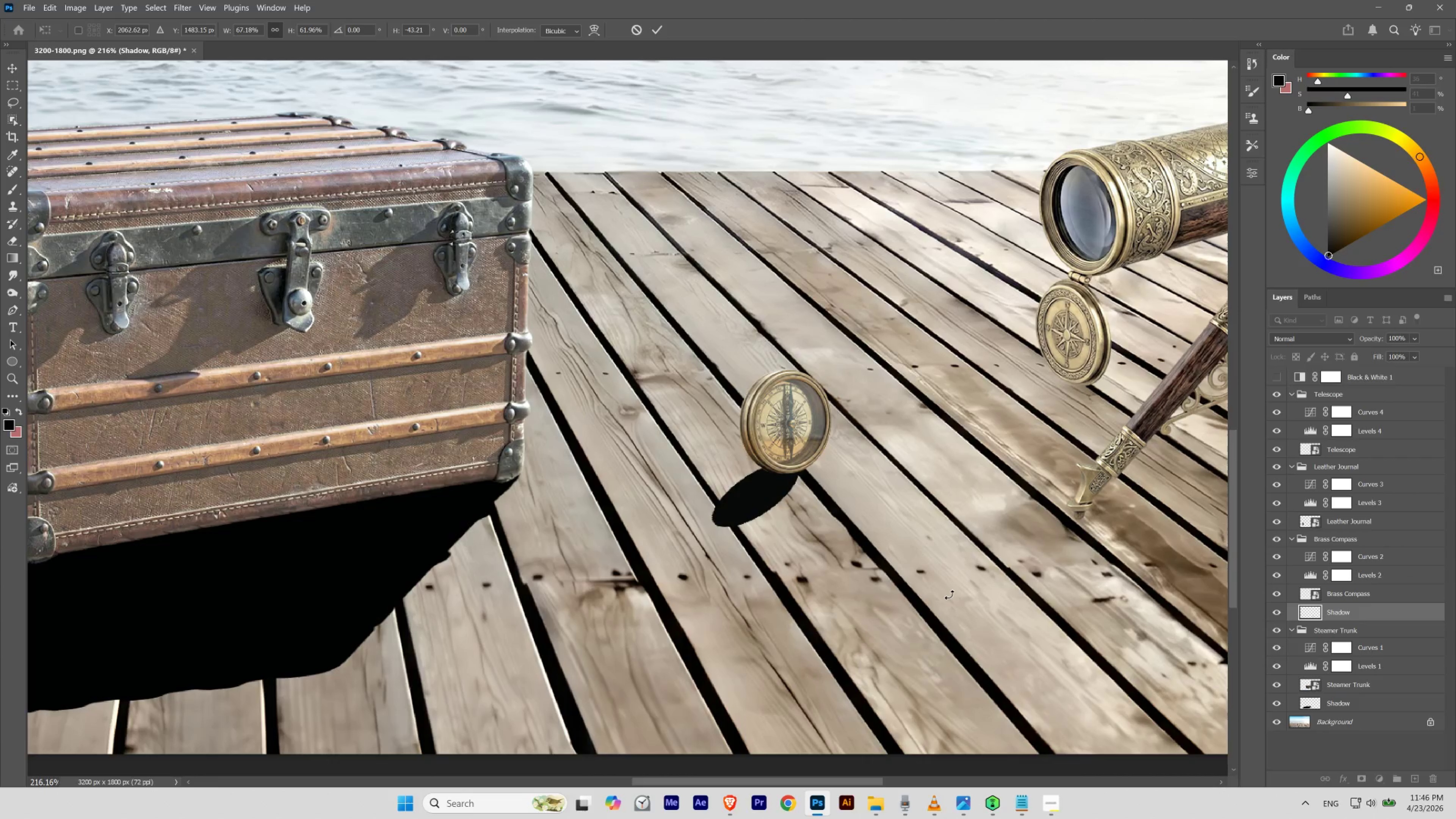 
key(ArrowLeft)
 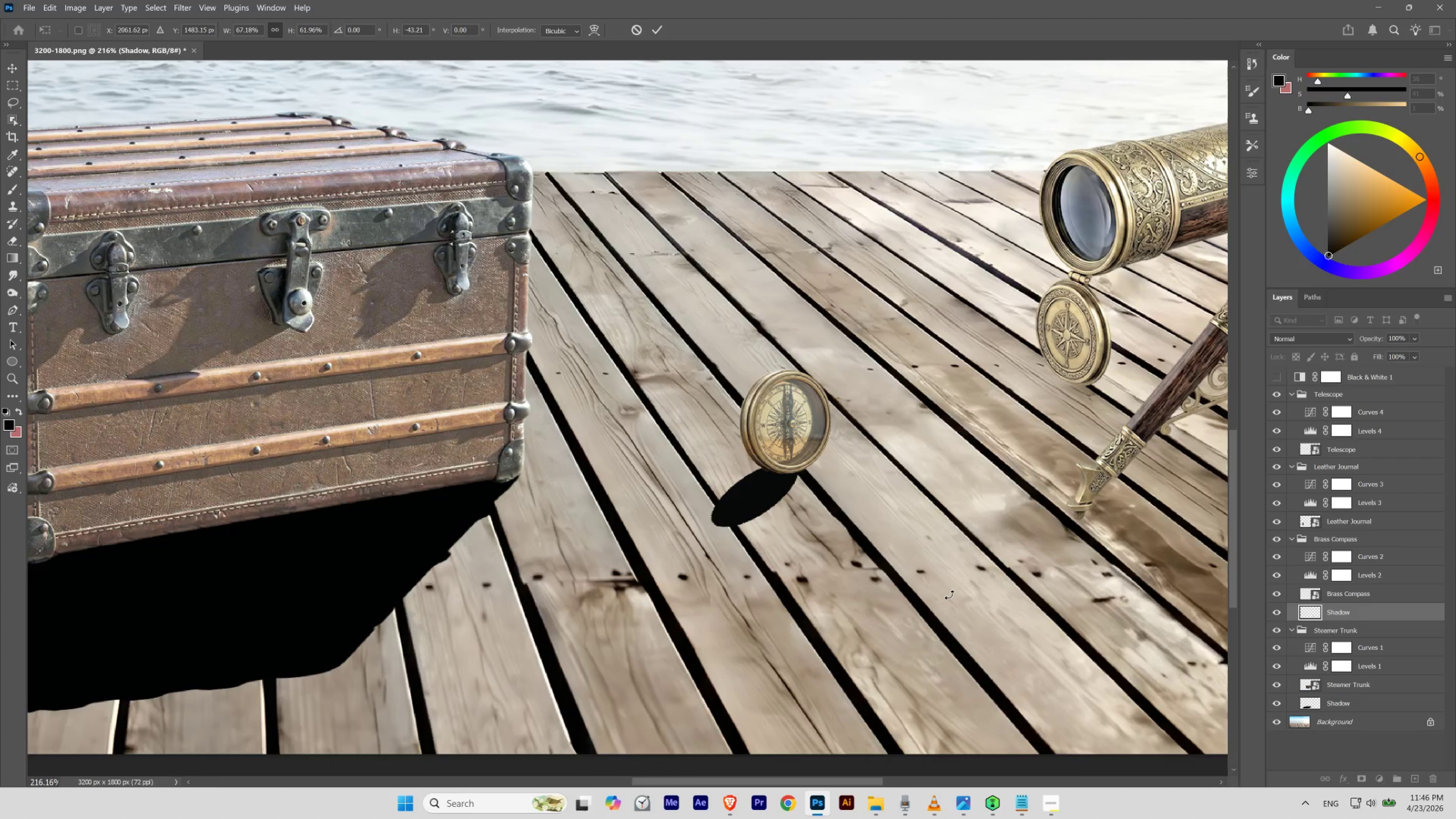 
key(ArrowRight)
 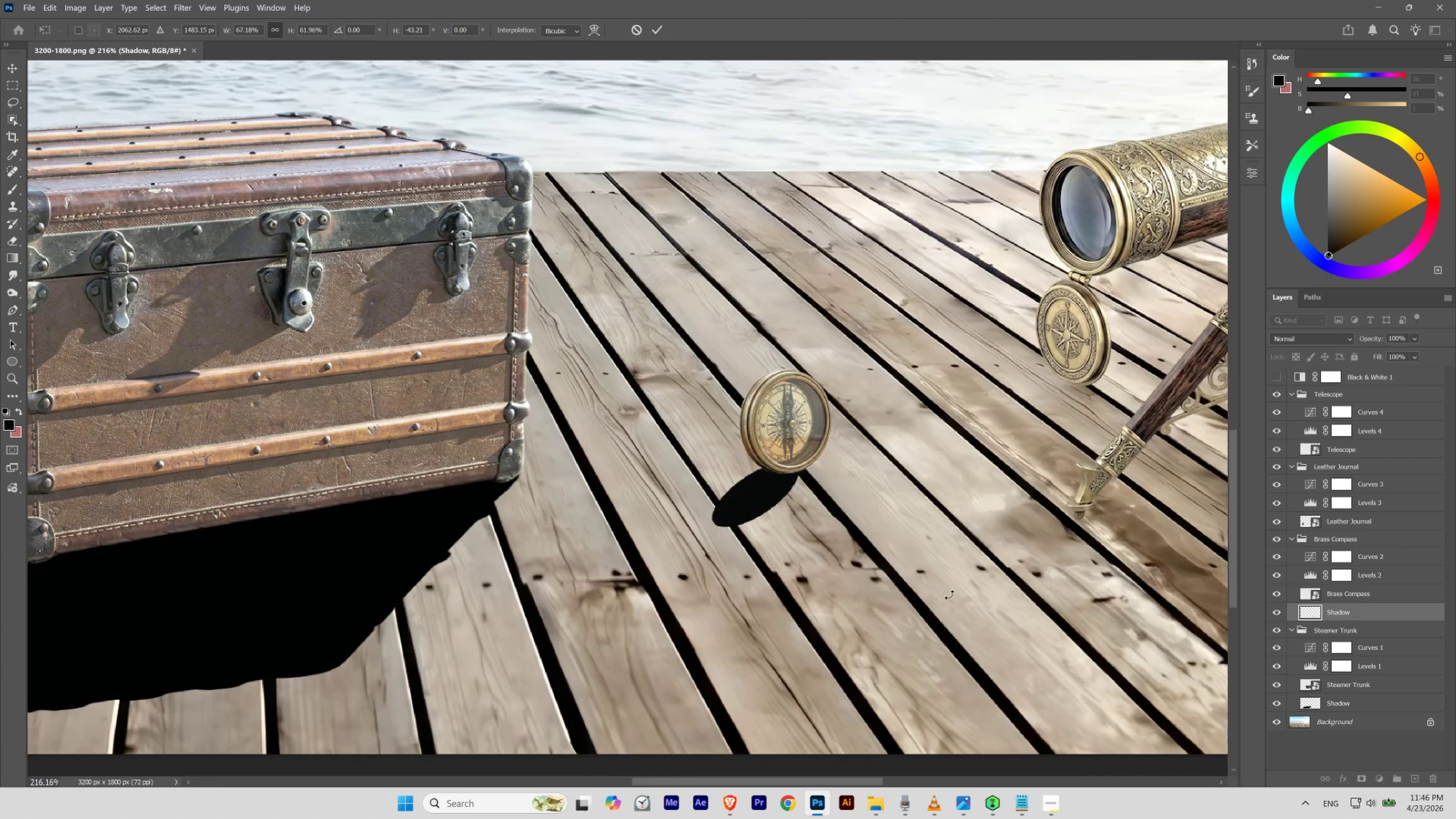 
key(ArrowRight)
 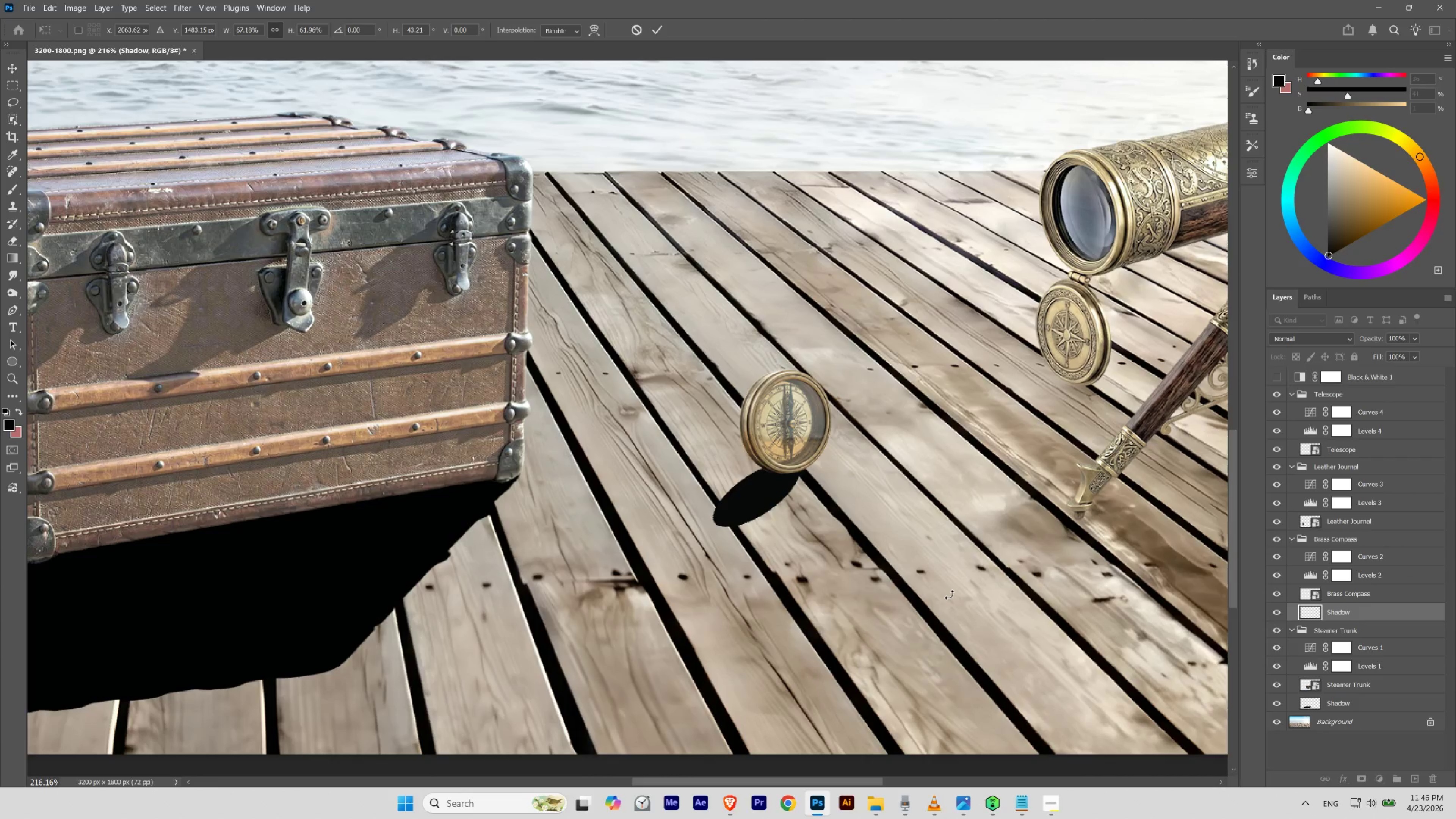 
key(ArrowLeft)
 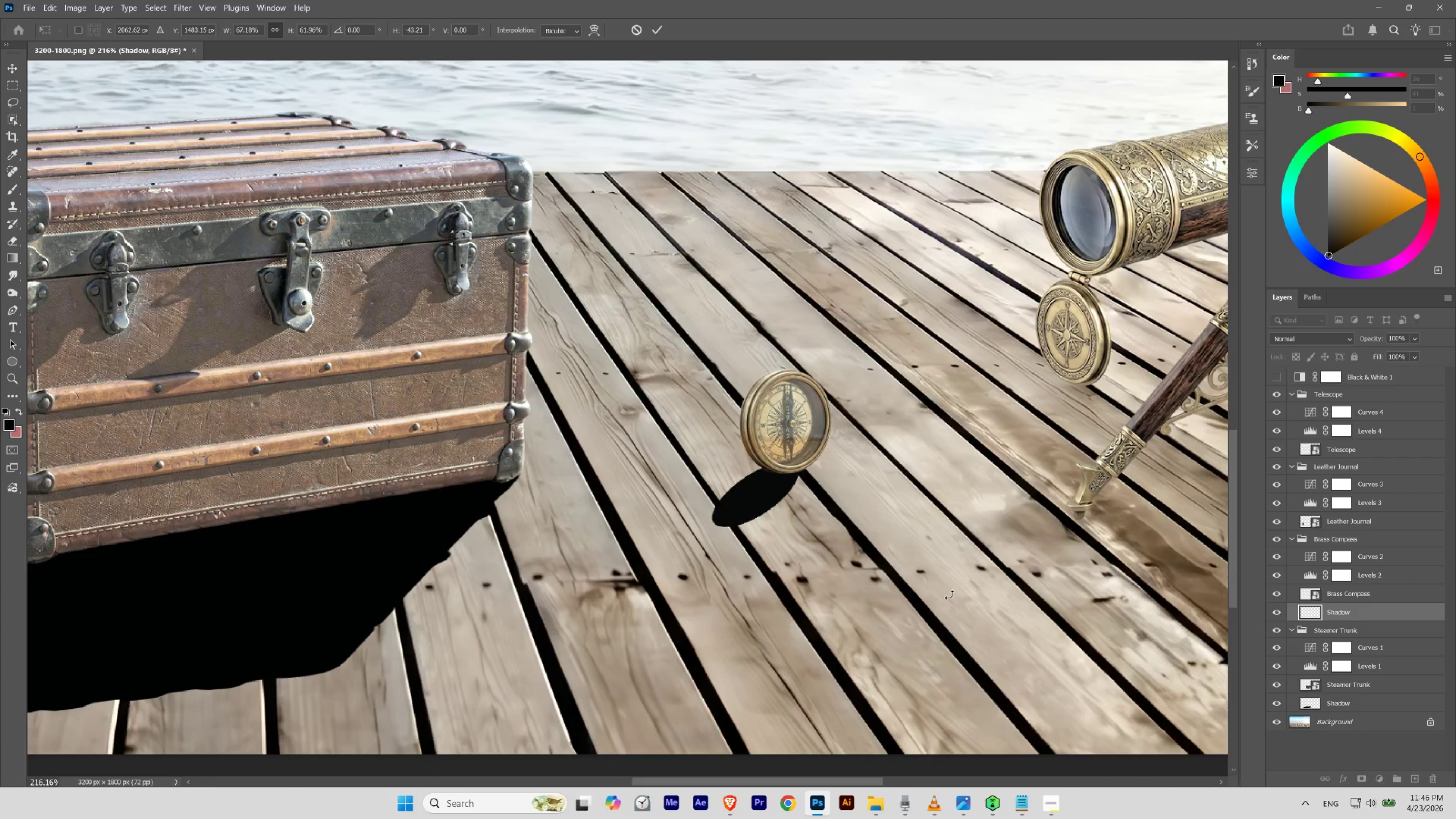 
key(ArrowLeft)
 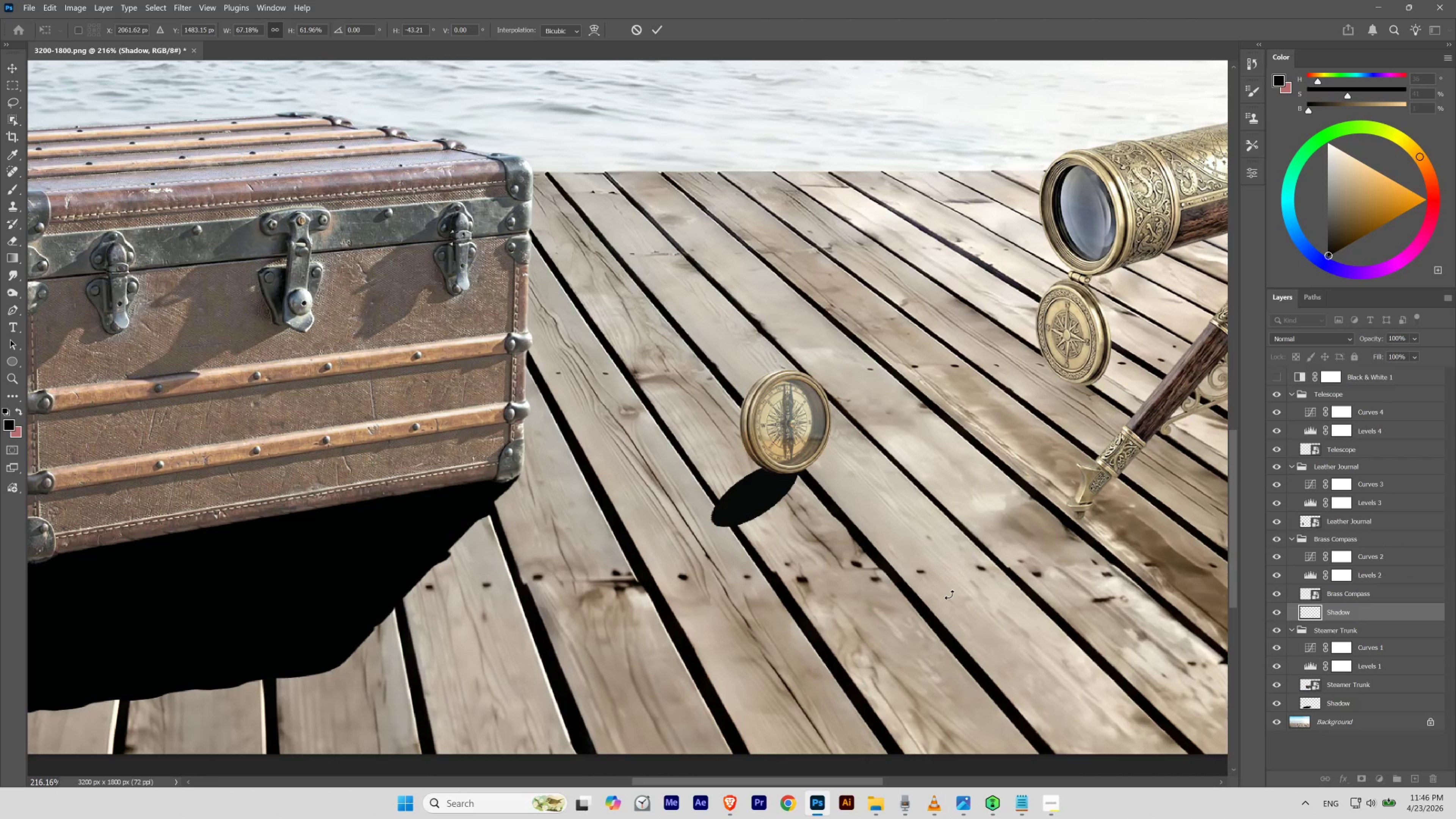 
key(ArrowRight)
 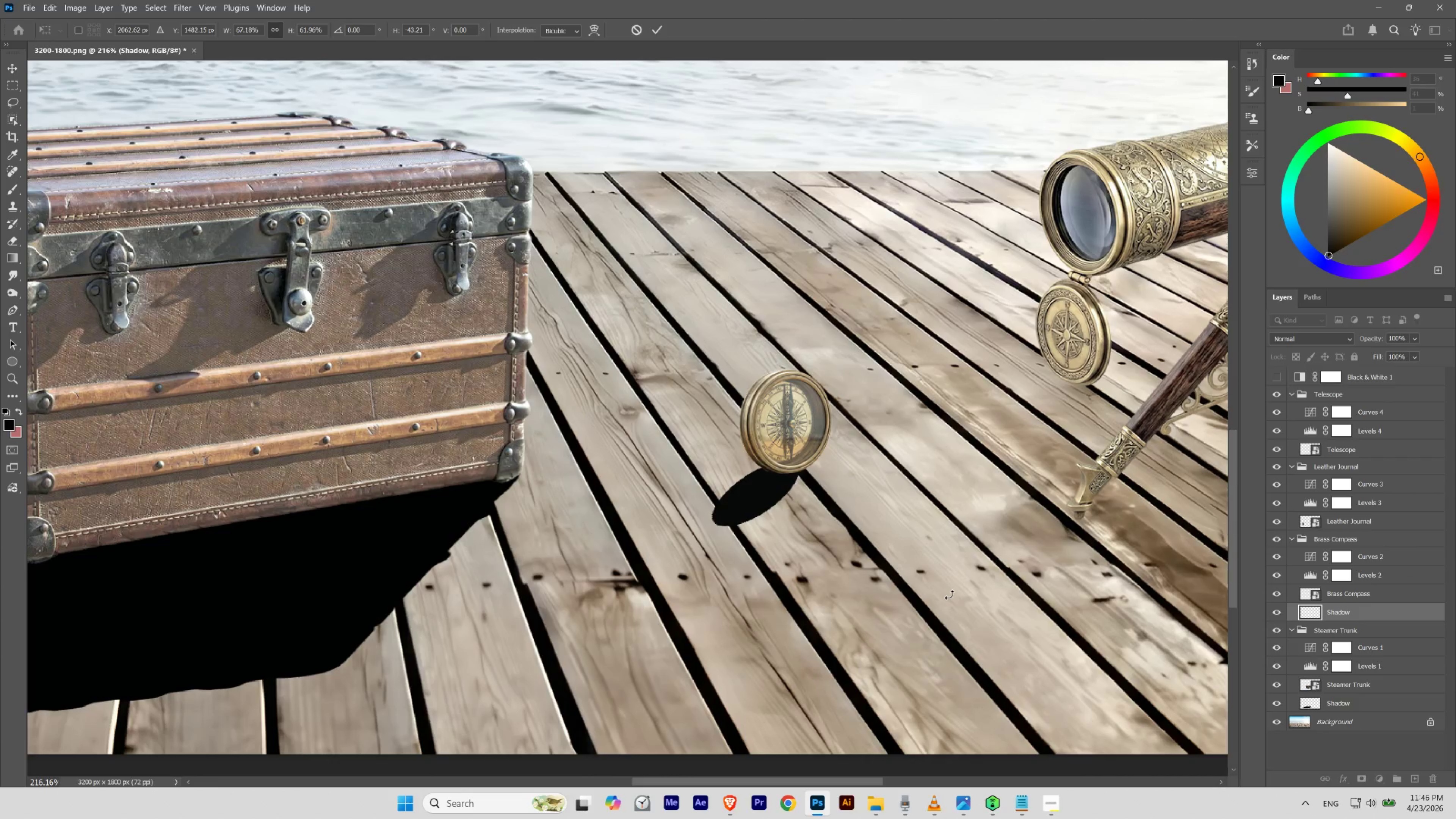 
key(ArrowUp)
 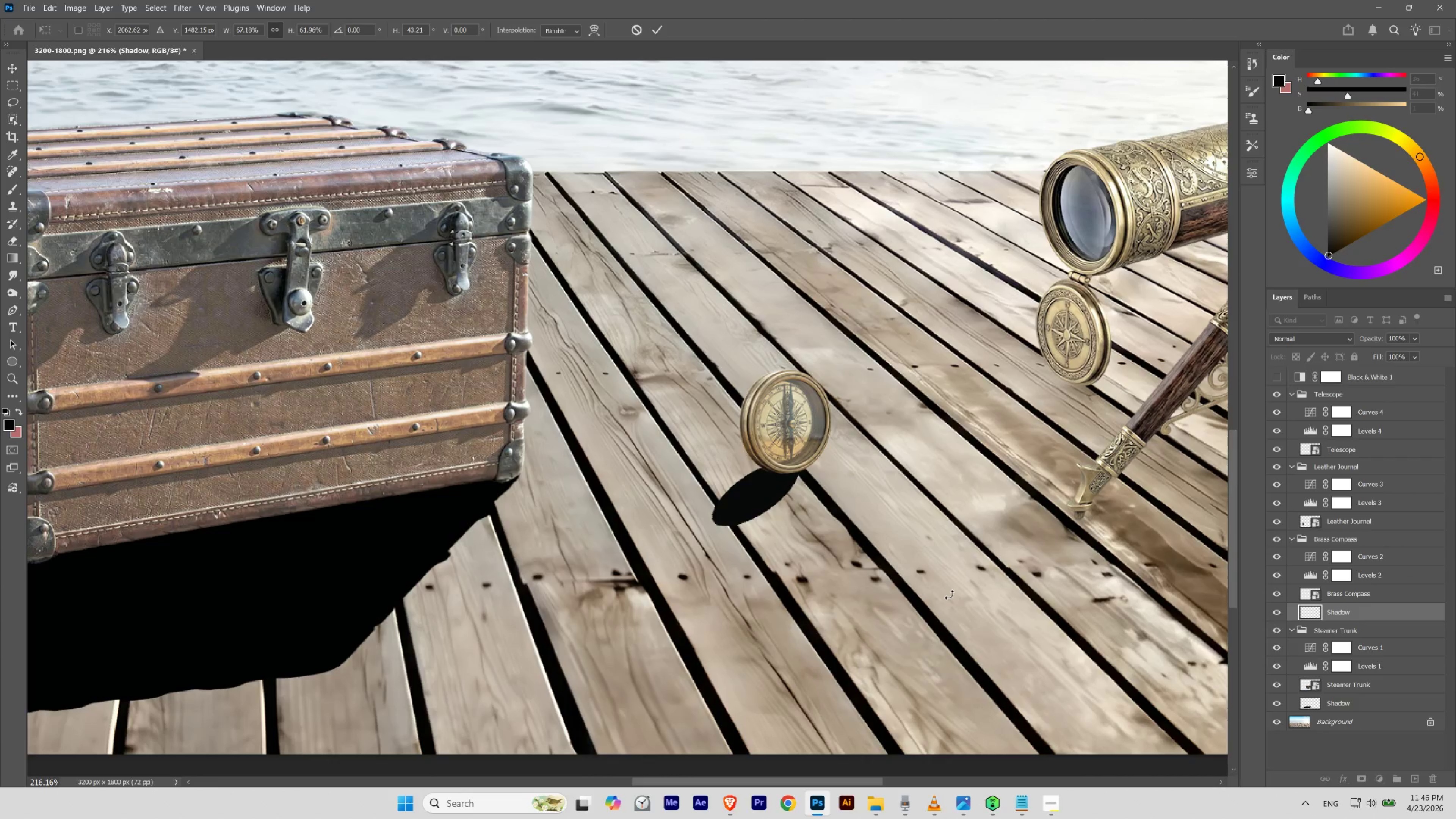 
key(ArrowUp)
 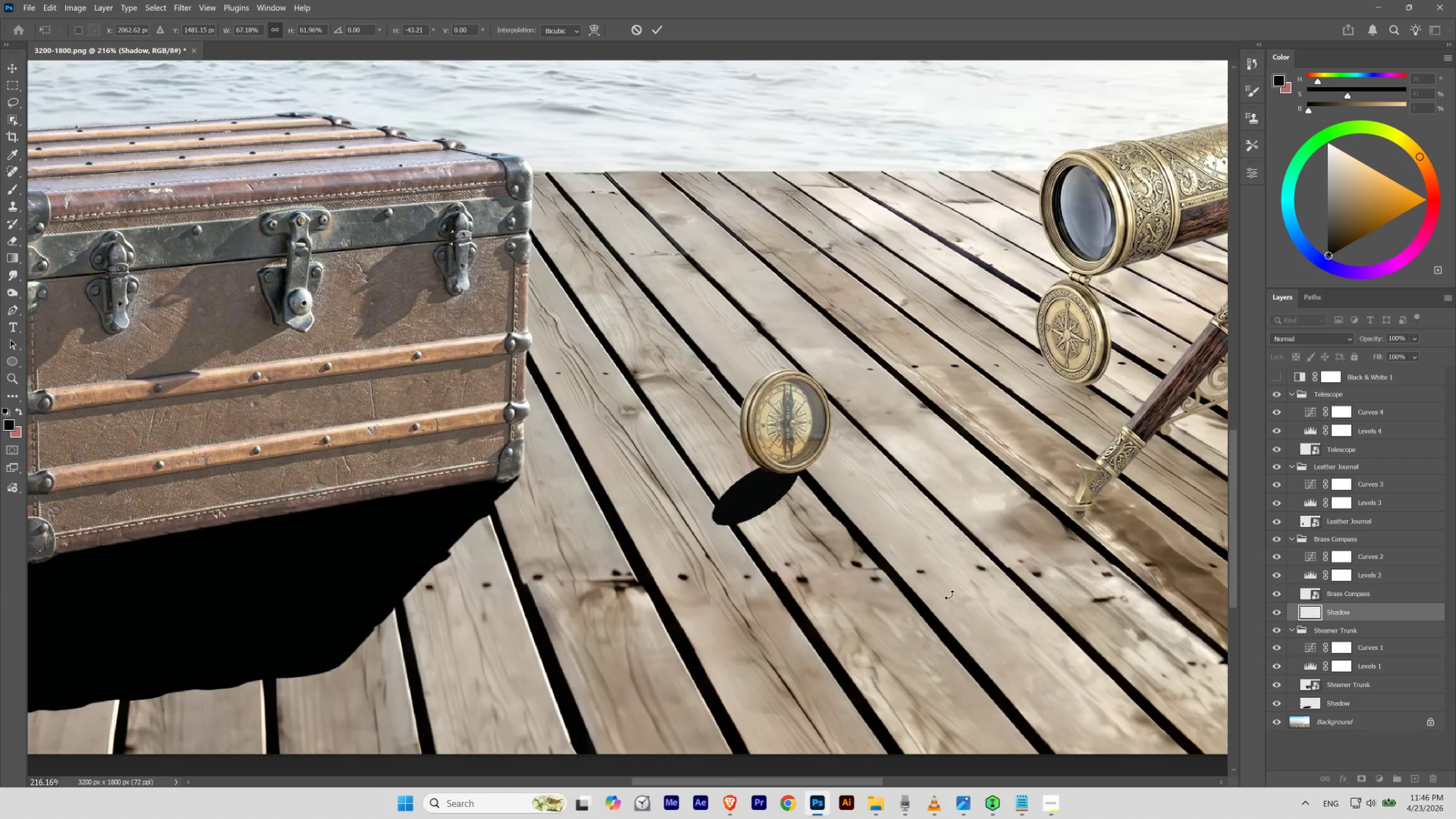 
key(ArrowDown)
 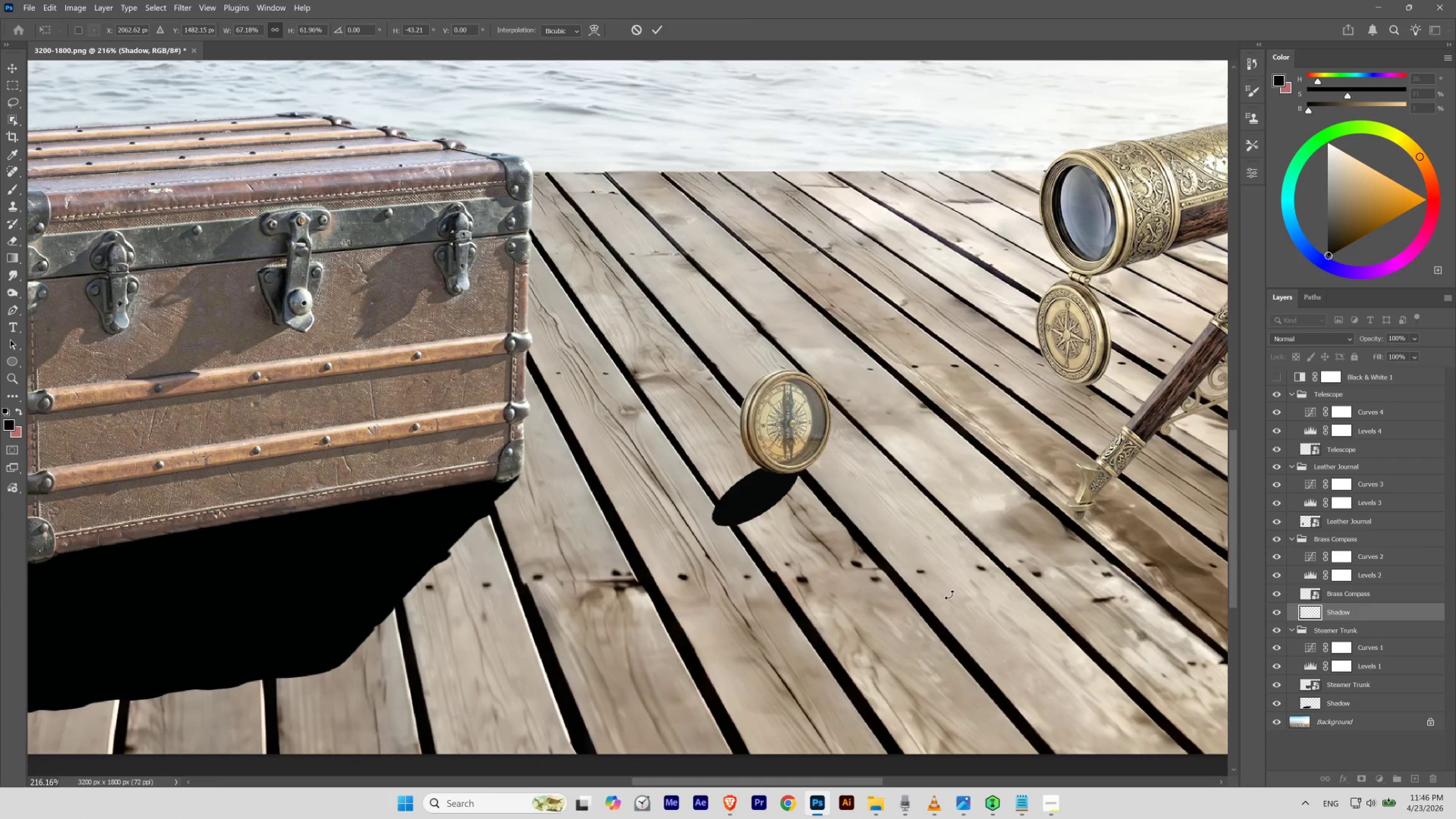 
key(ArrowUp)
 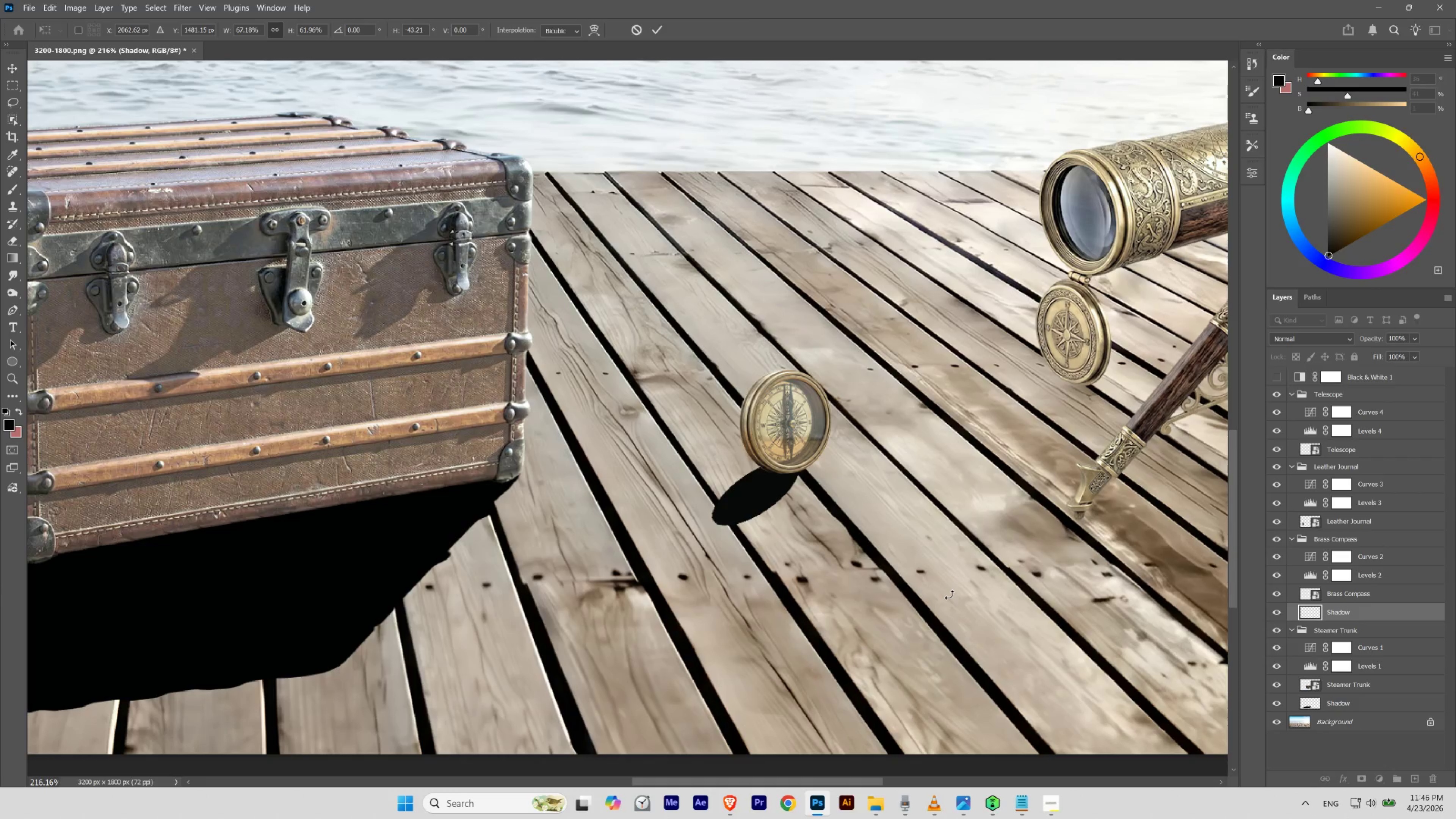 
key(ArrowDown)
 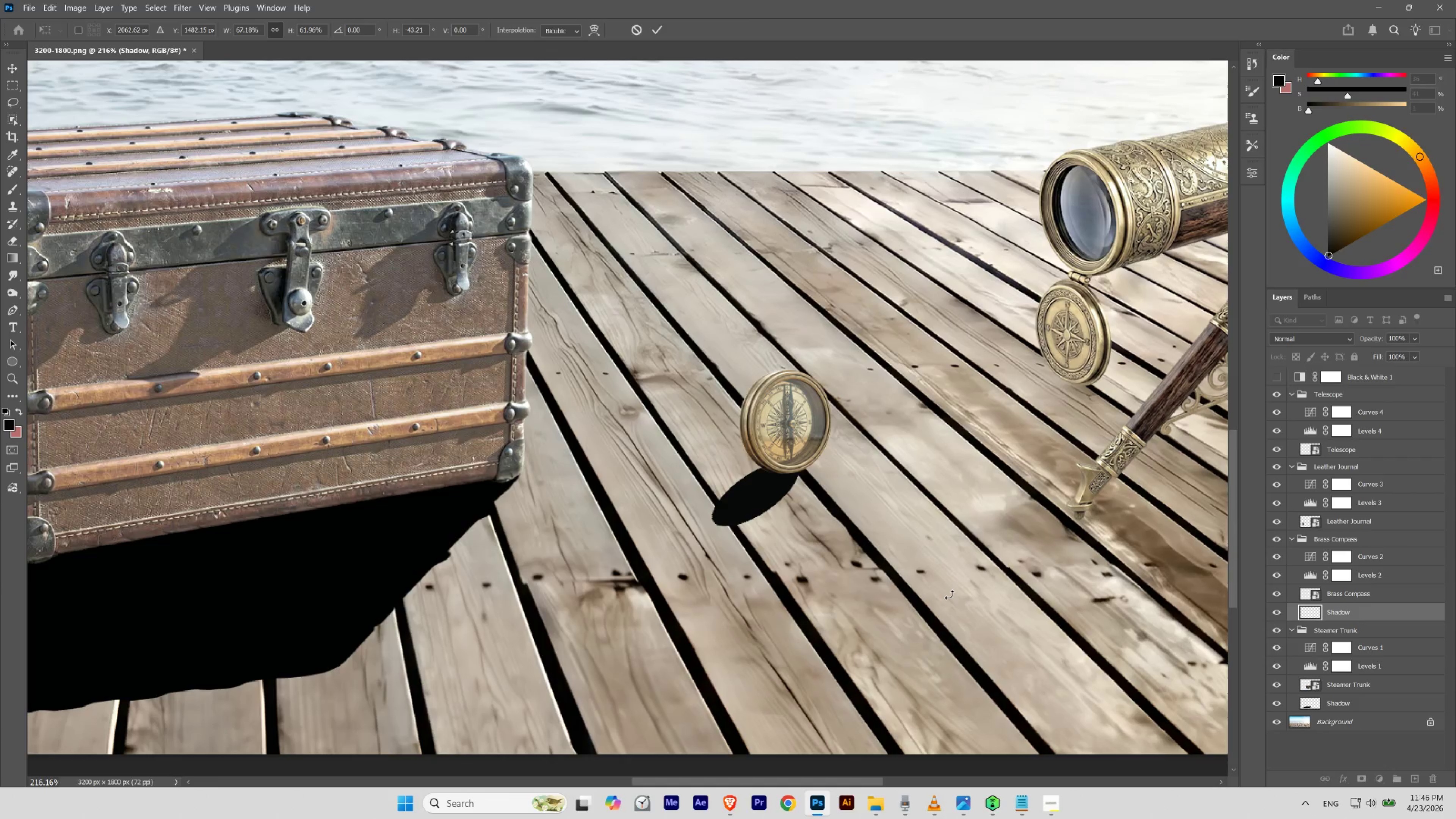 
key(ArrowDown)
 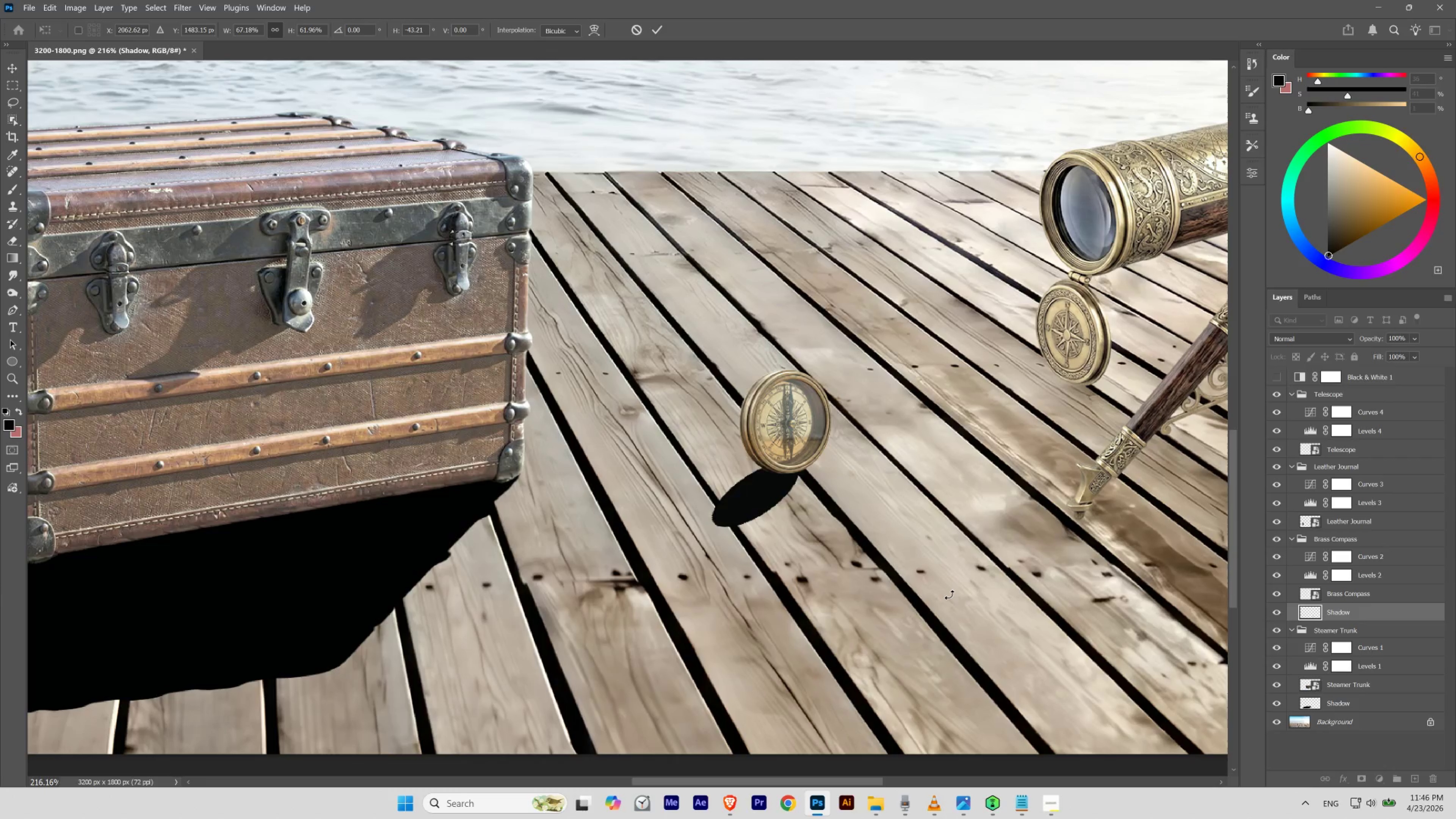 
key(ArrowRight)
 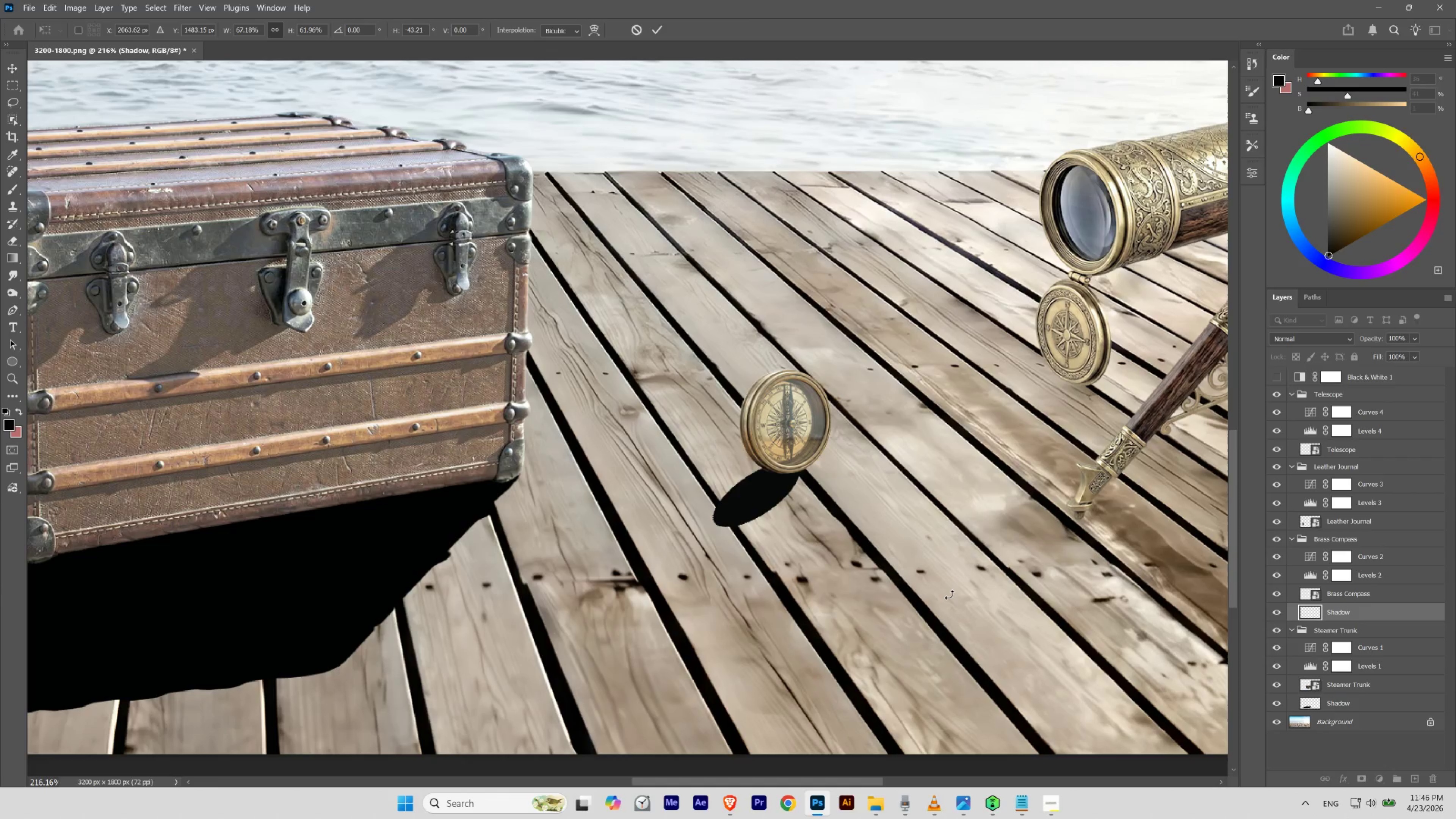 
key(ArrowUp)
 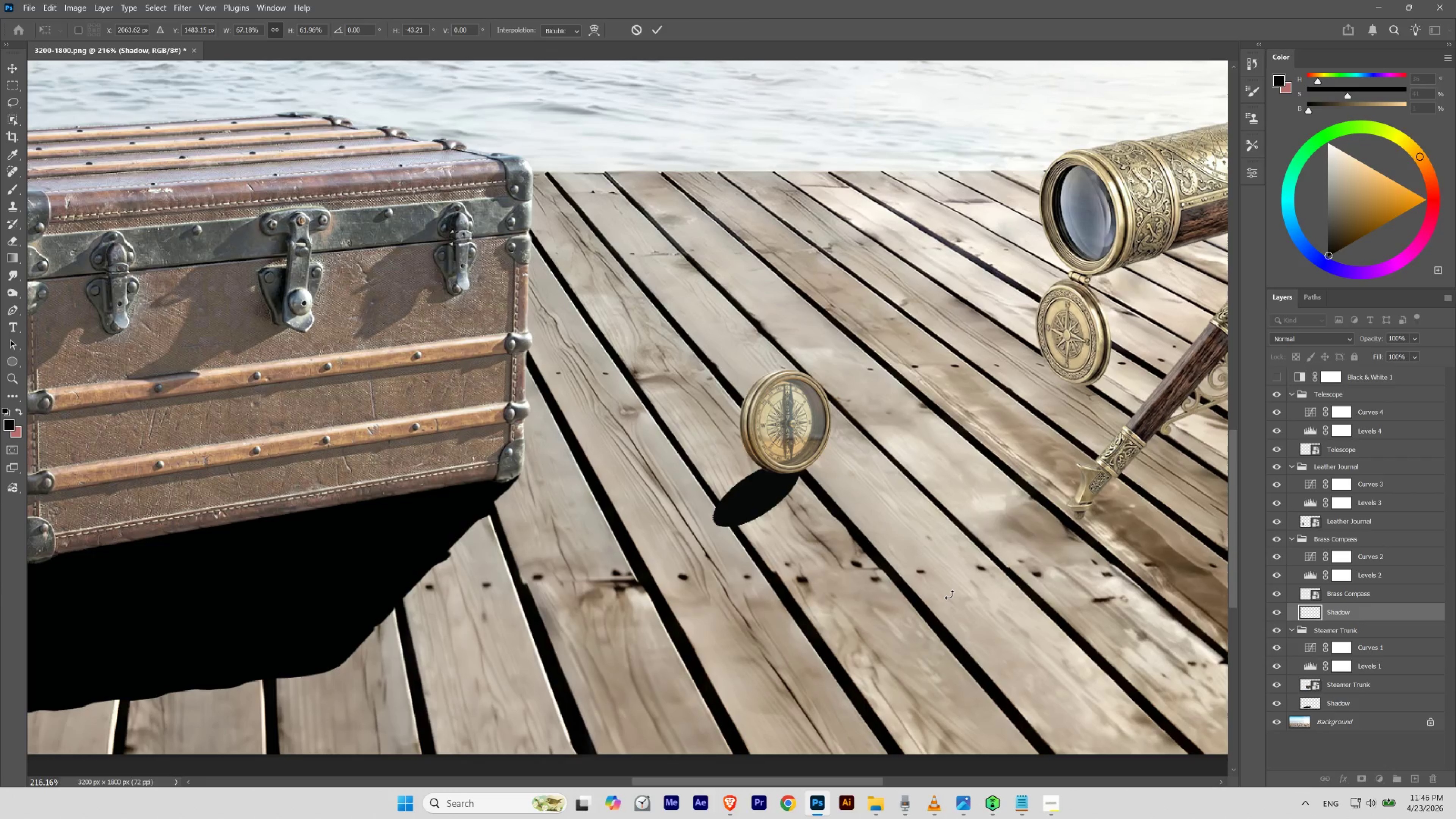 
key(ArrowDown)
 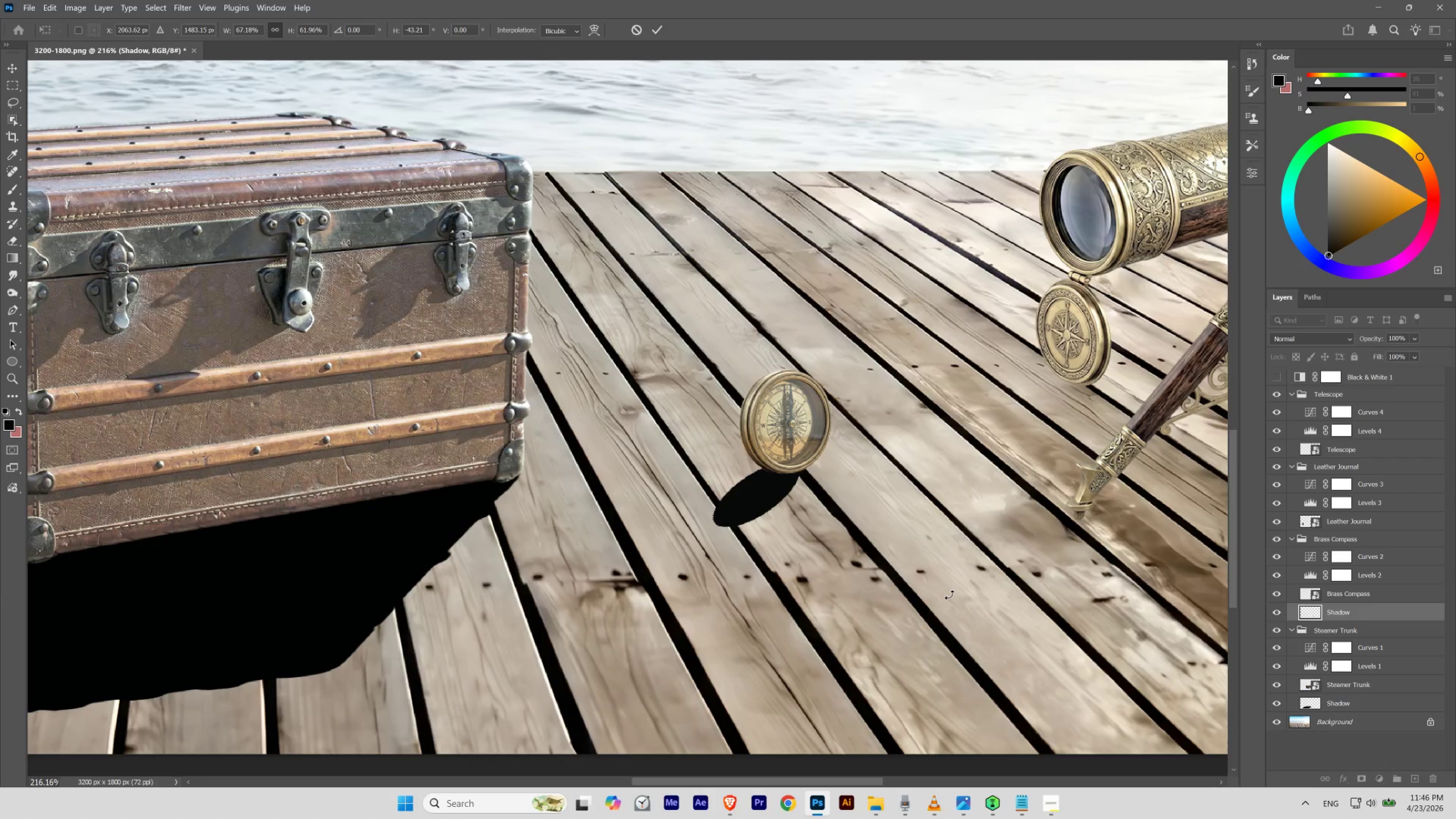 
key(ArrowUp)
 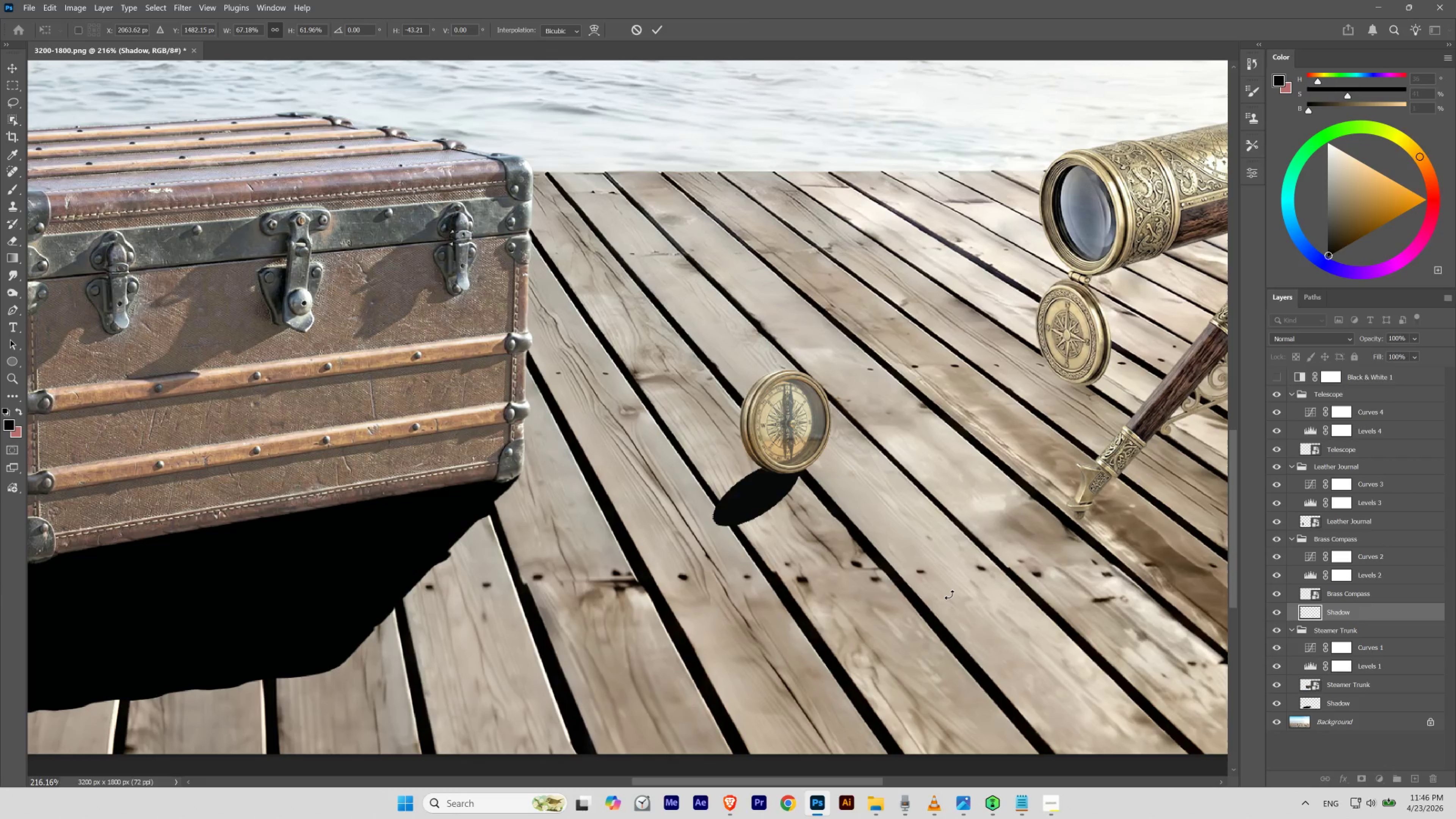 
key(ArrowRight)
 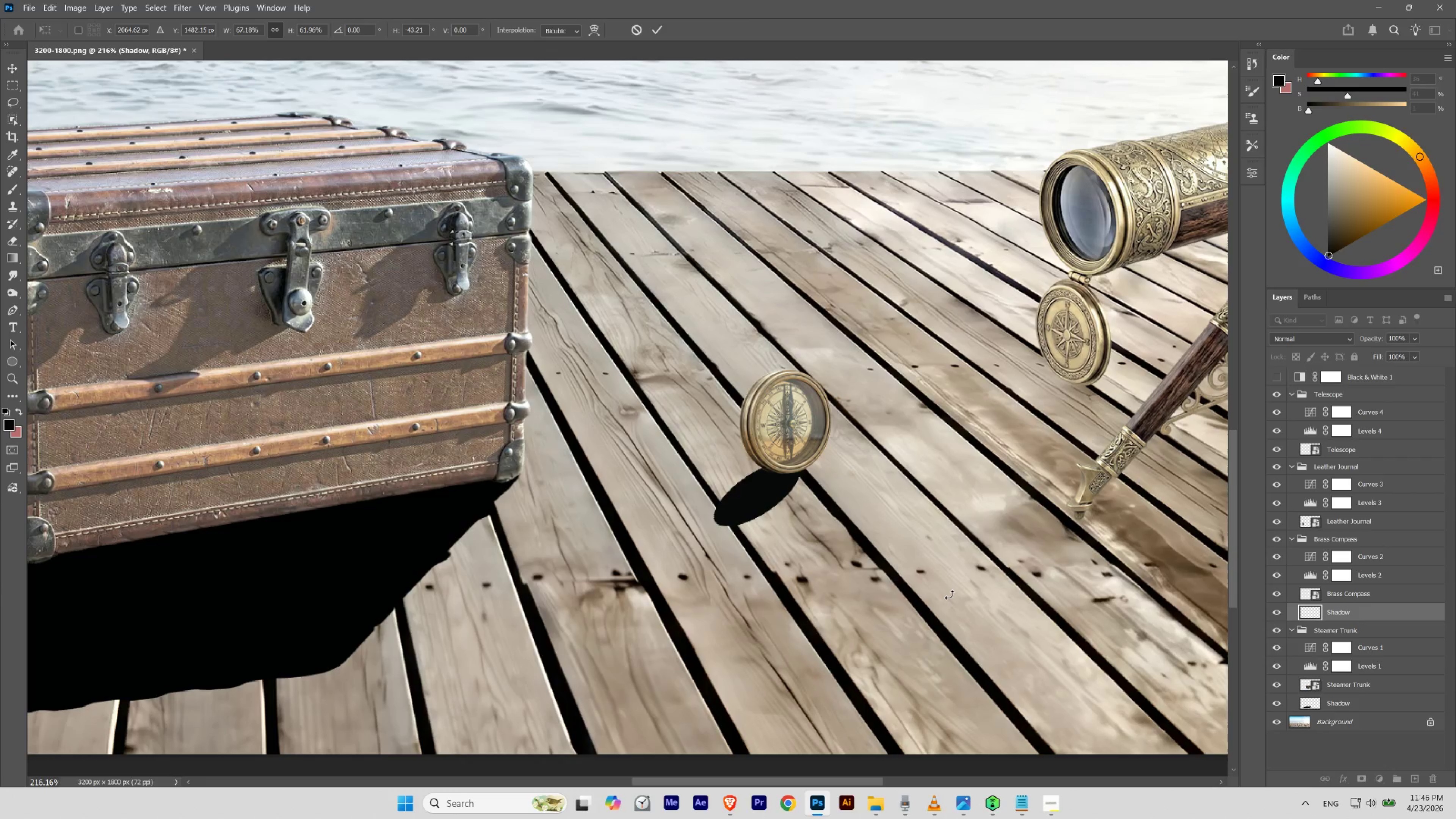 
key(ArrowLeft)
 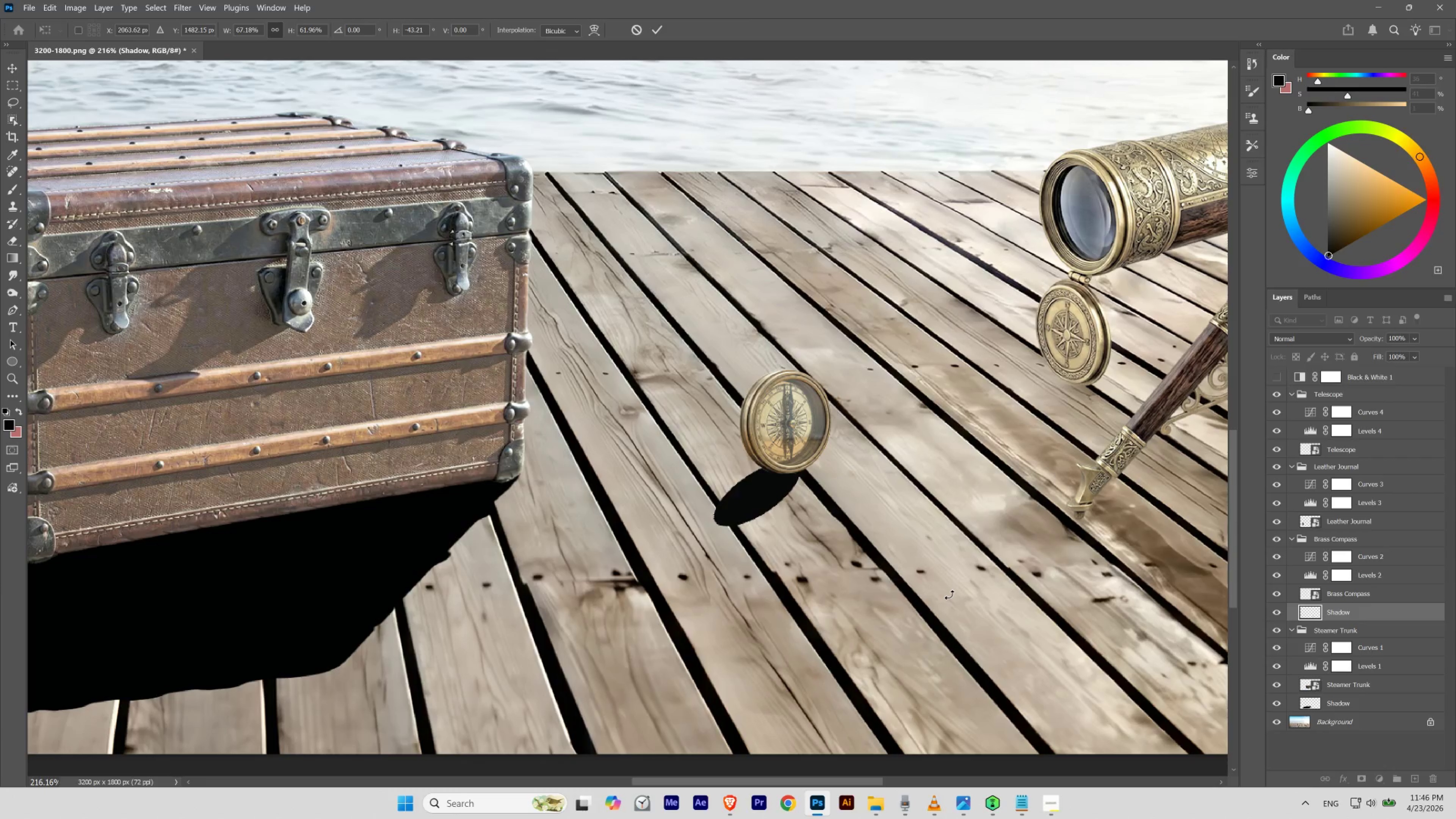 
key(ArrowRight)
 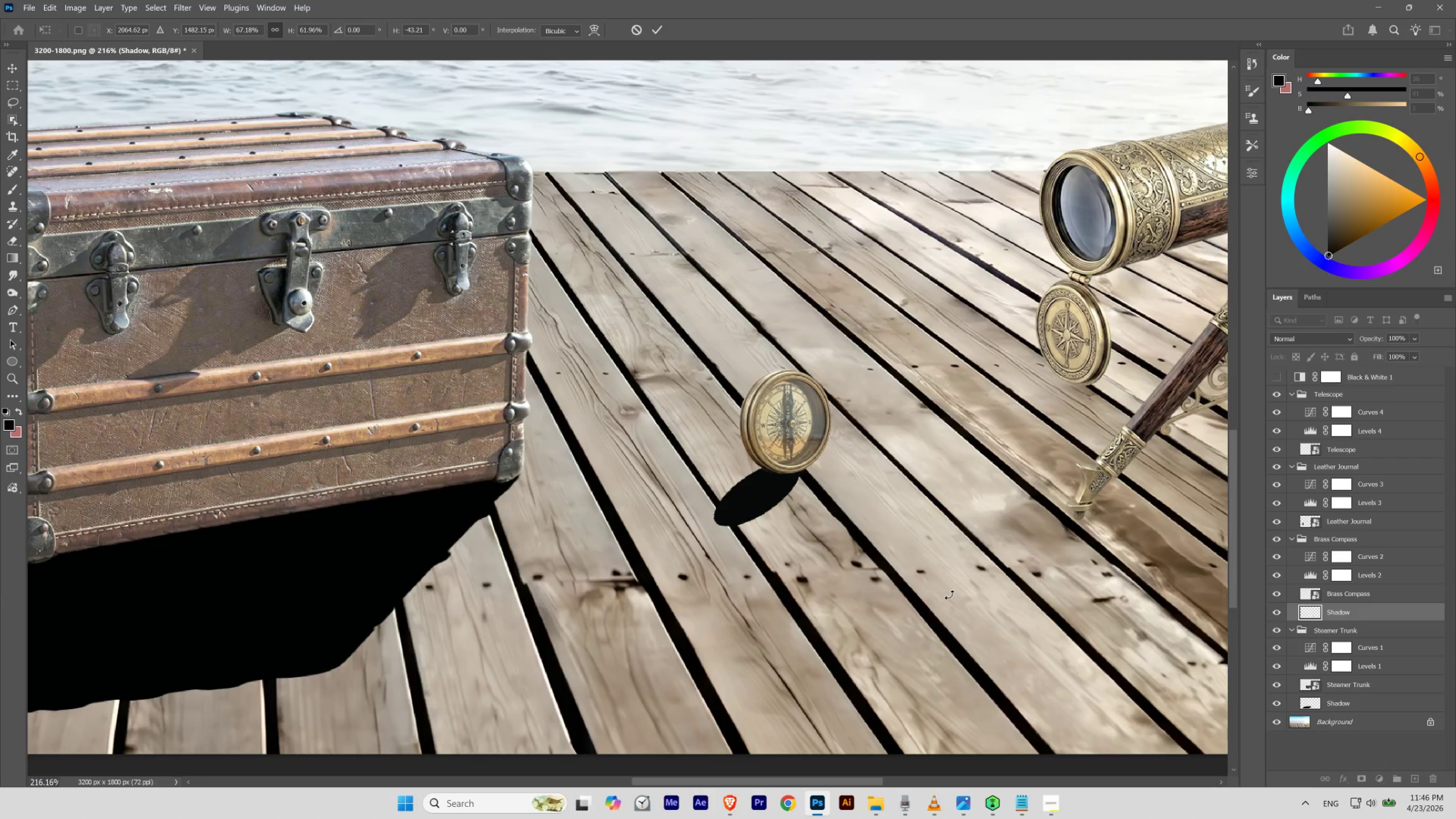 
key(ArrowRight)
 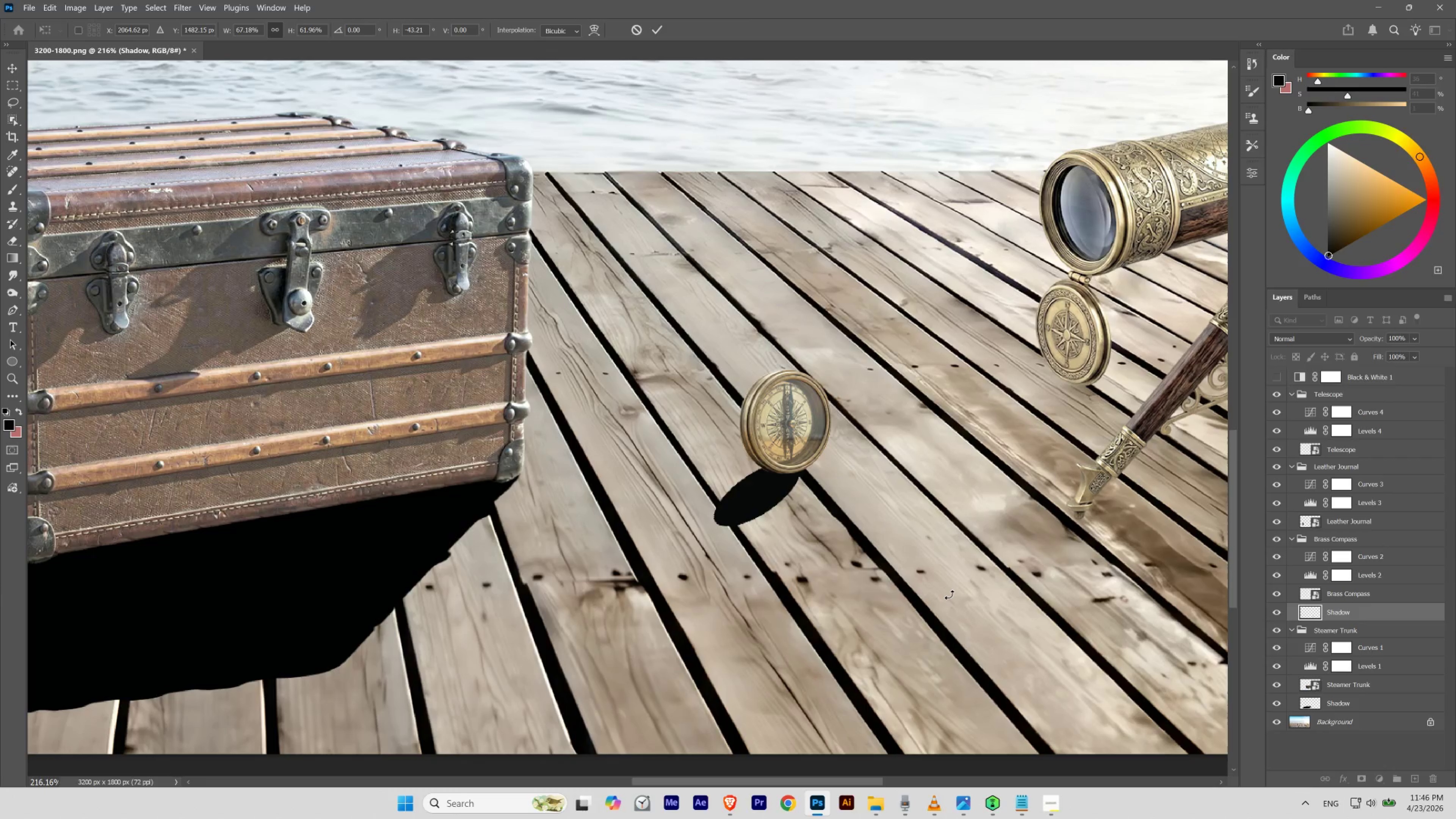 
key(ArrowLeft)
 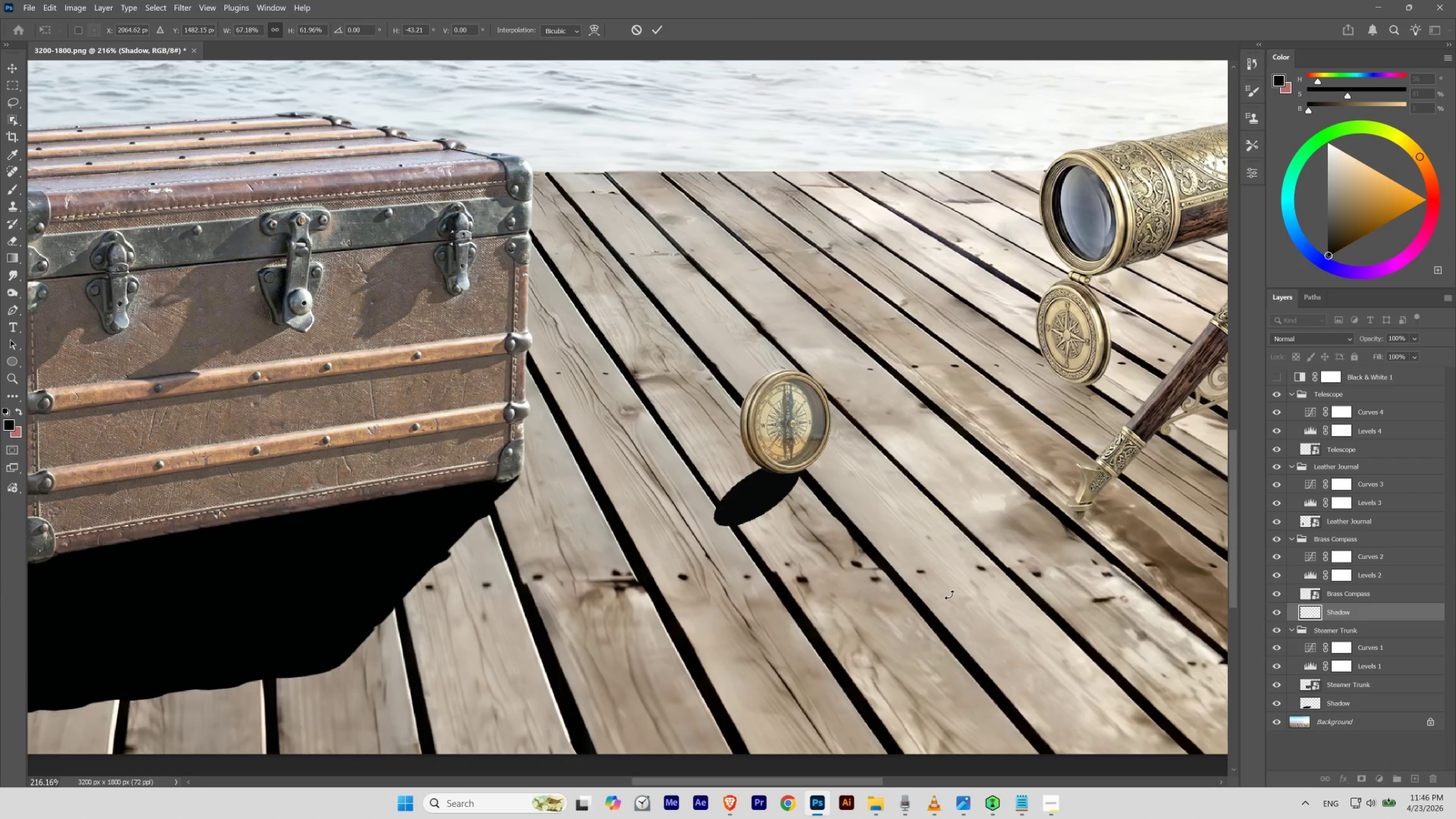 
key(ArrowRight)
 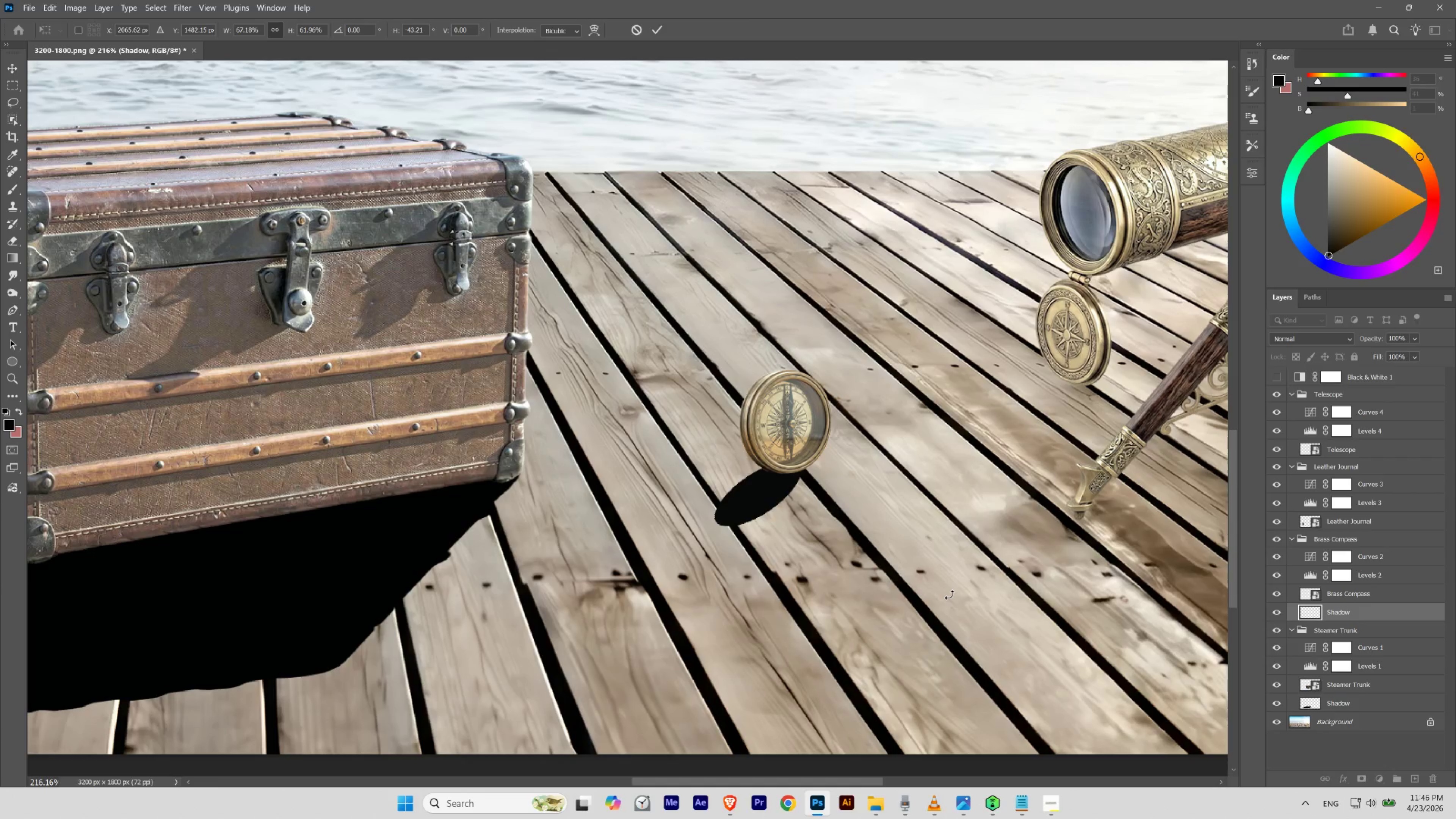 
key(ArrowLeft)
 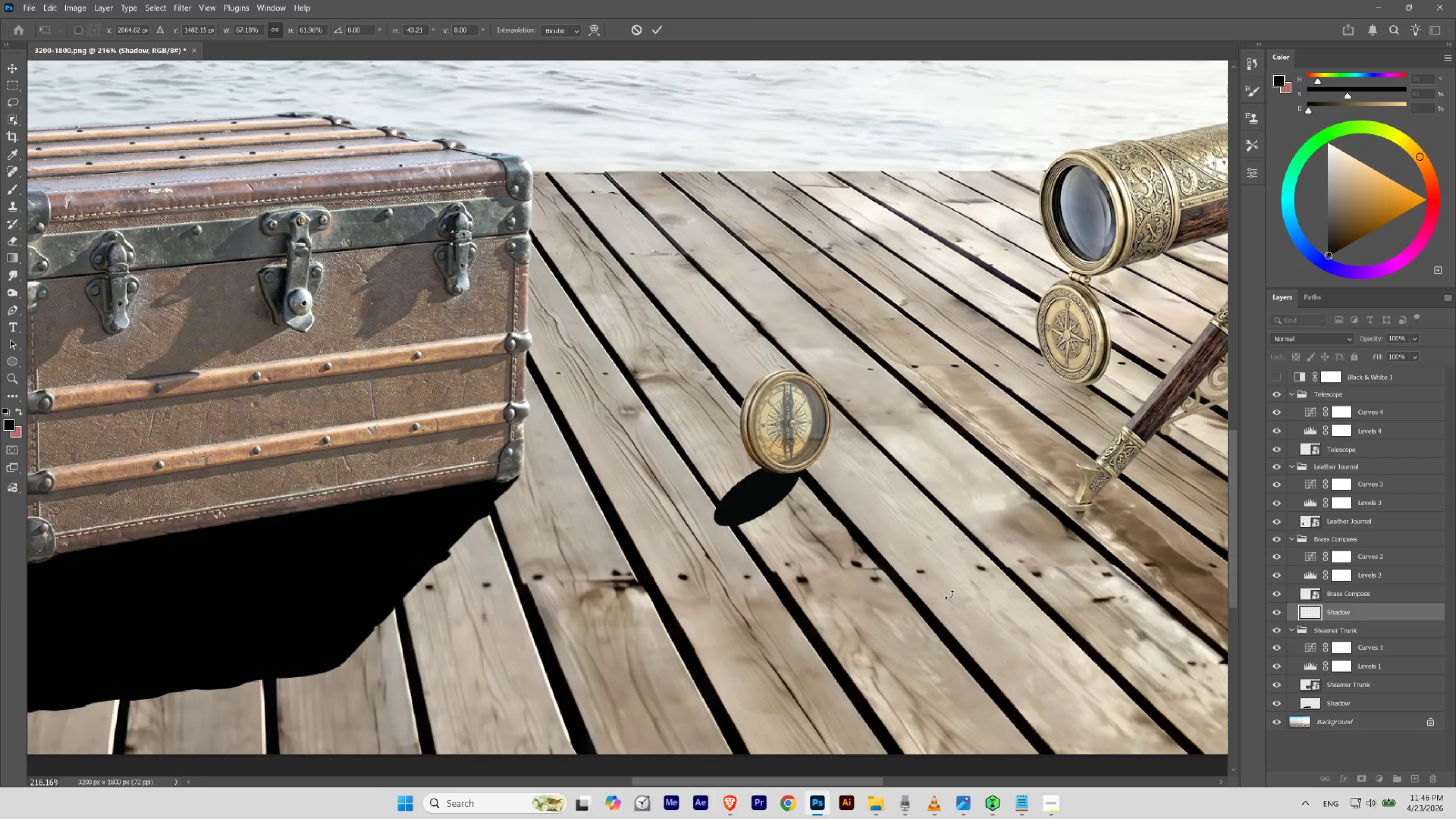 
key(ArrowRight)
 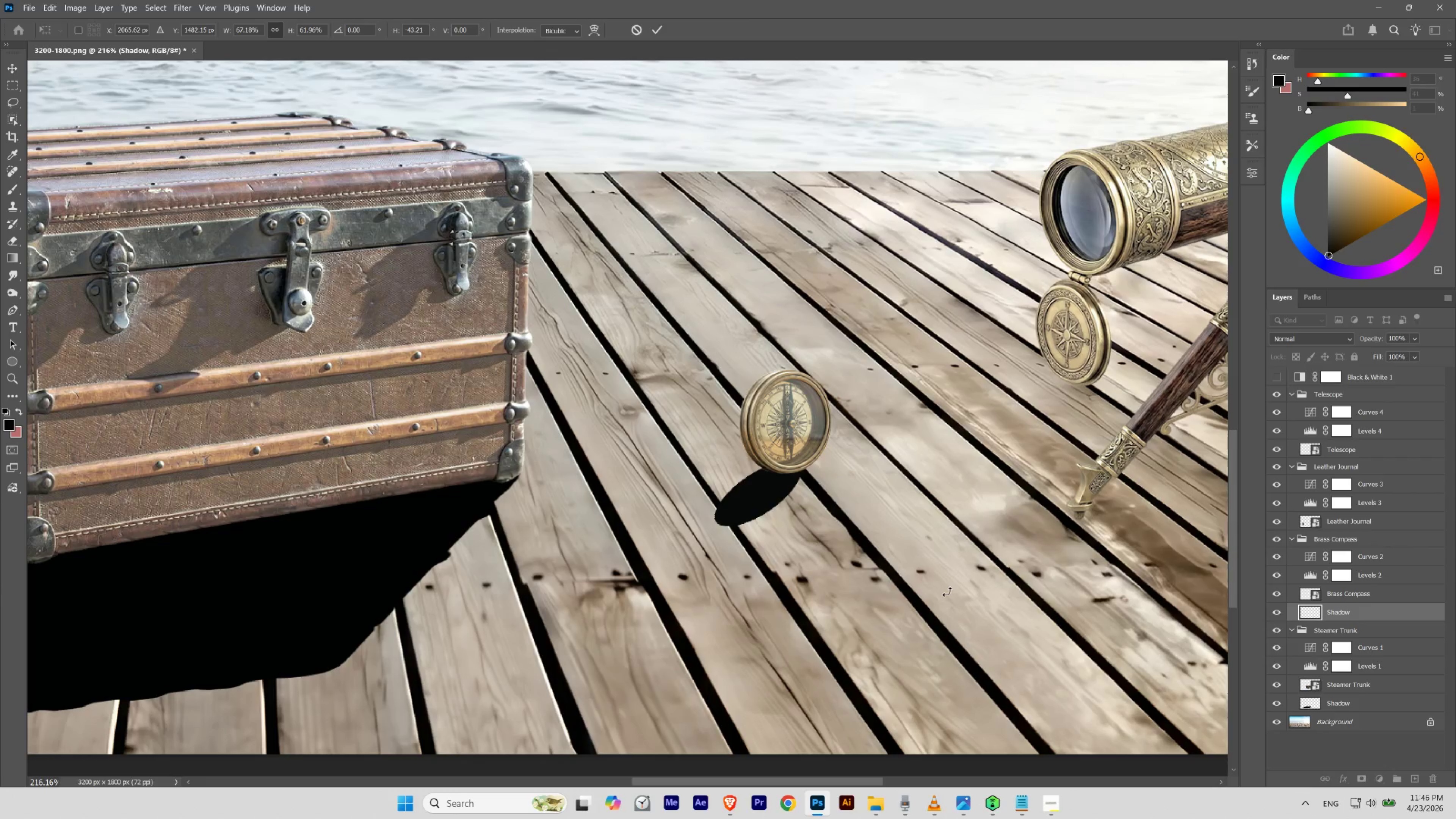 
hold_key(key=ControlLeft, duration=0.58)
 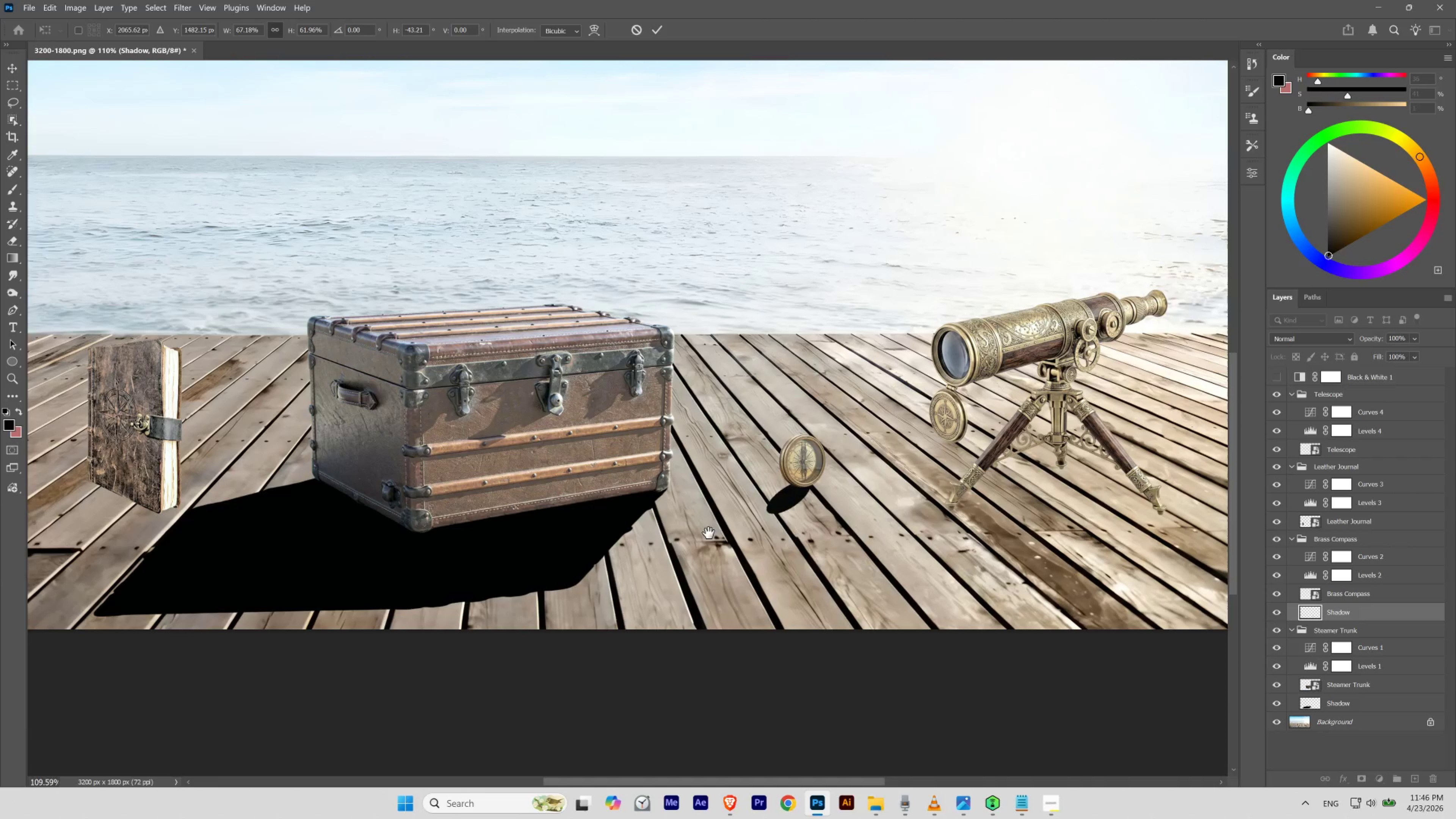 
hold_key(key=Space, duration=1.5)
 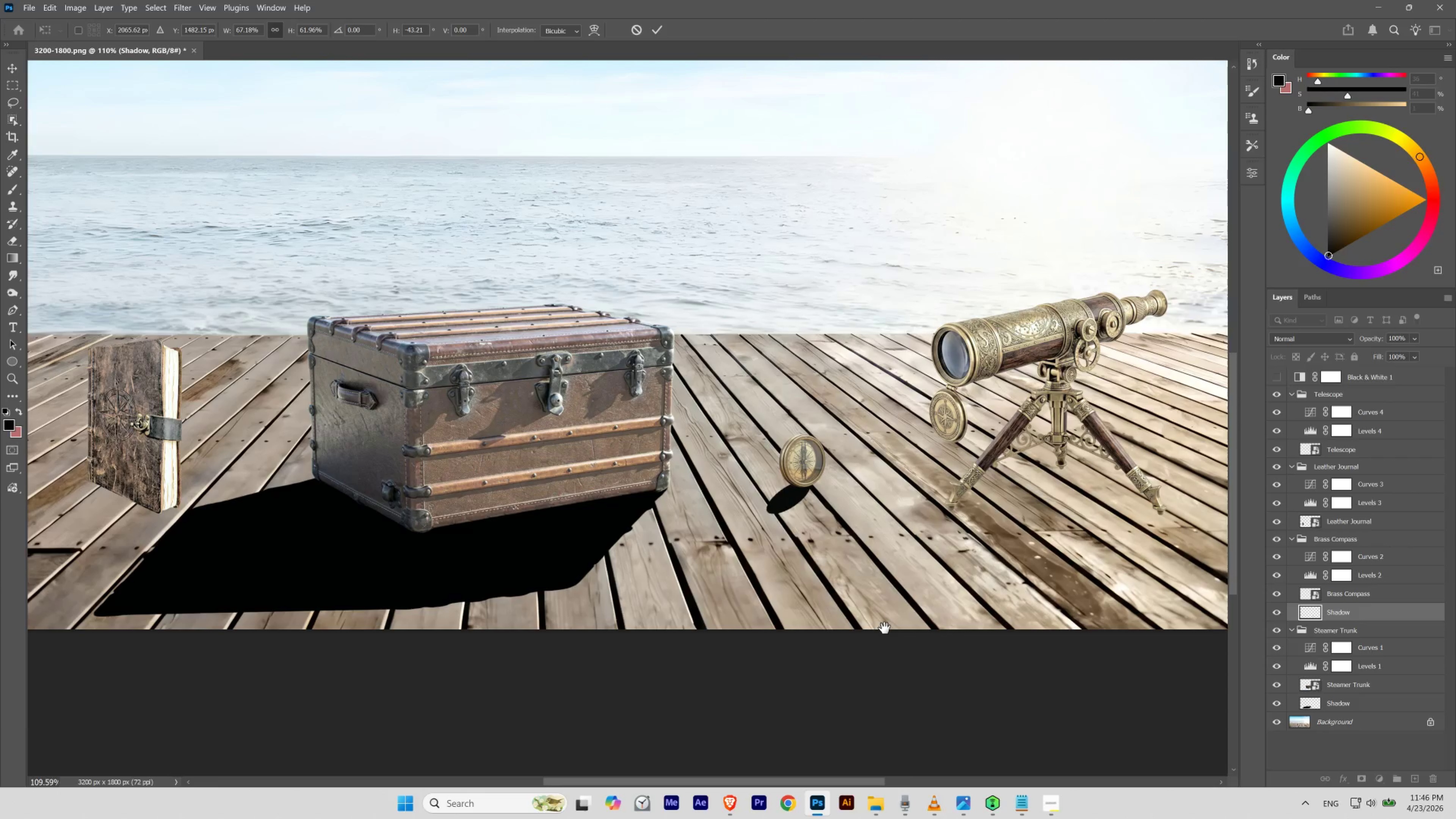 
left_click_drag(start_coordinate=[778, 490], to_coordinate=[755, 507])
 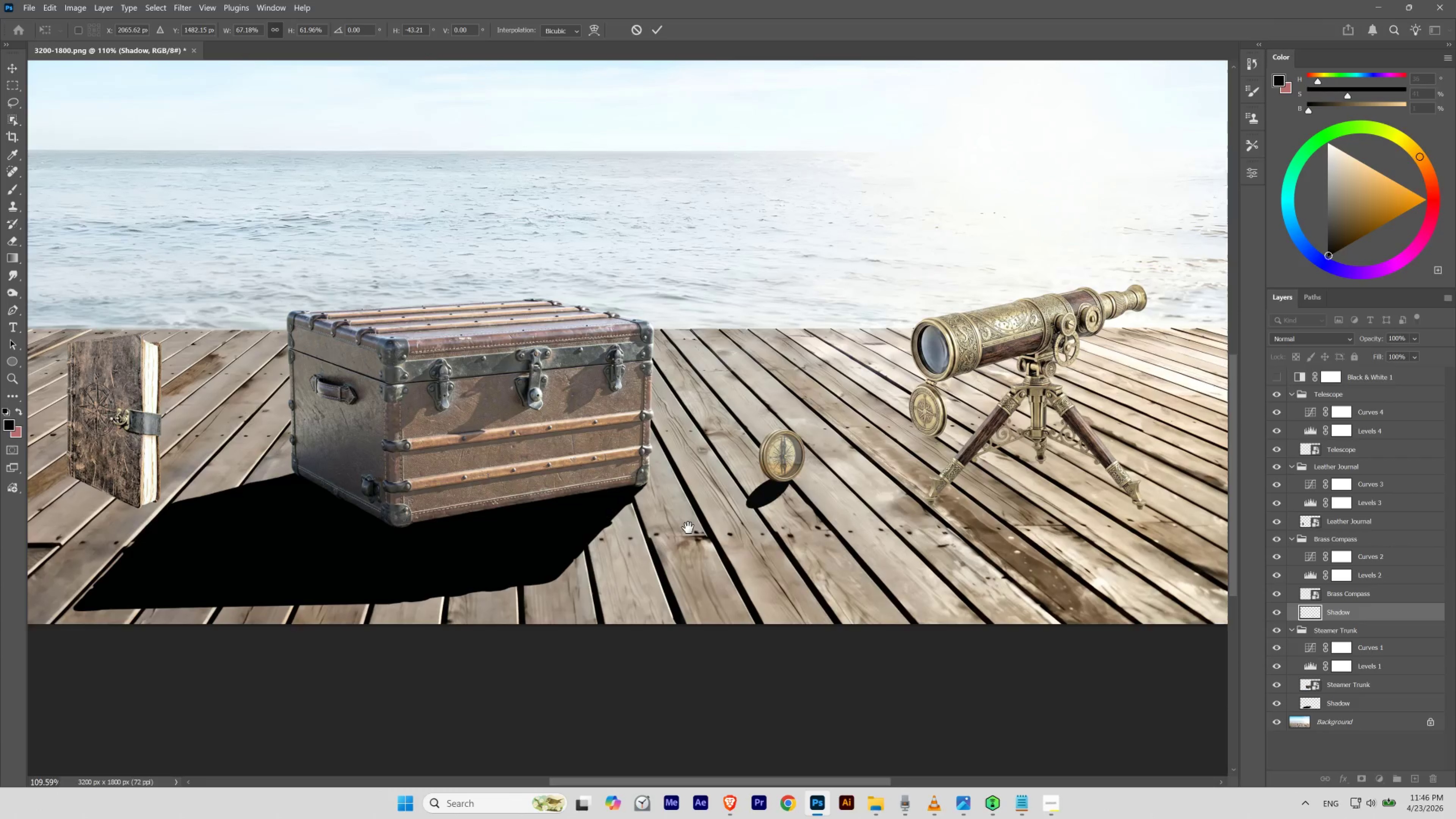 
left_click_drag(start_coordinate=[688, 528], to_coordinate=[708, 533])
 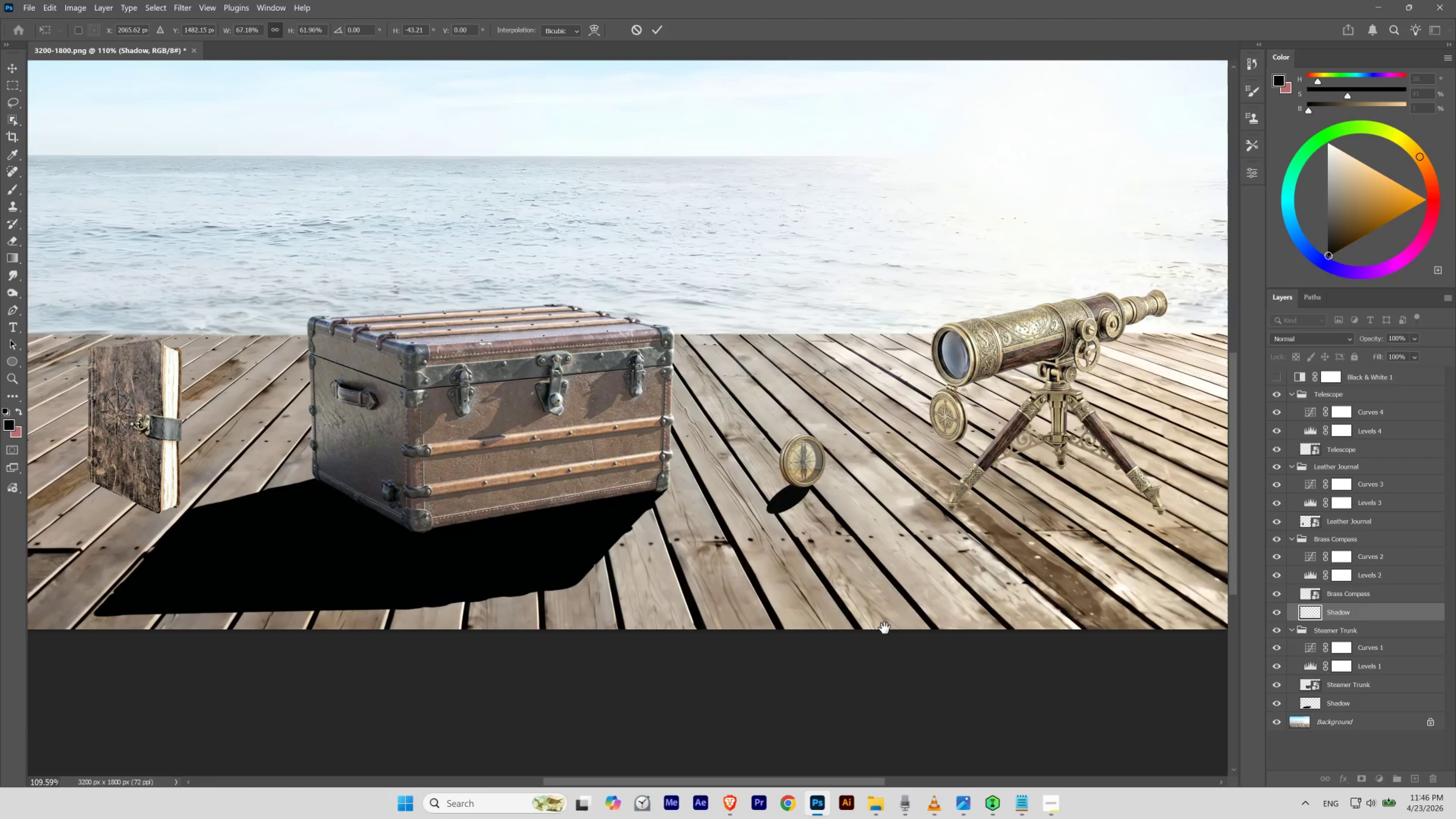 
hold_key(key=Space, duration=1.51)
 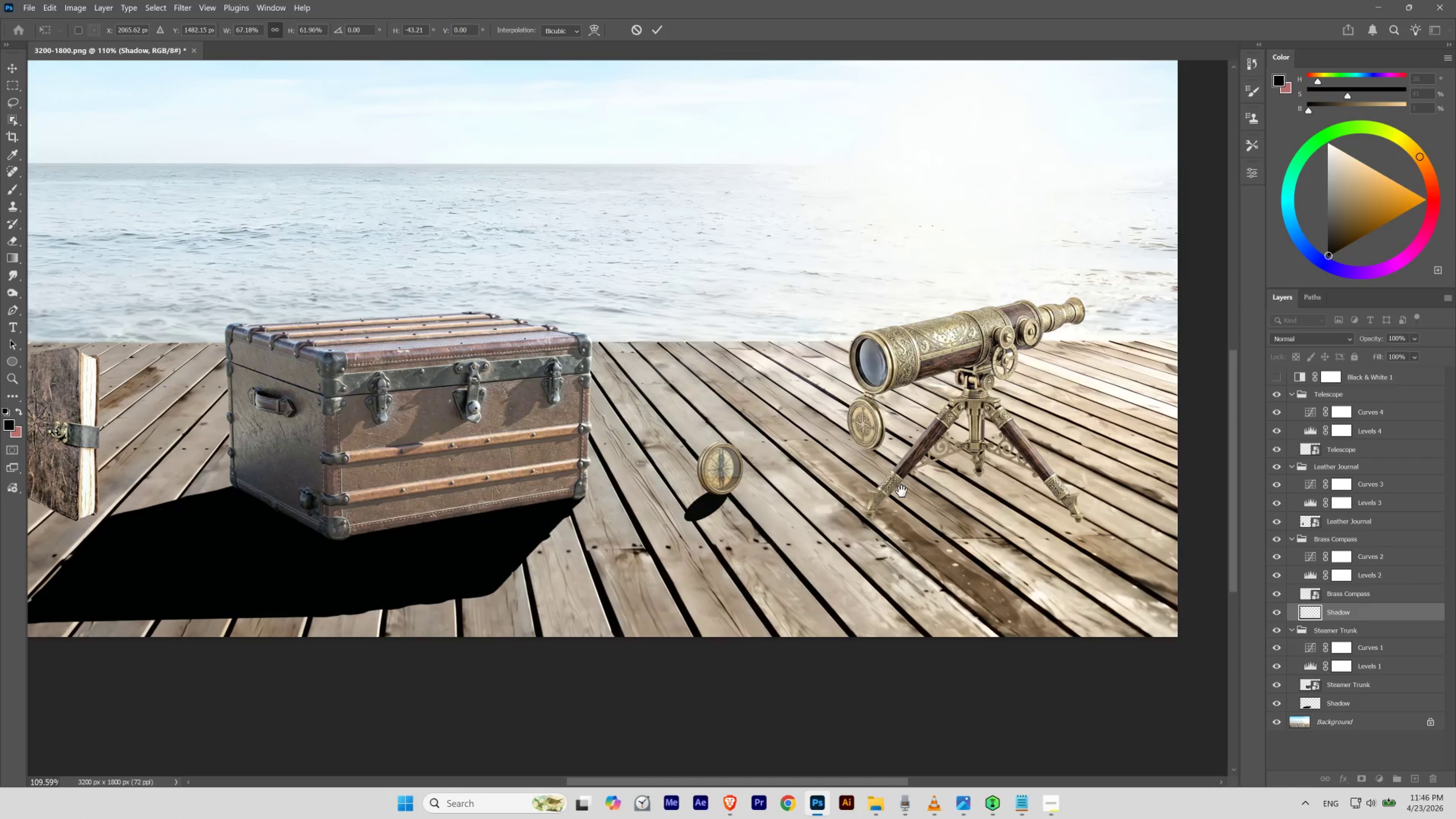 
hold_key(key=Space, duration=1.52)
 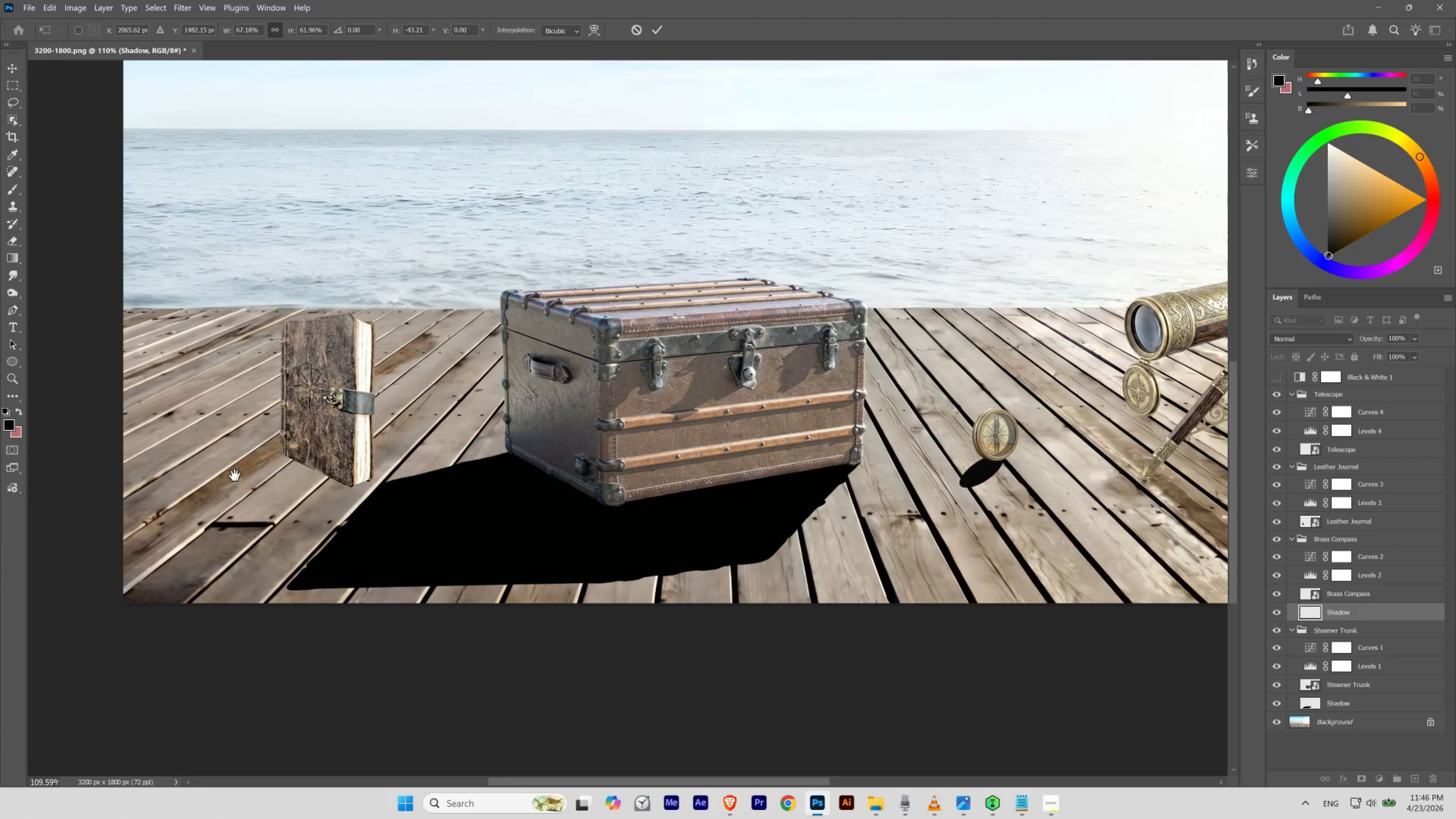 
left_click_drag(start_coordinate=[984, 484], to_coordinate=[901, 491])
 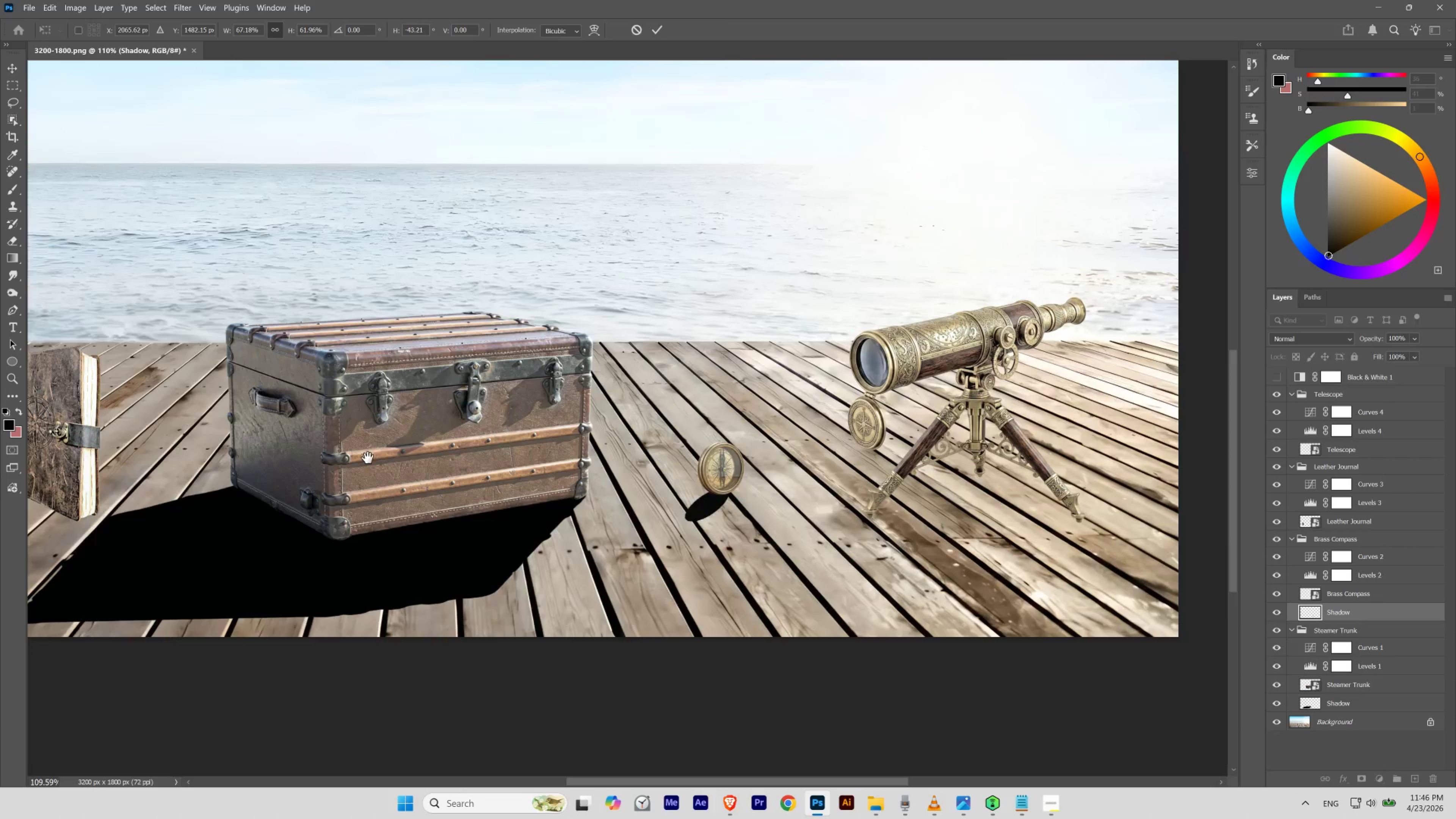 
left_click_drag(start_coordinate=[354, 462], to_coordinate=[629, 428])
 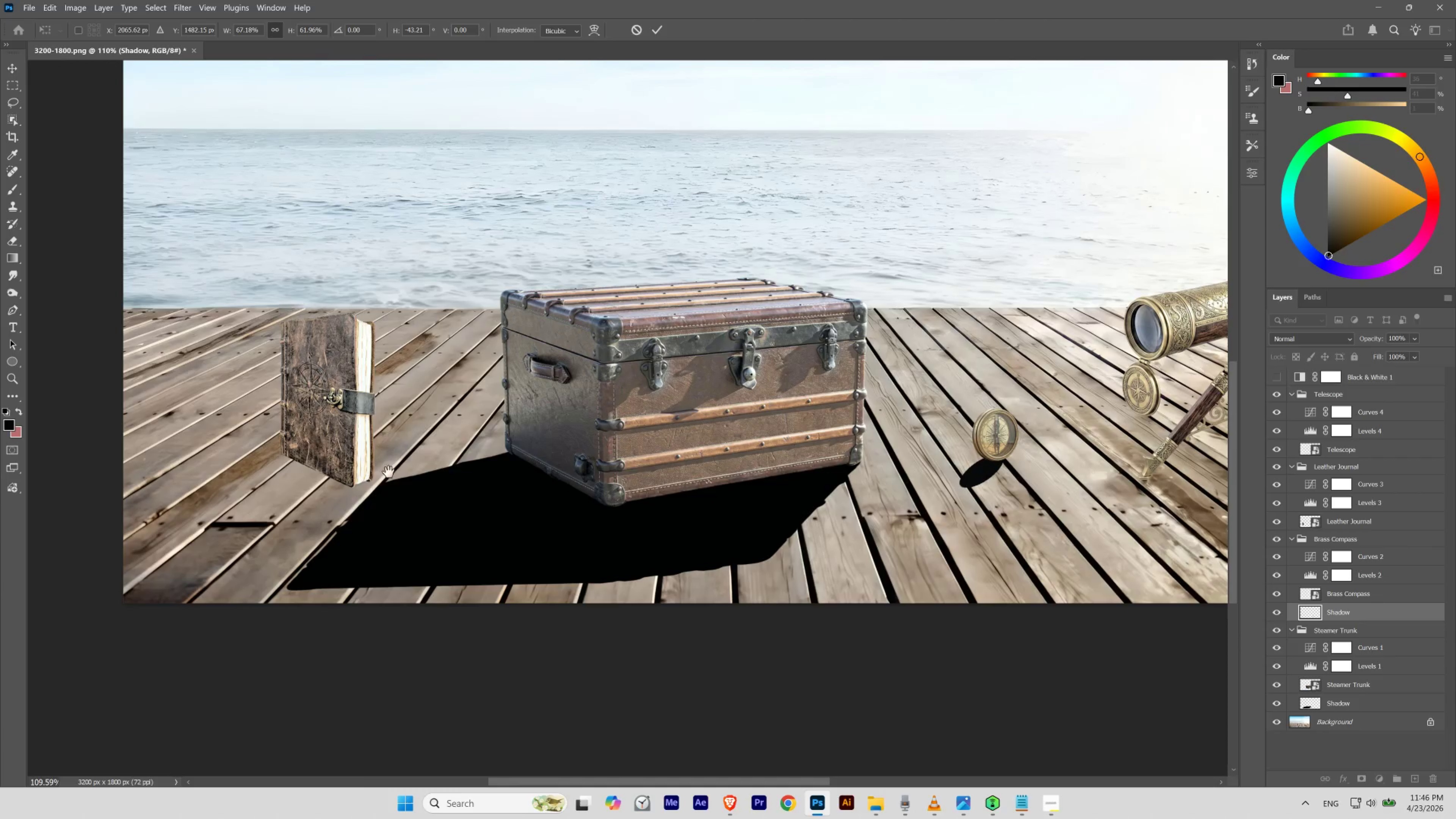 
hold_key(key=Space, duration=1.51)
 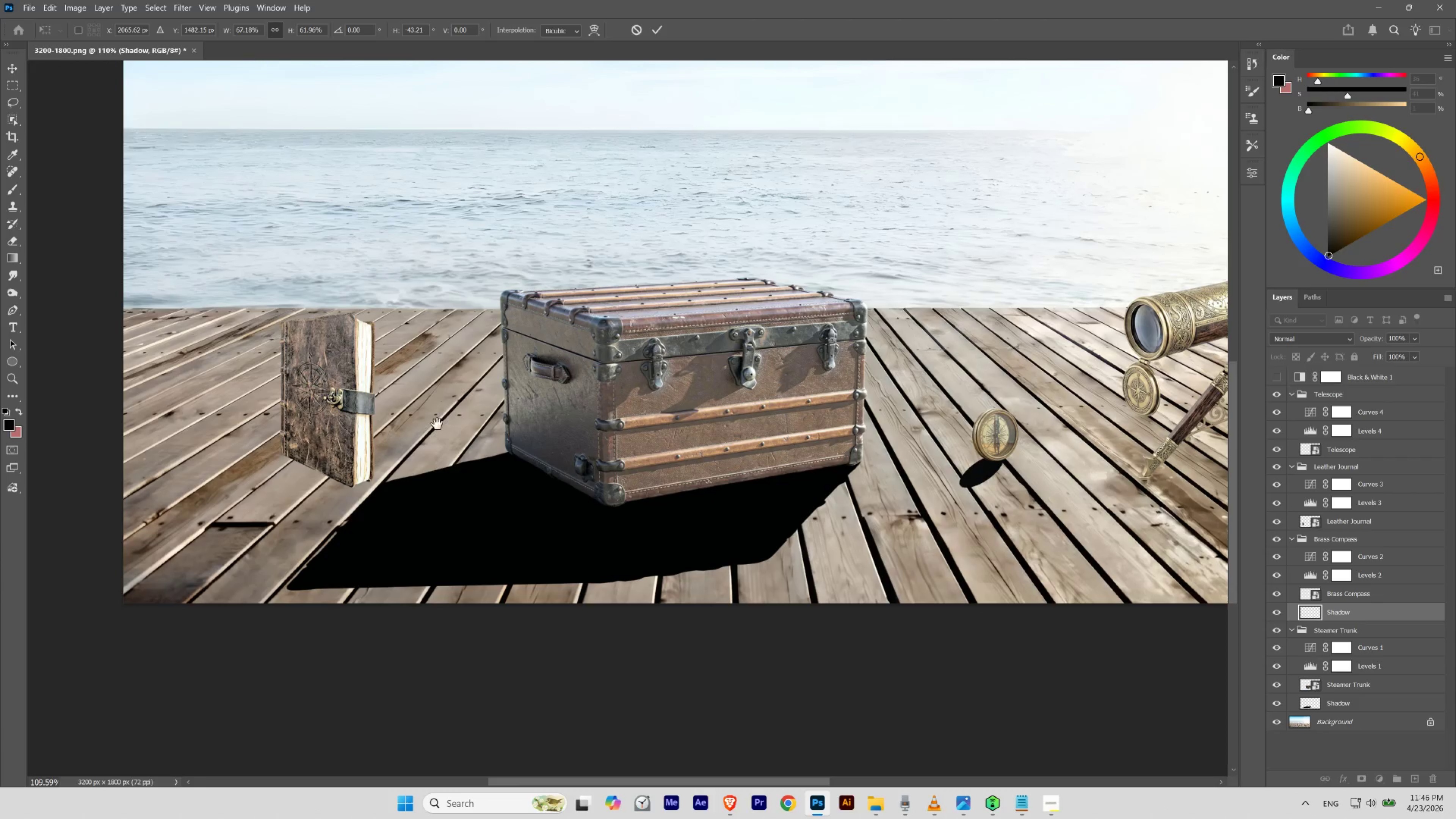 
hold_key(key=Space, duration=1.53)
 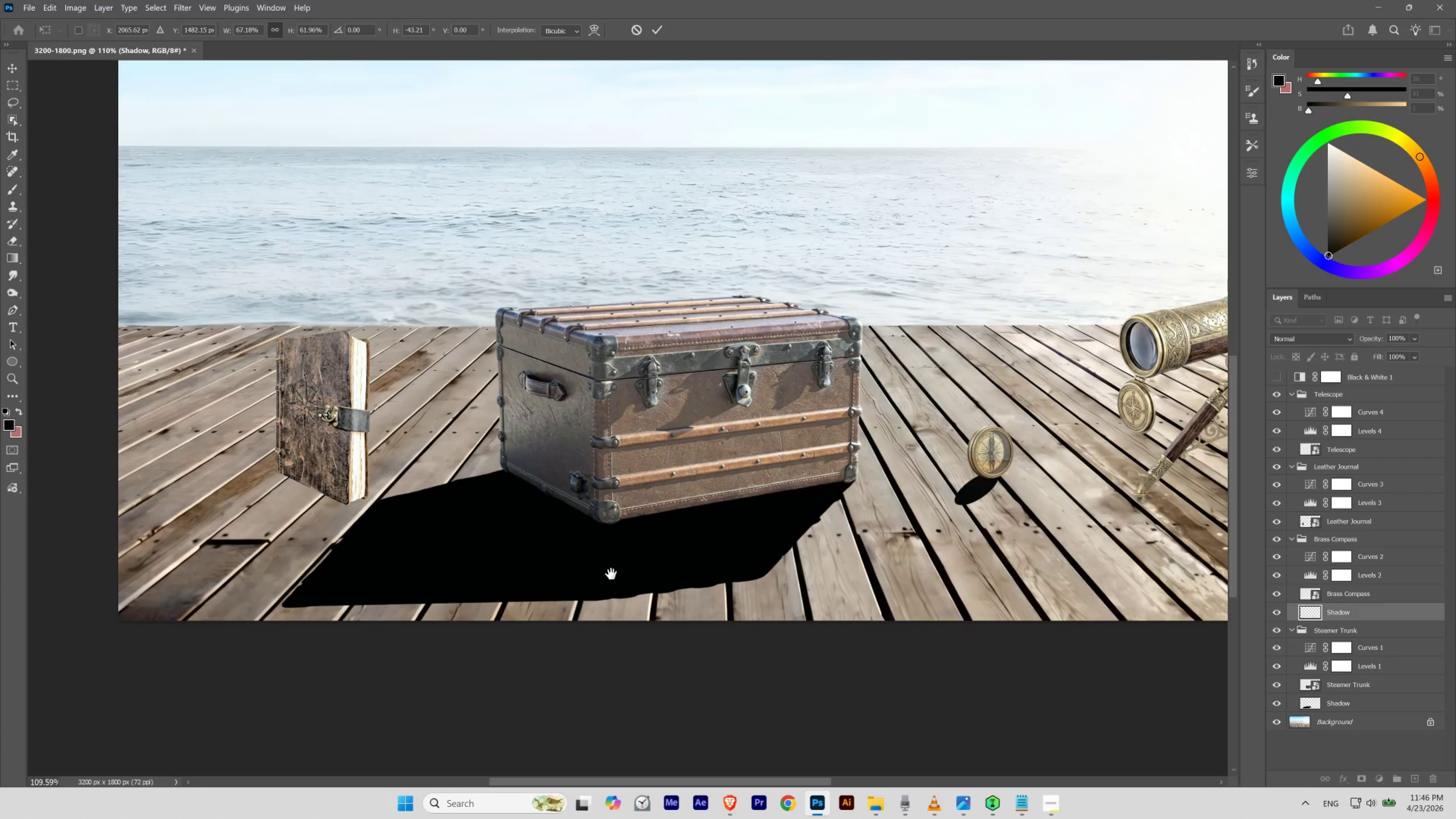 
left_click_drag(start_coordinate=[473, 399], to_coordinate=[468, 416])
 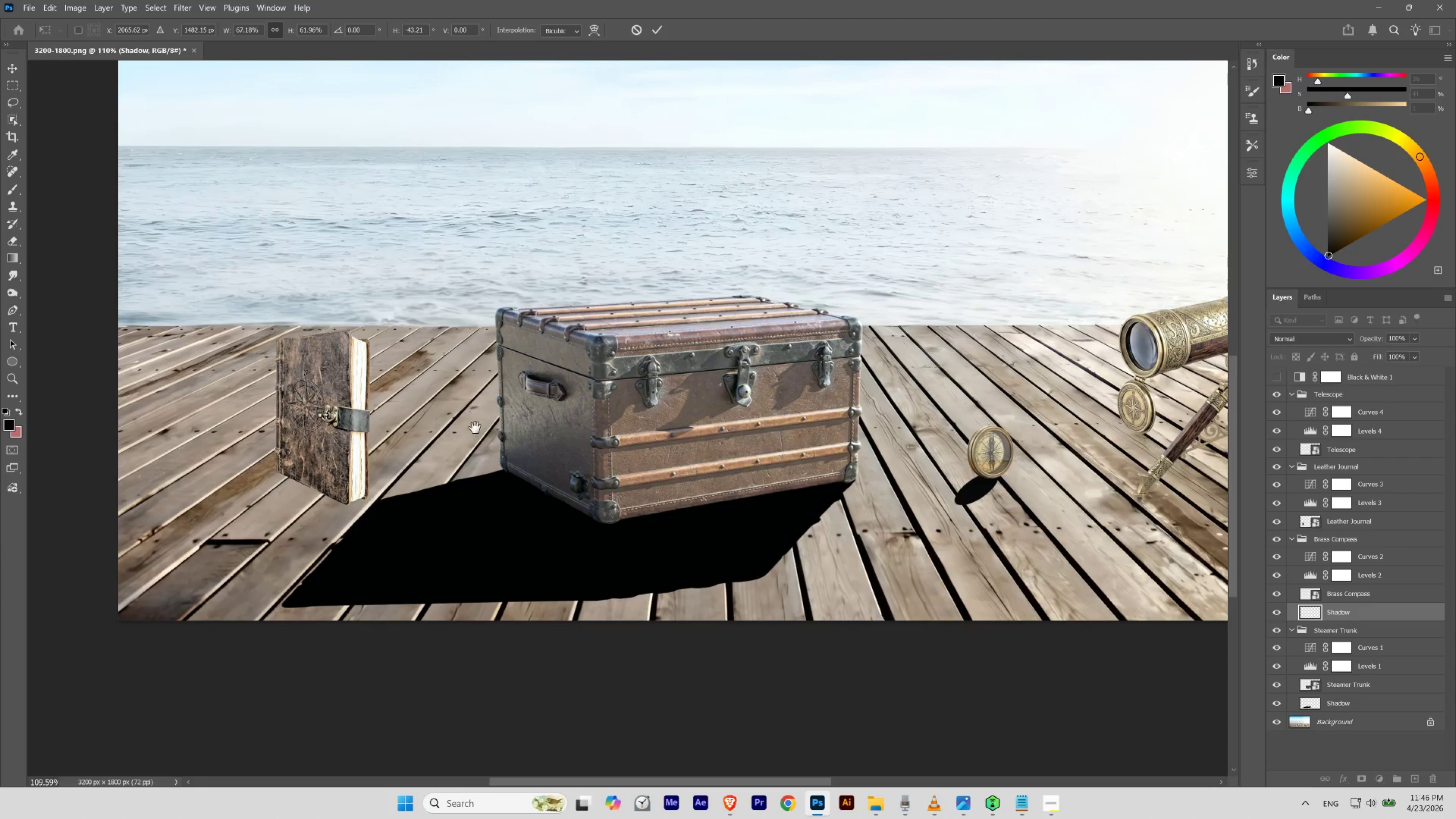 
hold_key(key=Space, duration=1.32)
 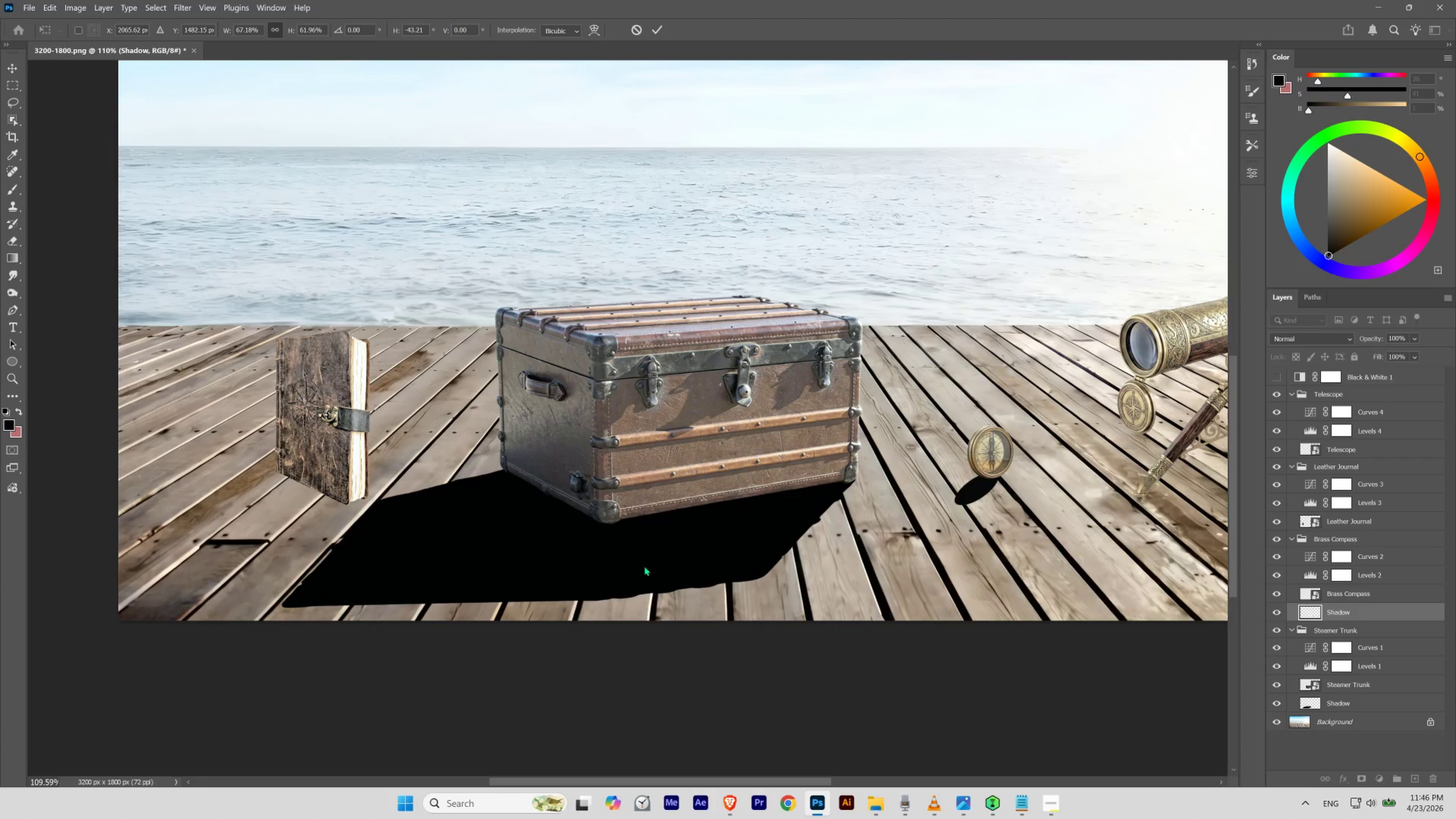 
left_click([1331, 708])
 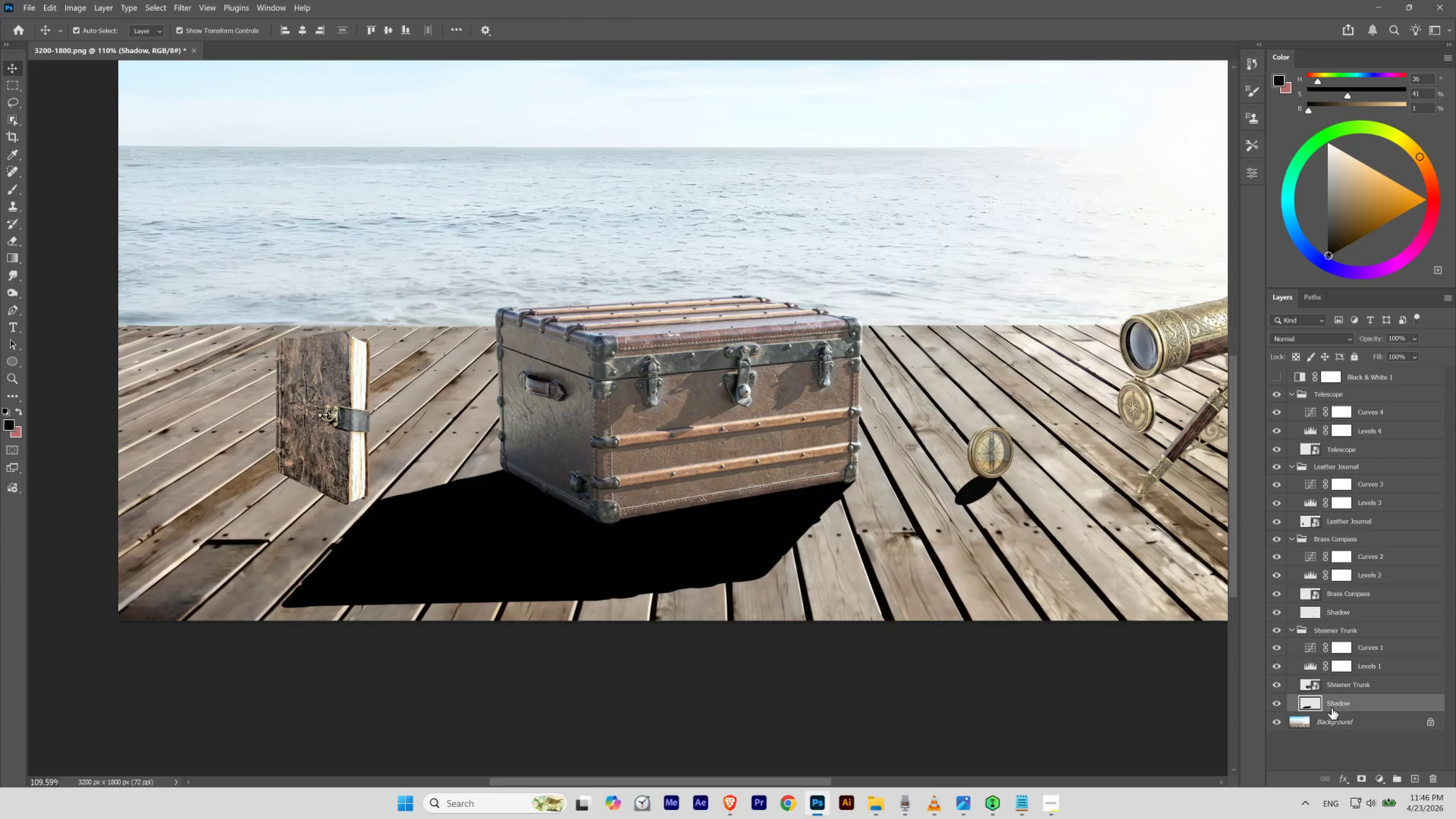 
key(Control+T)
 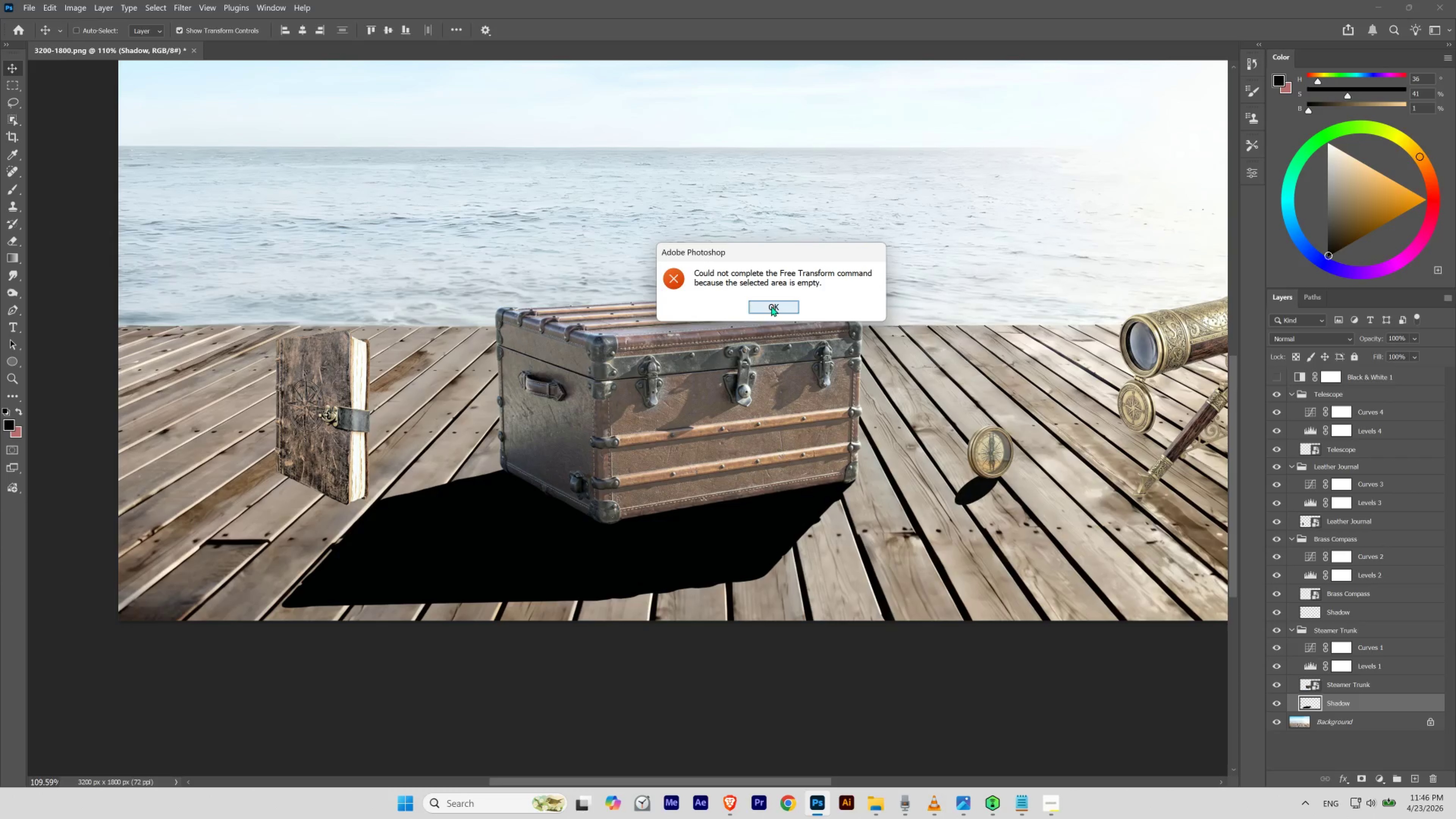 
left_click([771, 305])
 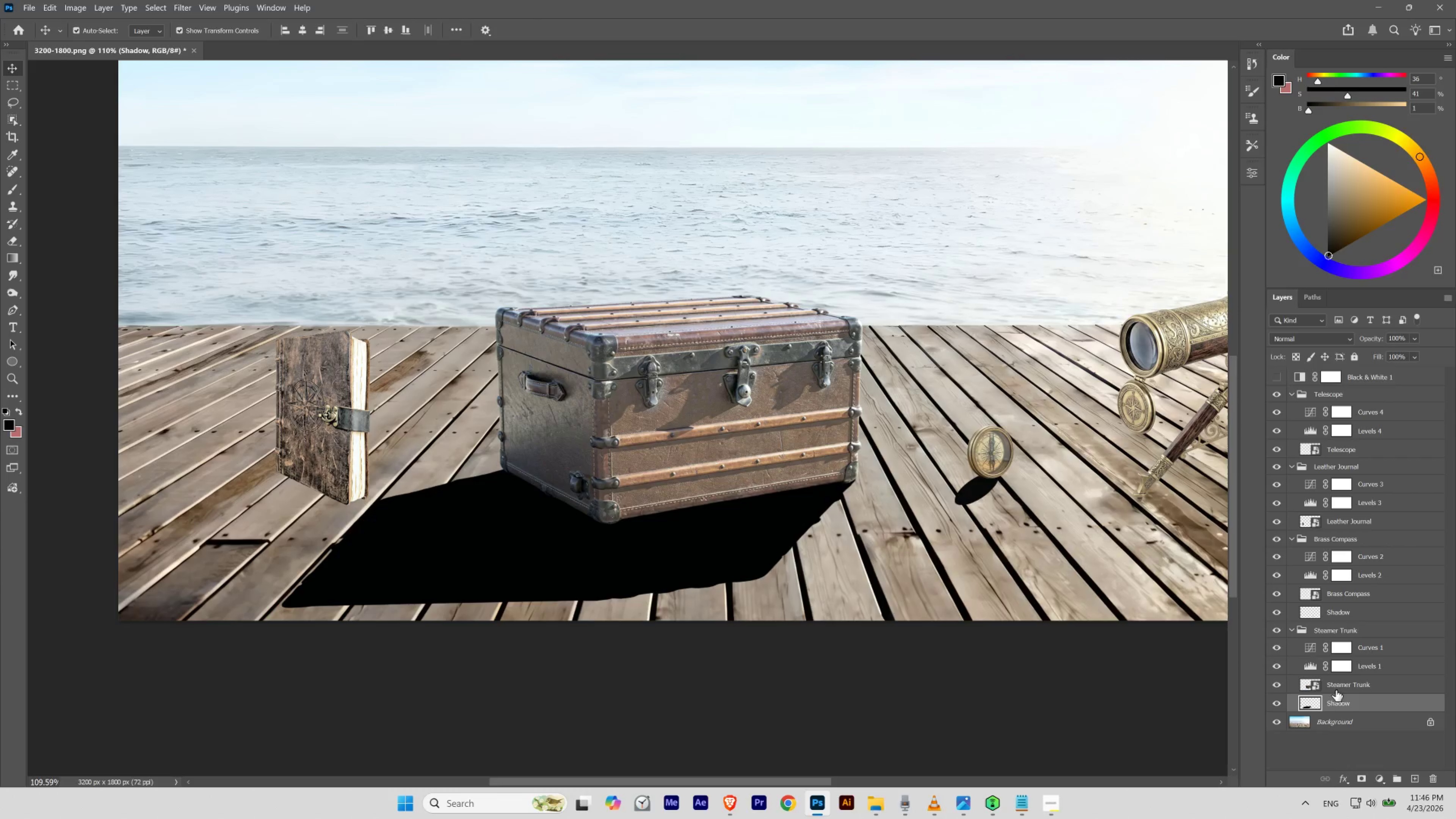 
key(Control+H)
 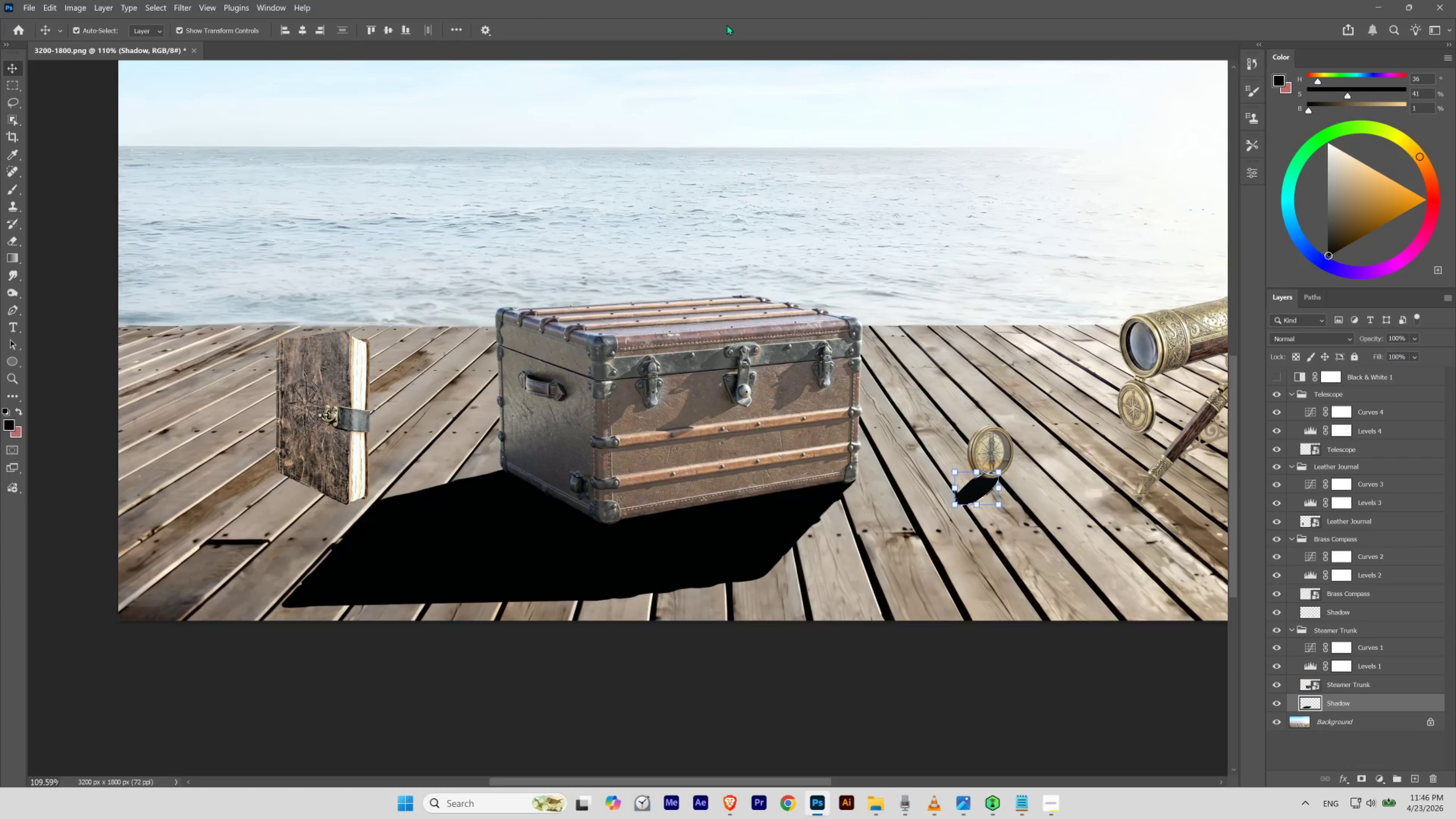 
key(Control+D)
 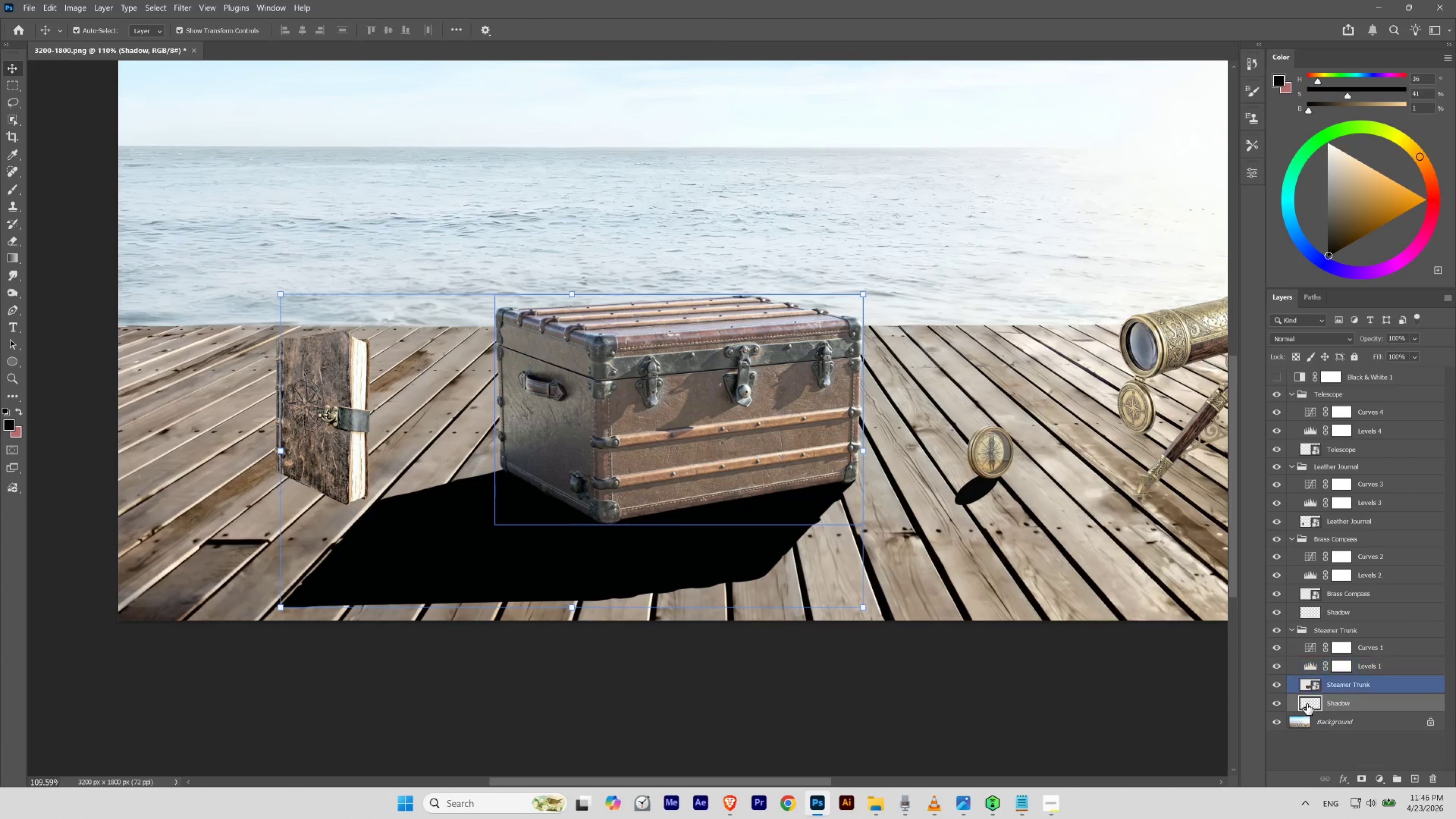 
left_click([1306, 704])
 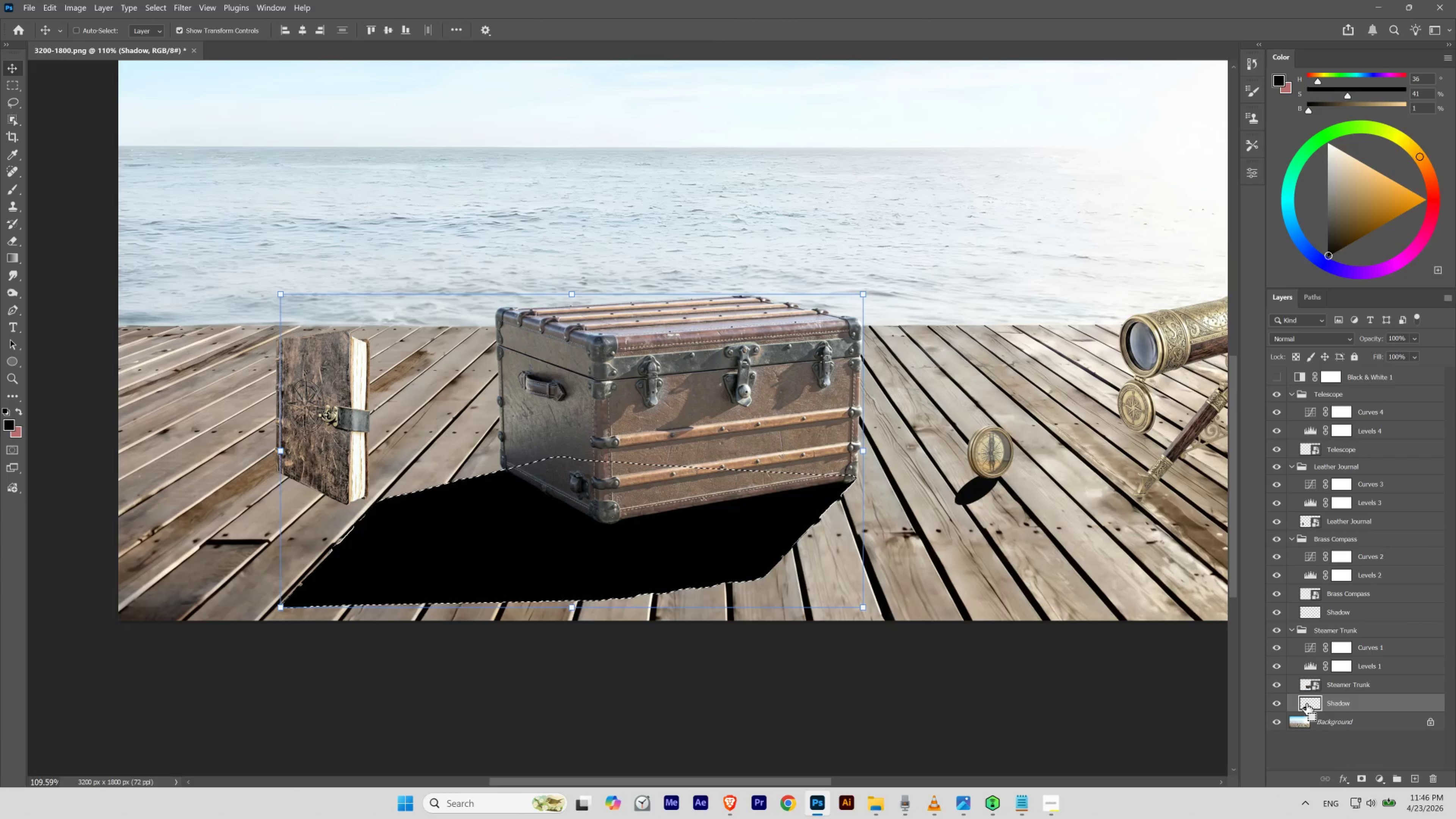 
key(Control+H)
 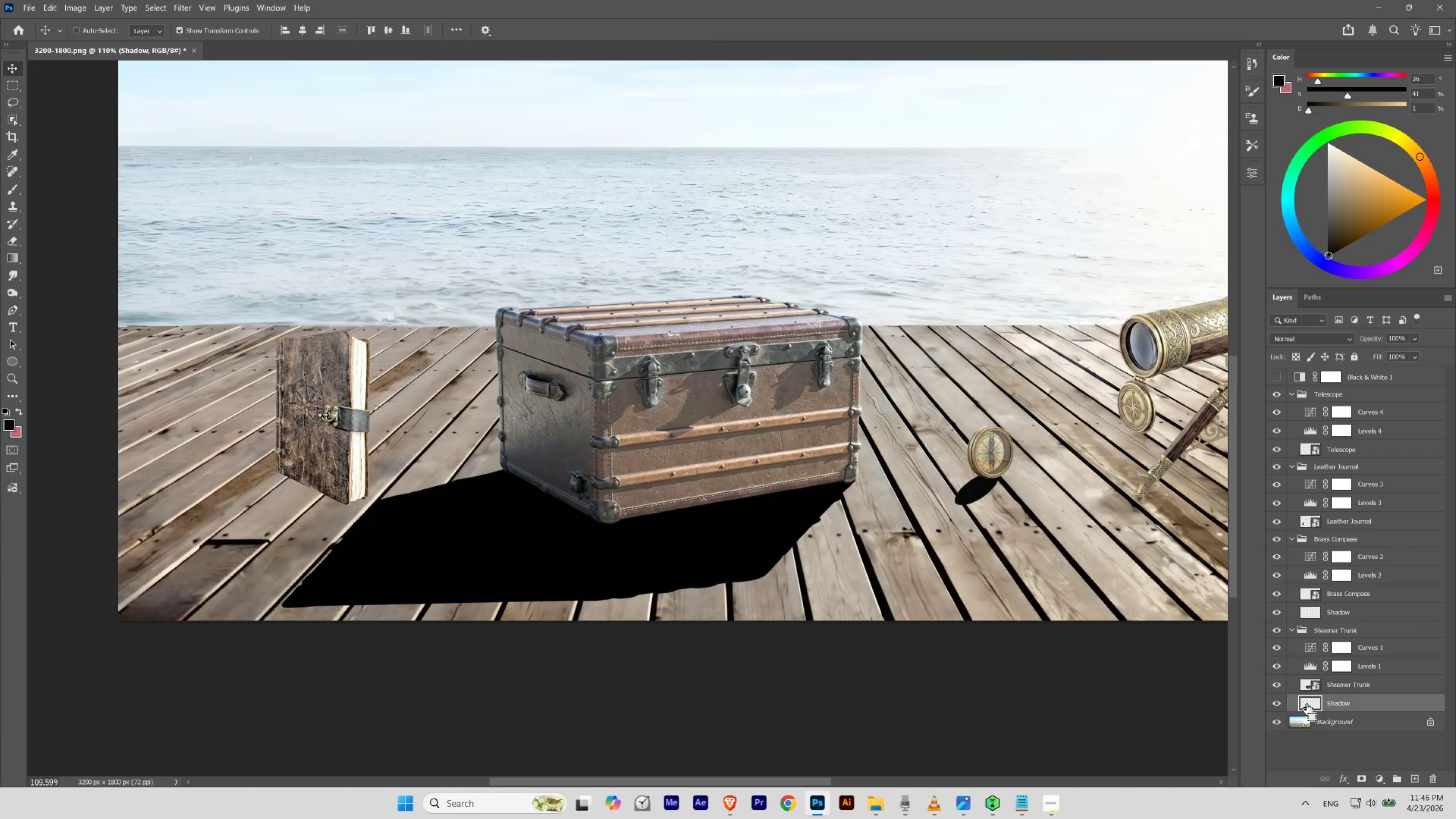 
key(Control+T)
 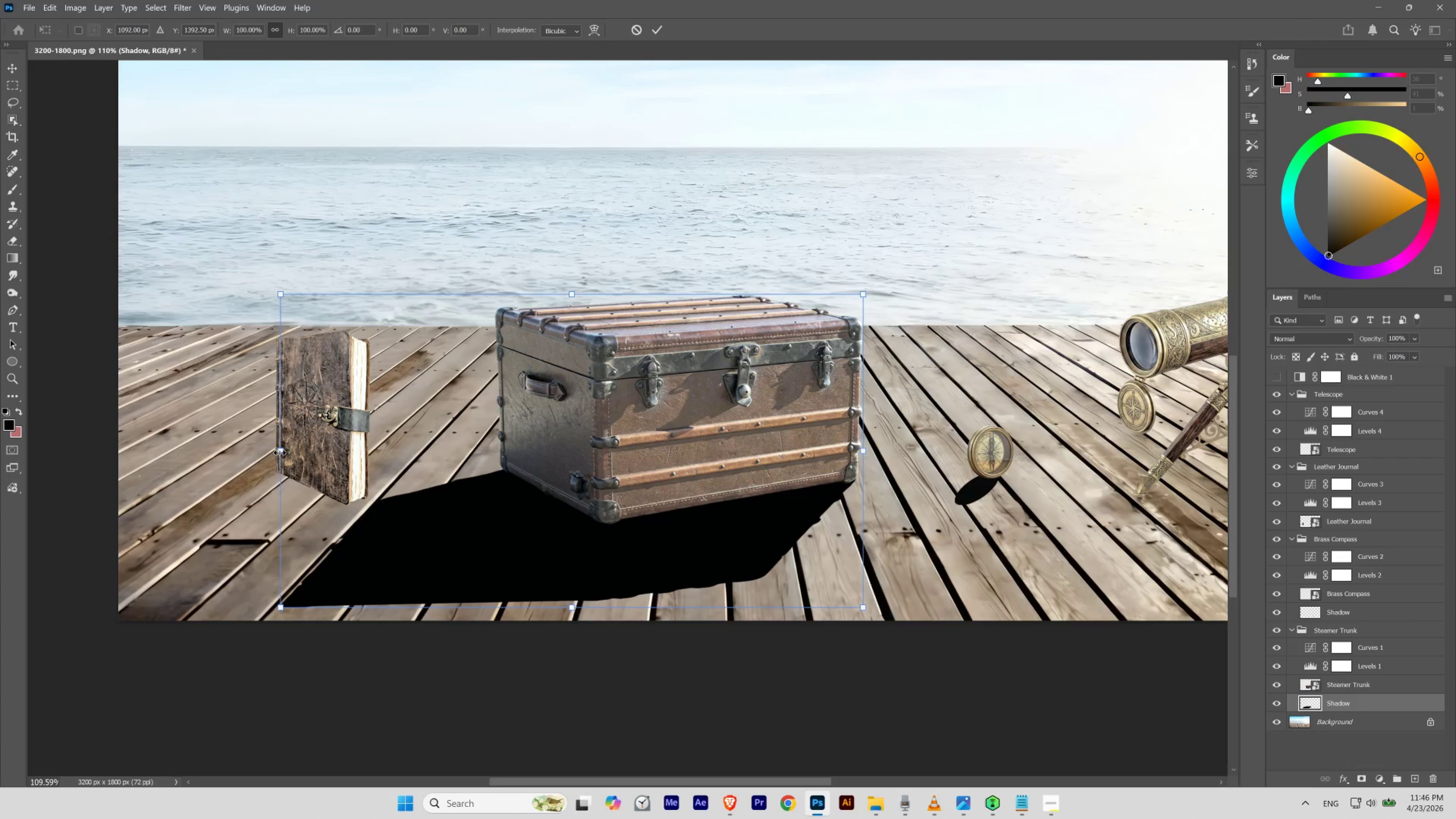 
left_click_drag(start_coordinate=[278, 453], to_coordinate=[311, 446])
 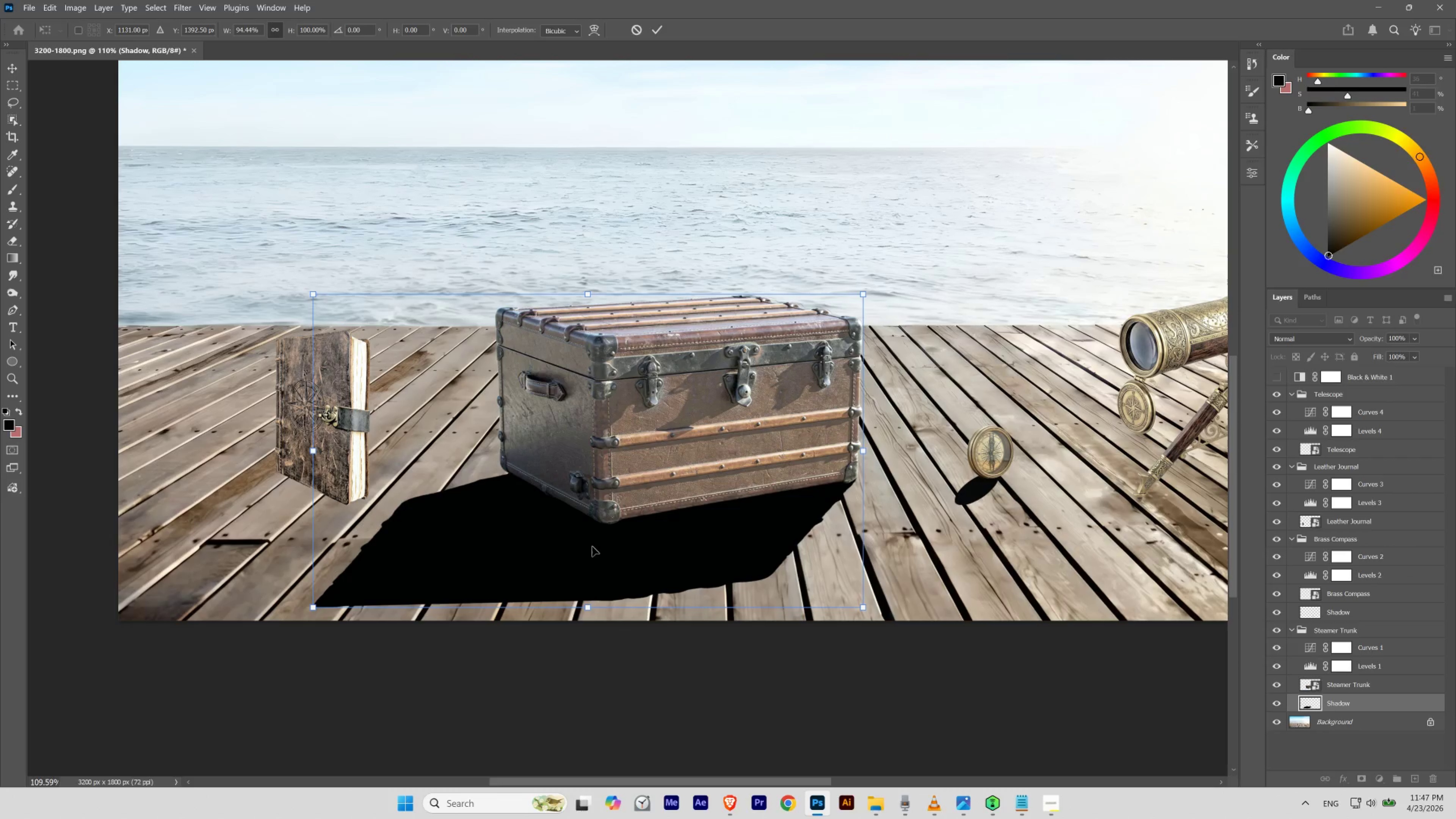 
hold_key(key=ShiftLeft, duration=6.9)
 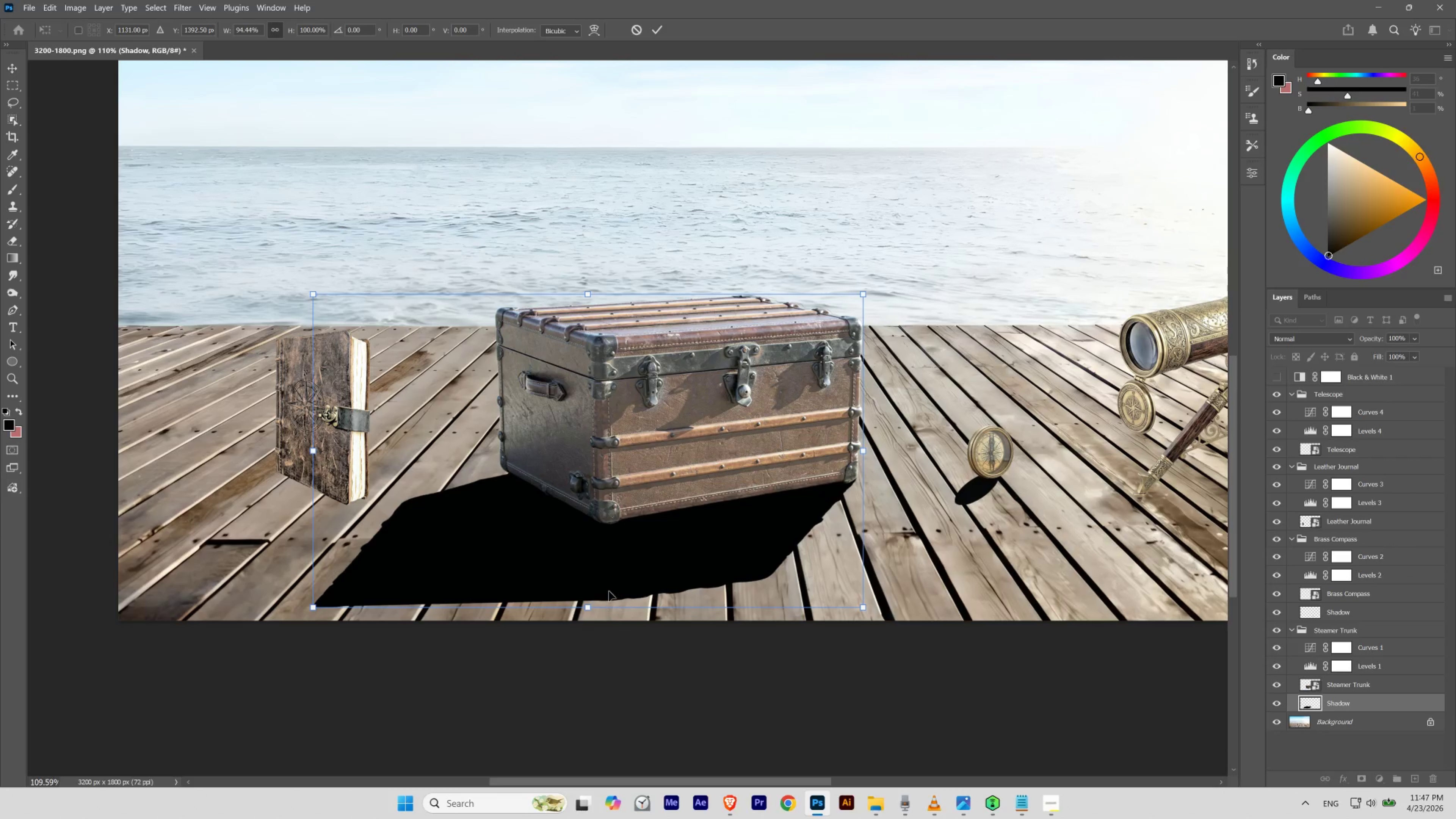 
hold_key(key=ControlLeft, duration=0.66)
 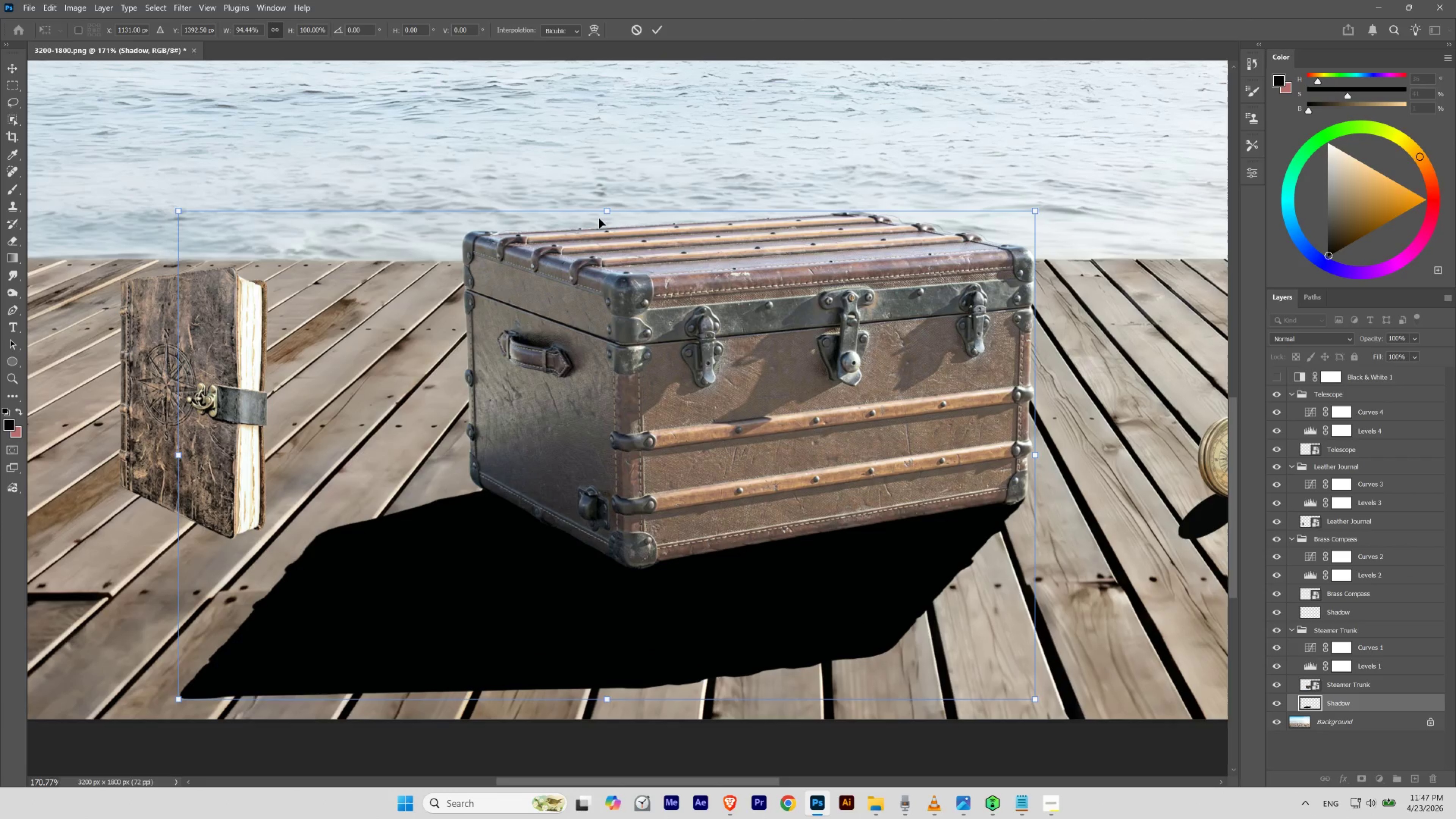 
hold_key(key=Space, duration=0.61)
 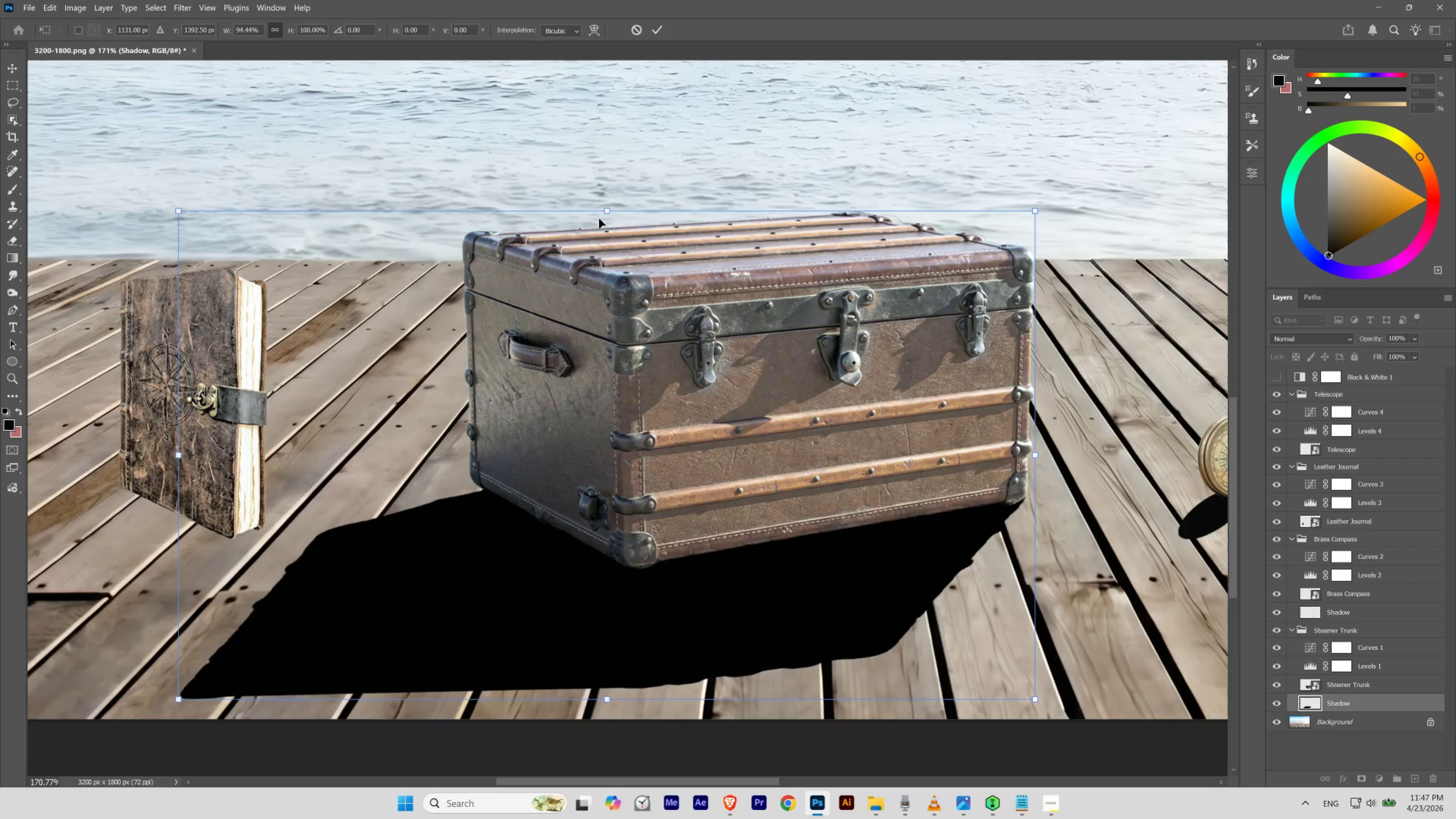 
left_click_drag(start_coordinate=[553, 444], to_coordinate=[570, 460])
 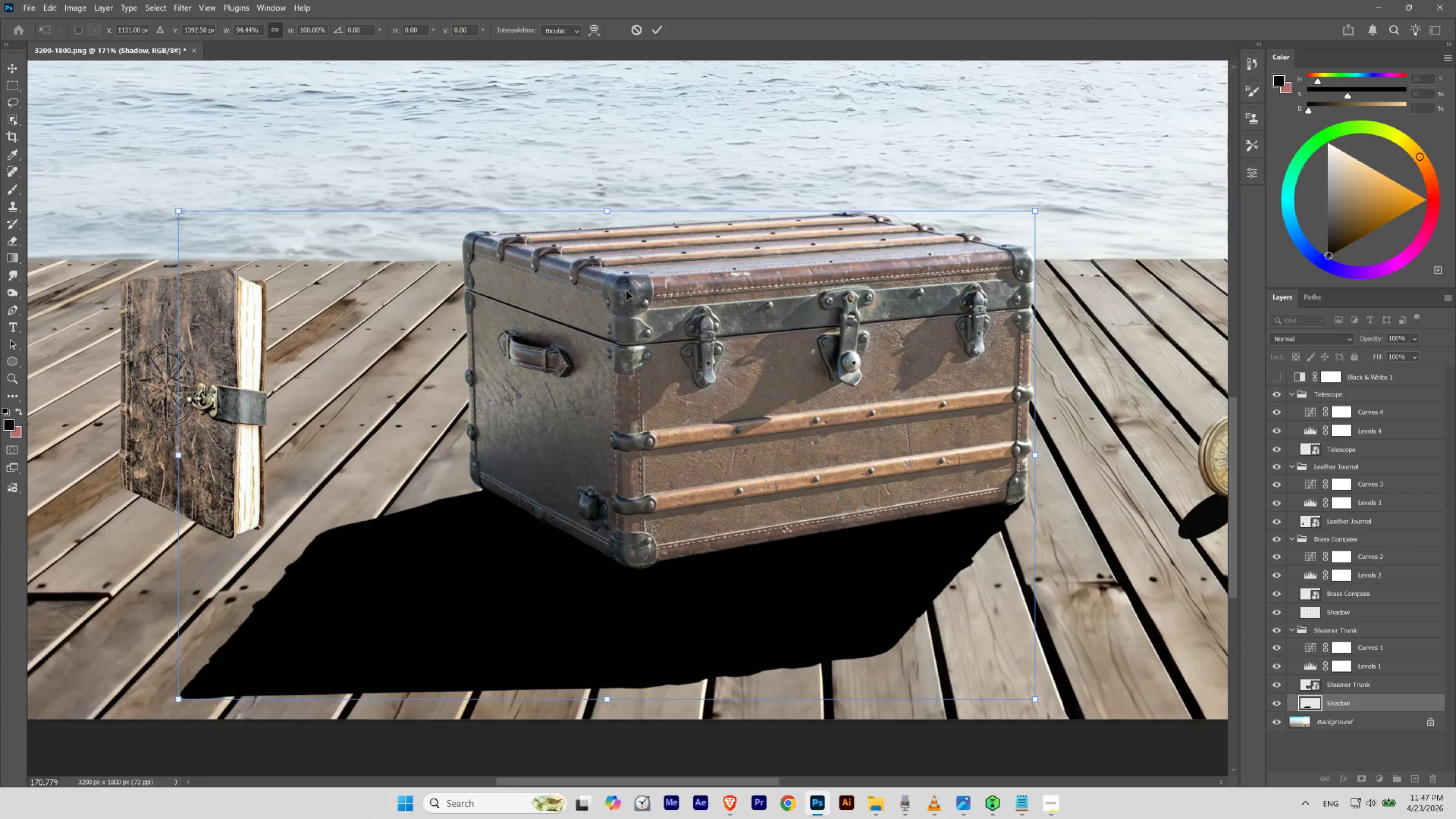 
hold_key(key=ShiftLeft, duration=8.0)
left_click_drag(start_coordinate=[605, 212], to_coordinate=[608, 199])
 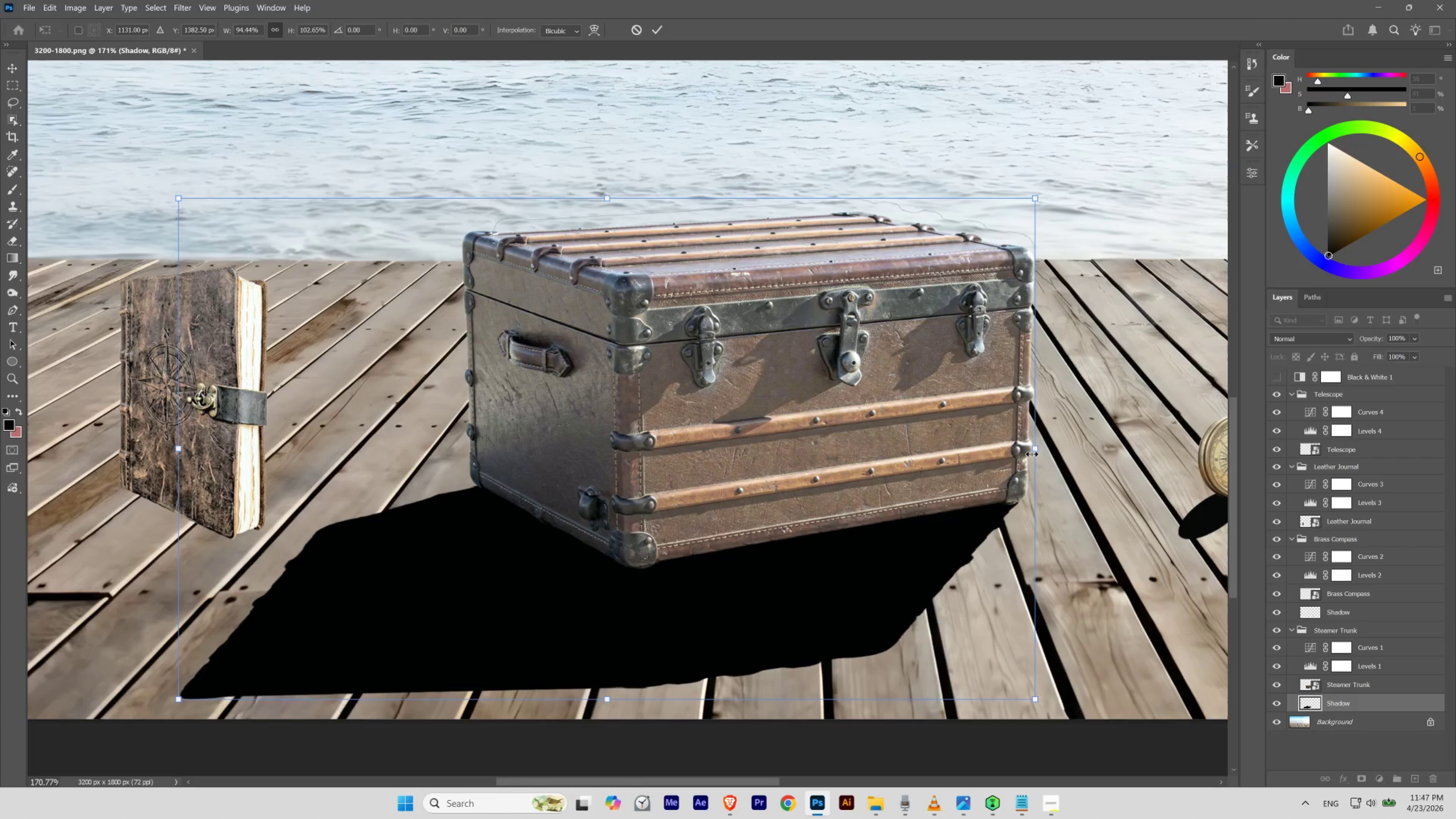 
left_click_drag(start_coordinate=[1034, 451], to_coordinate=[1035, 458])
 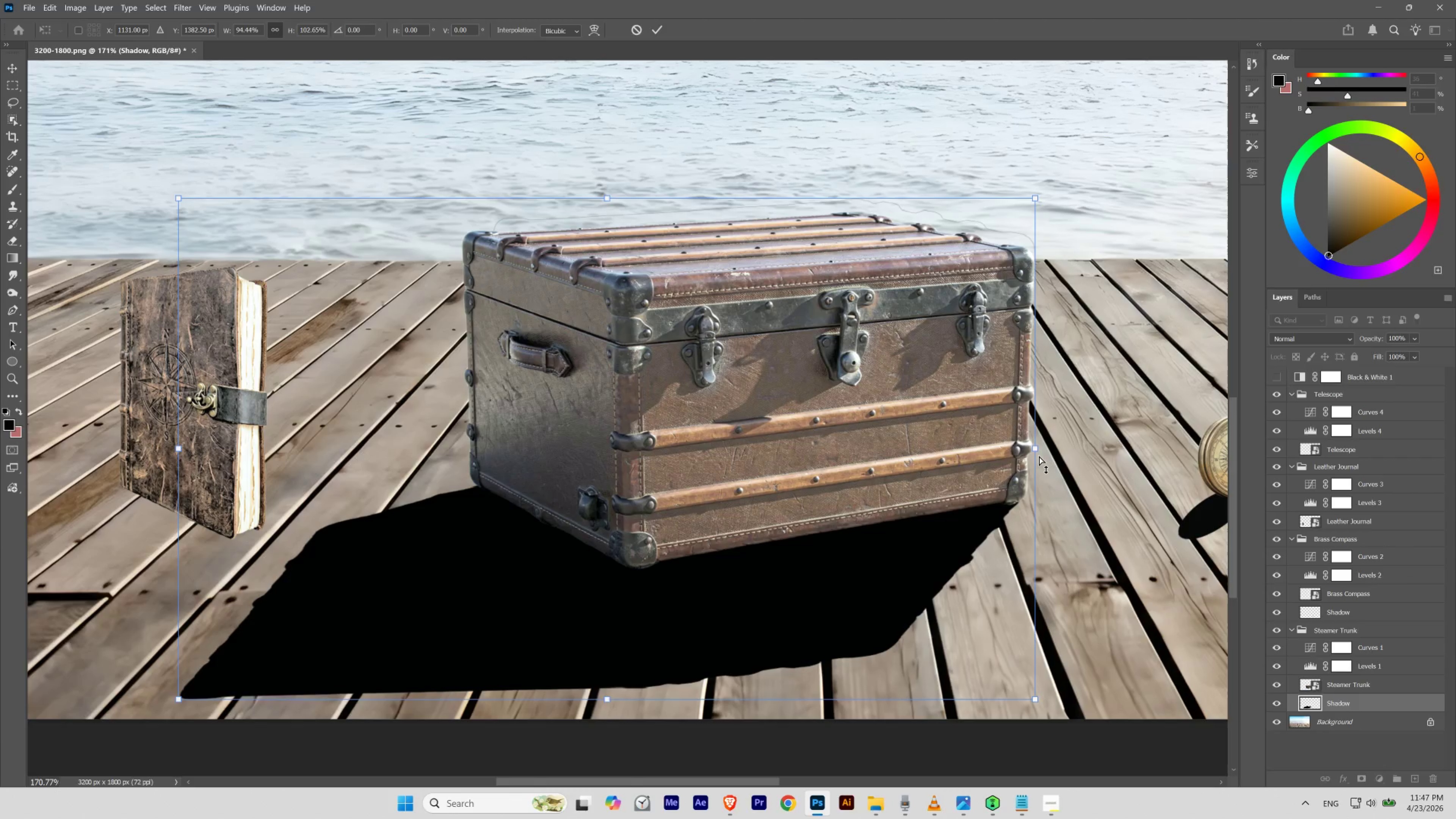 
hold_key(key=ShiftLeft, duration=0.31)
 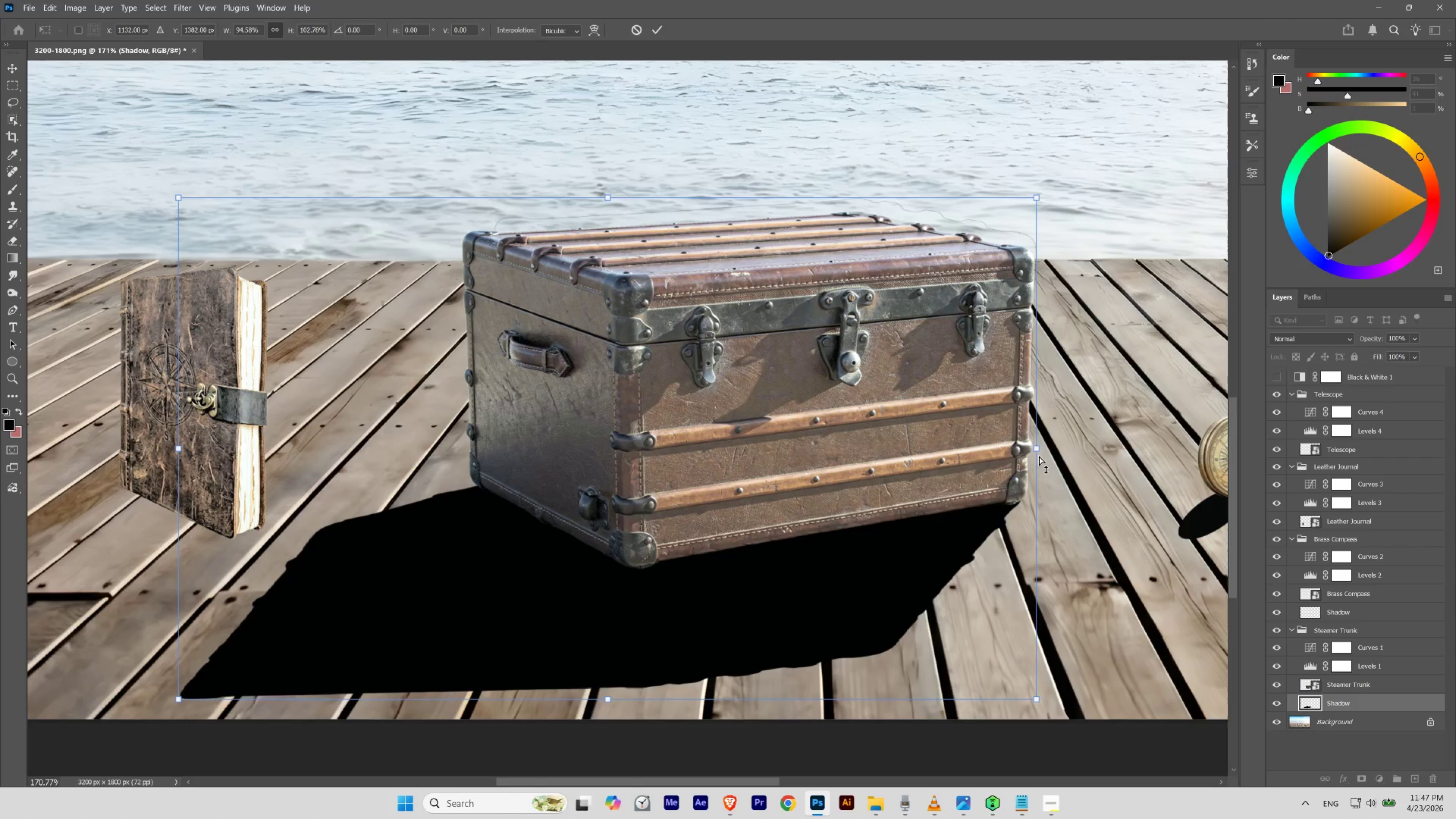 
key(Control+Z)
 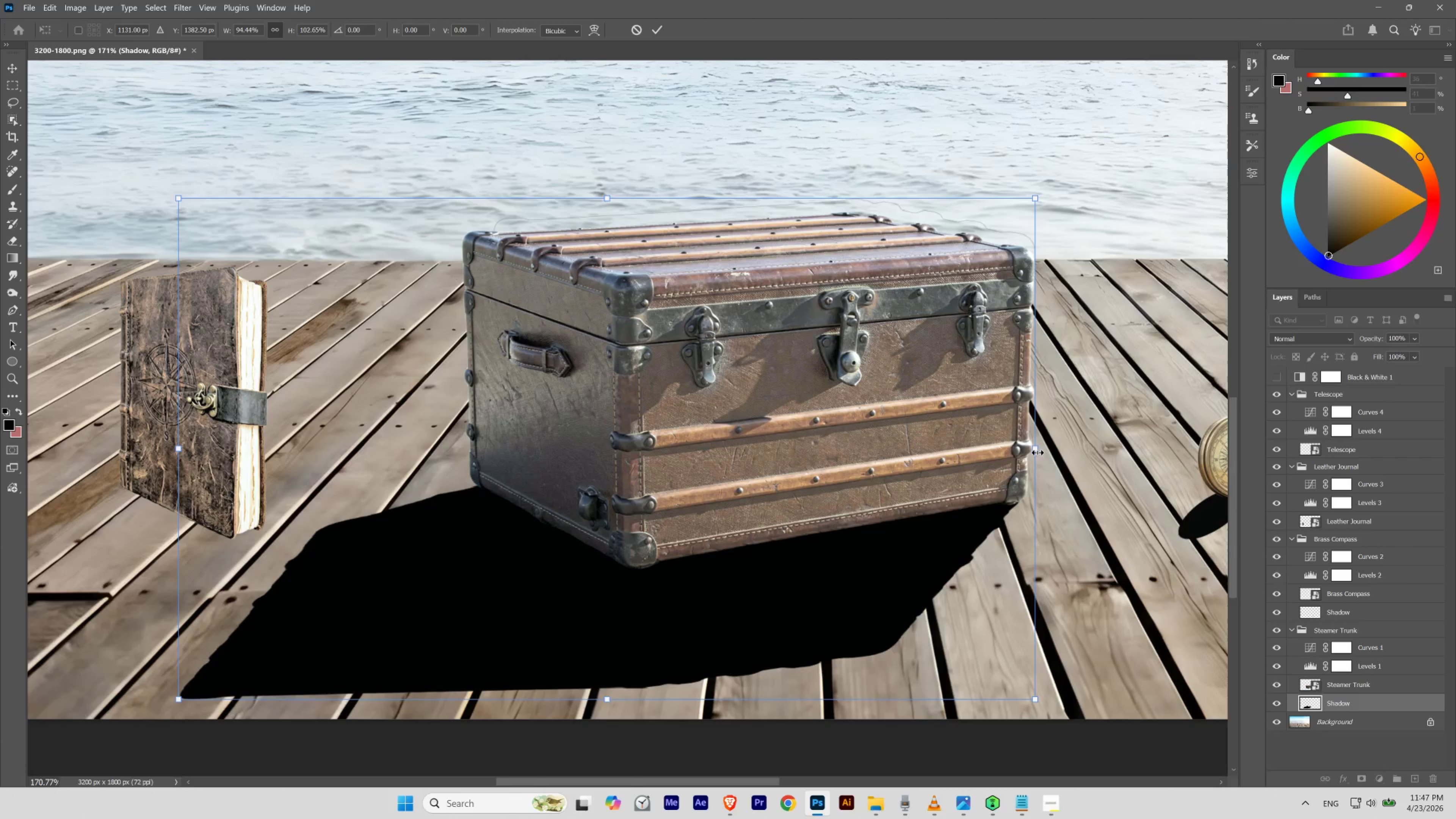 
hold_key(key=ShiftLeft, duration=7.94)
 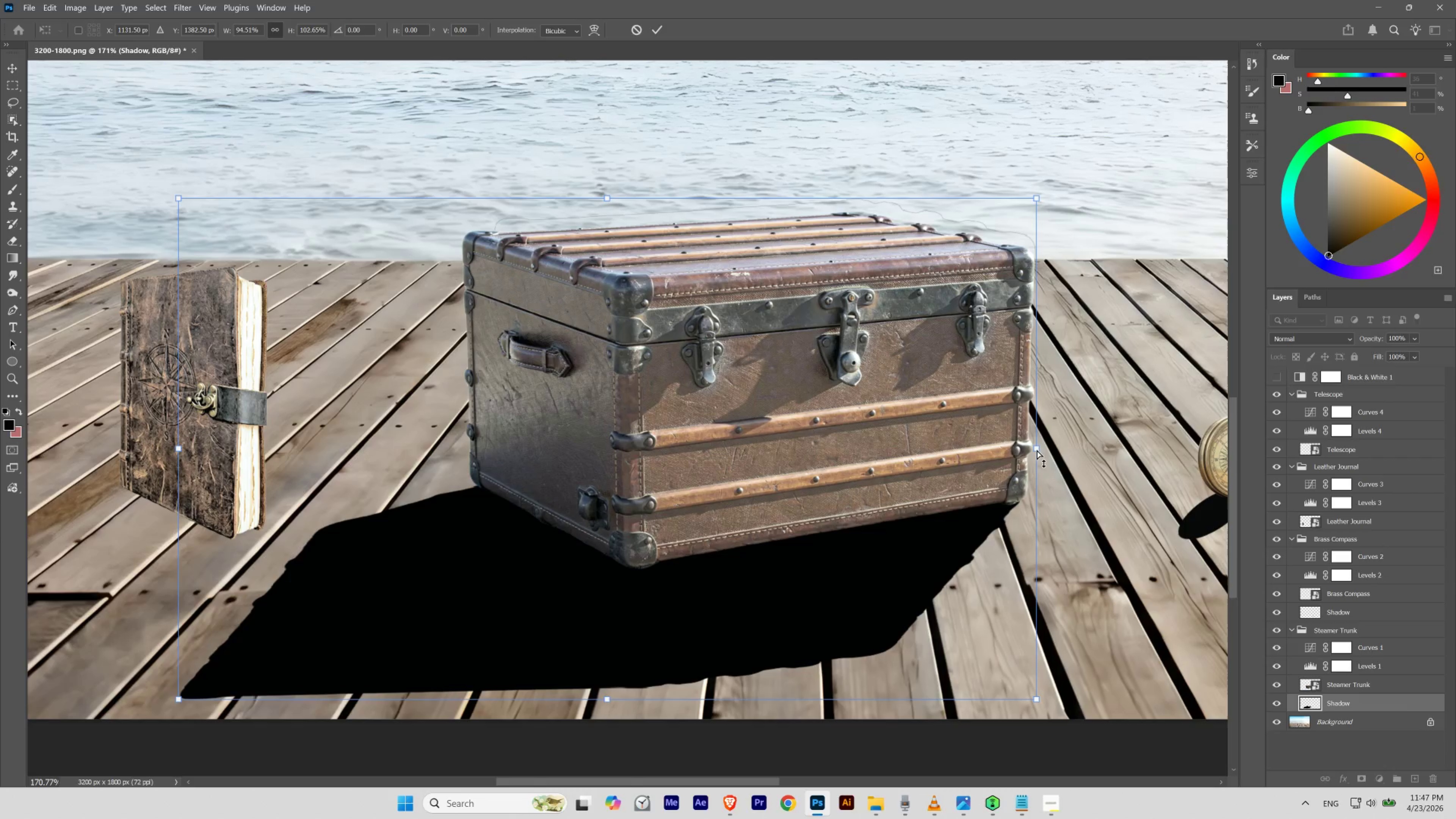 
left_click_drag(start_coordinate=[1036, 449], to_coordinate=[1035, 452])
 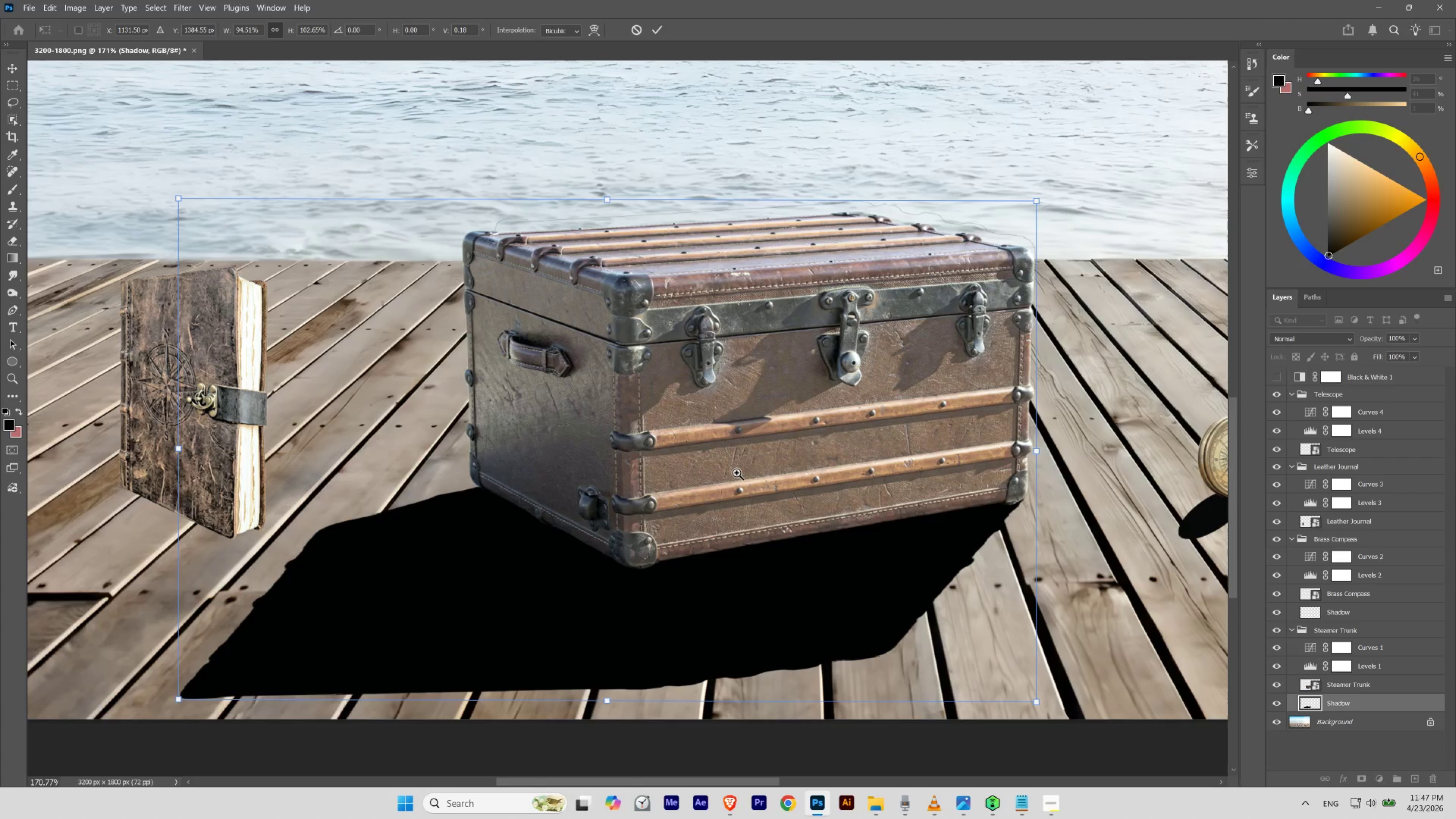 
hold_key(key=ShiftLeft, duration=3.23)
 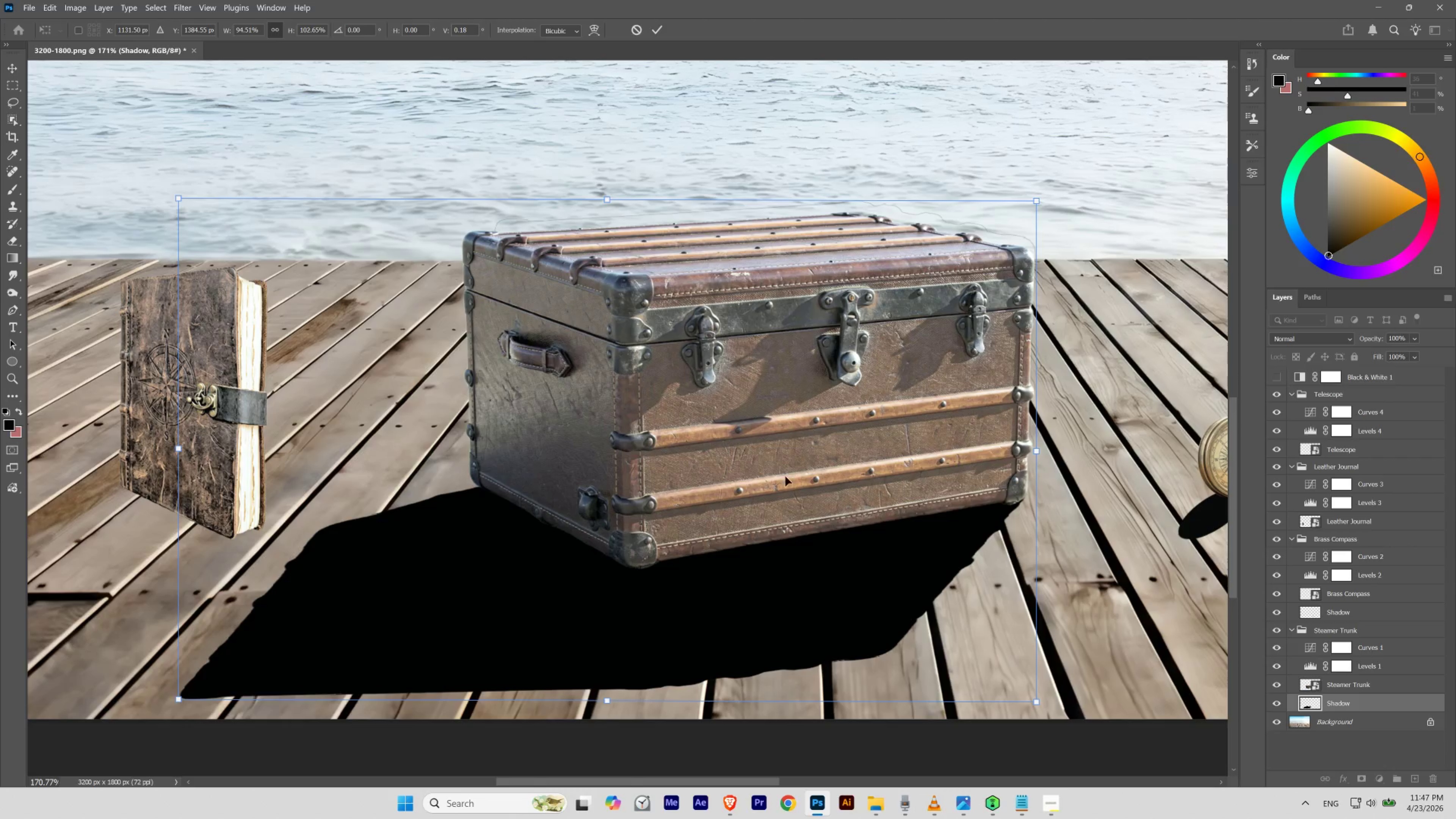 
hold_key(key=Space, duration=0.54)
 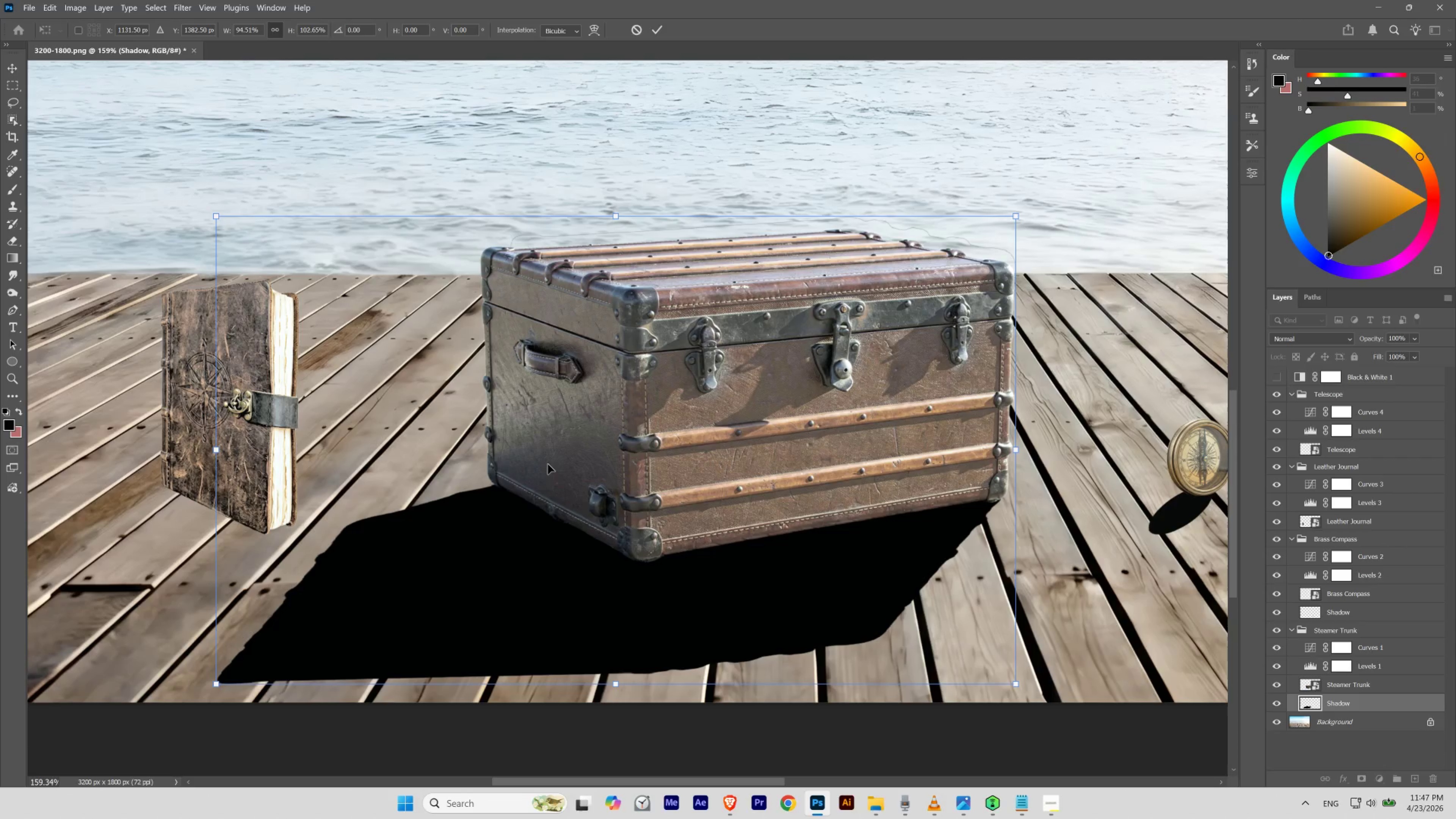 
left_click_drag(start_coordinate=[735, 472], to_coordinate=[729, 474])
 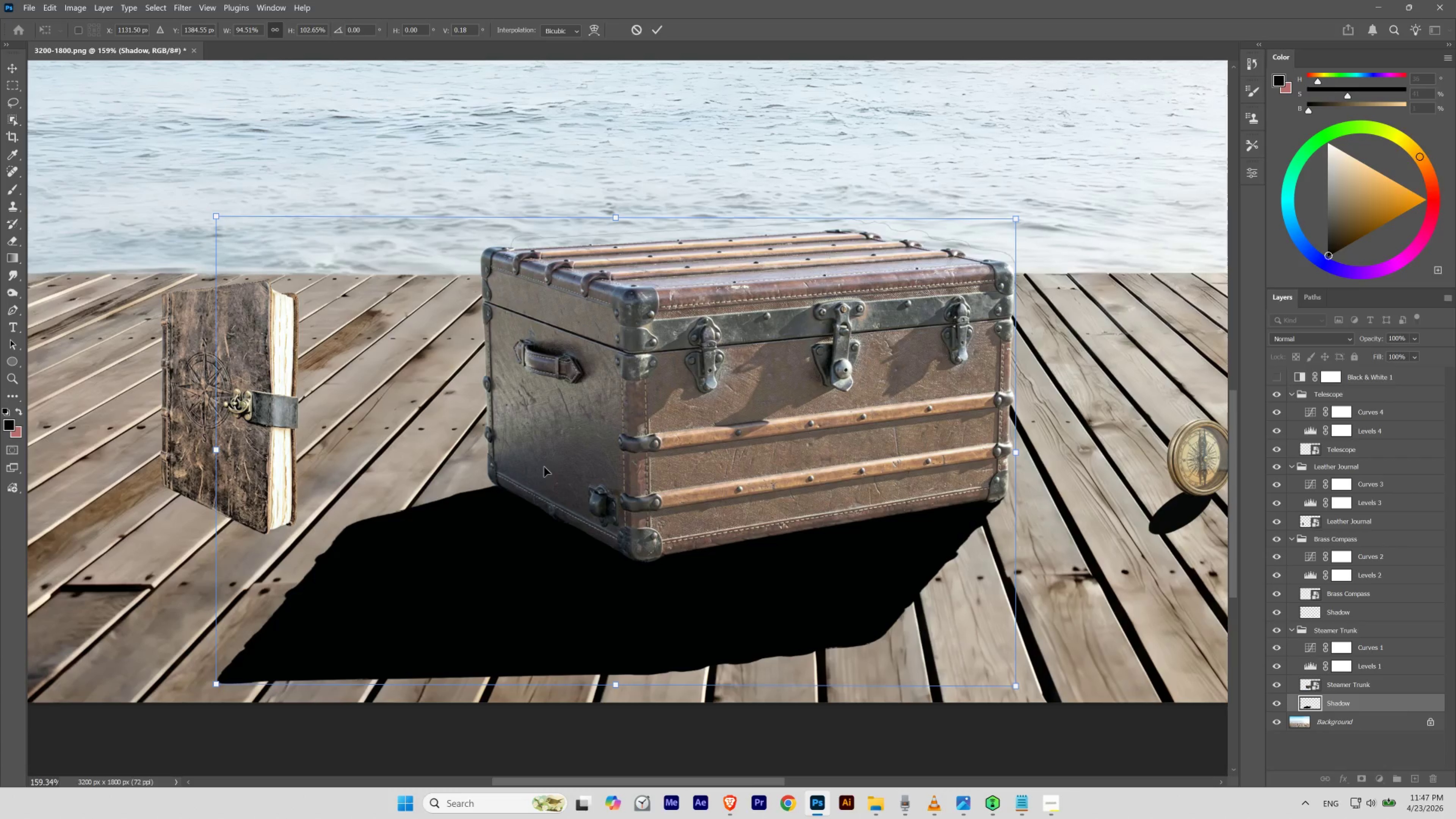 
key(Control+Z)
 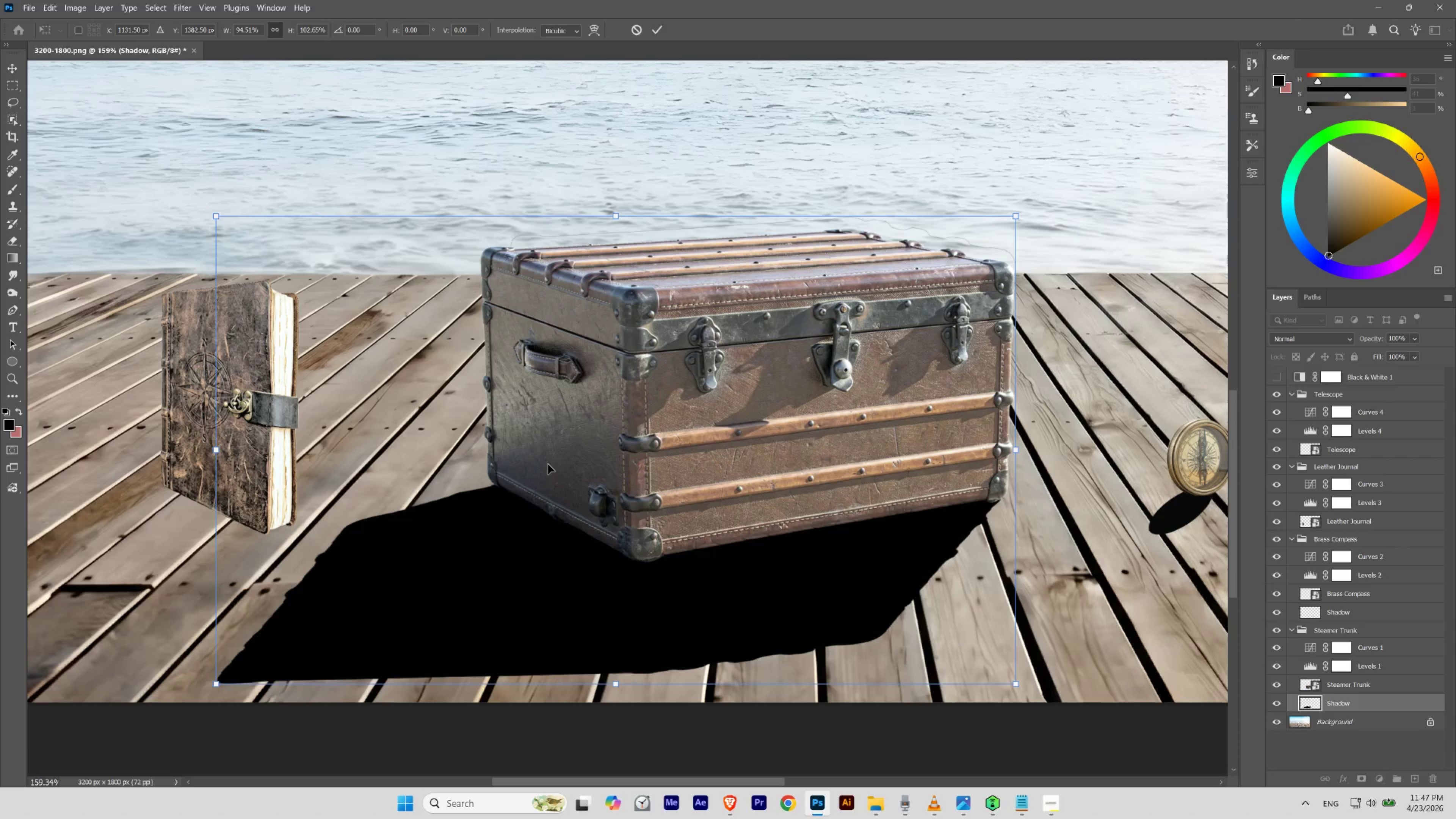 
key(Control+Shift+Z)
 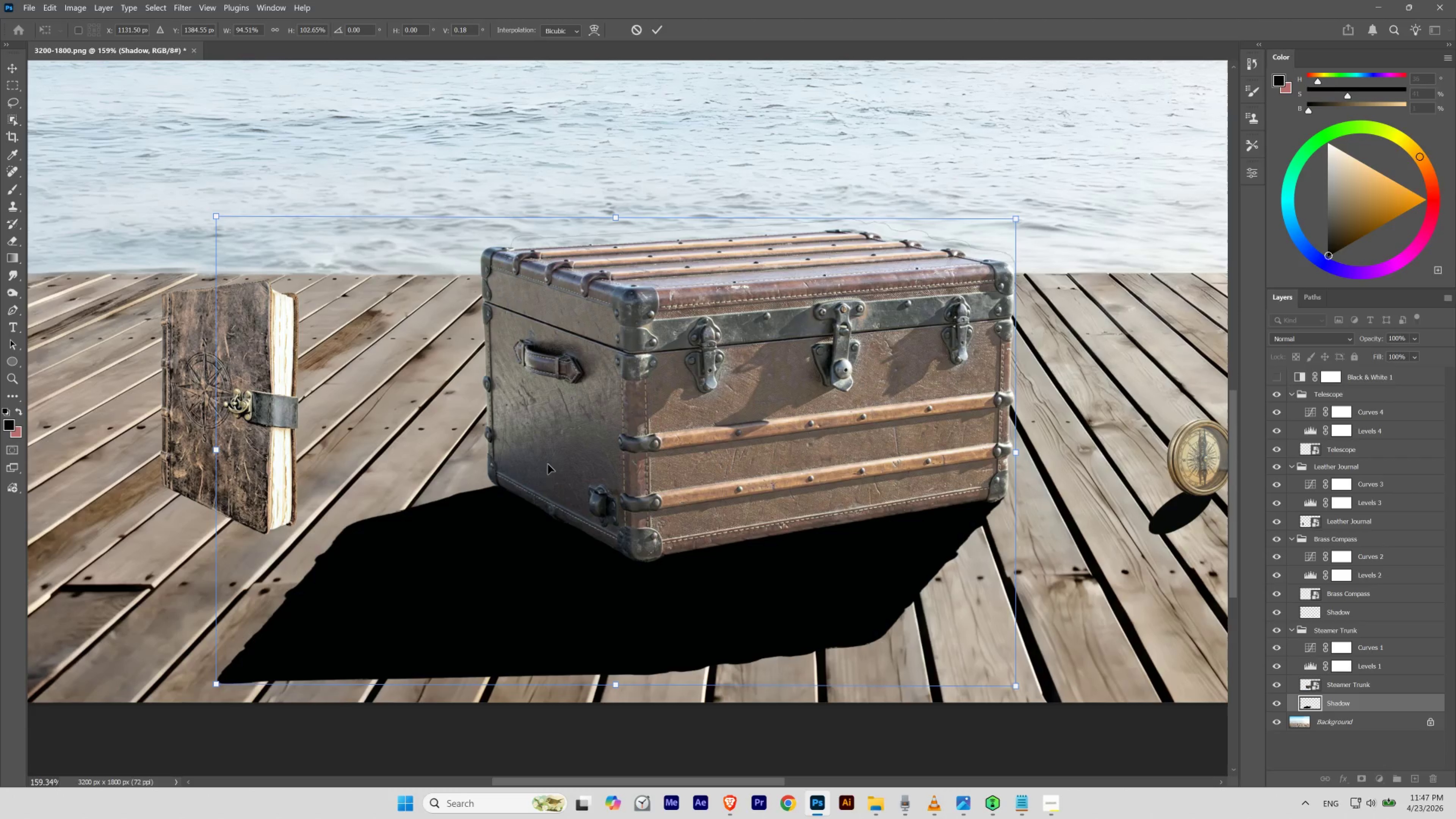 
key(Control+Z)
 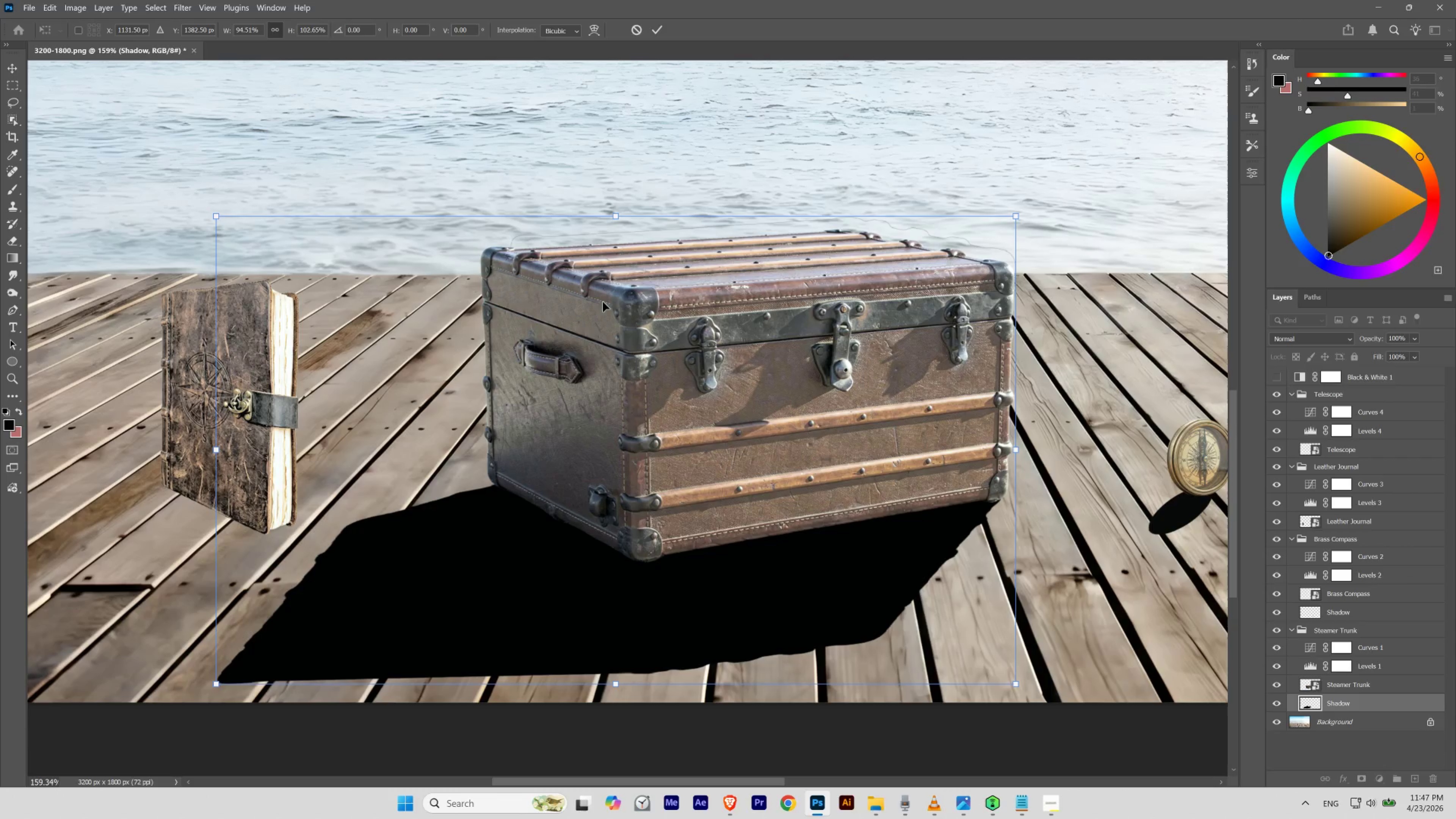 
hold_key(key=ShiftLeft, duration=4.64)
left_click_drag(start_coordinate=[216, 451], to_coordinate=[218, 448])
 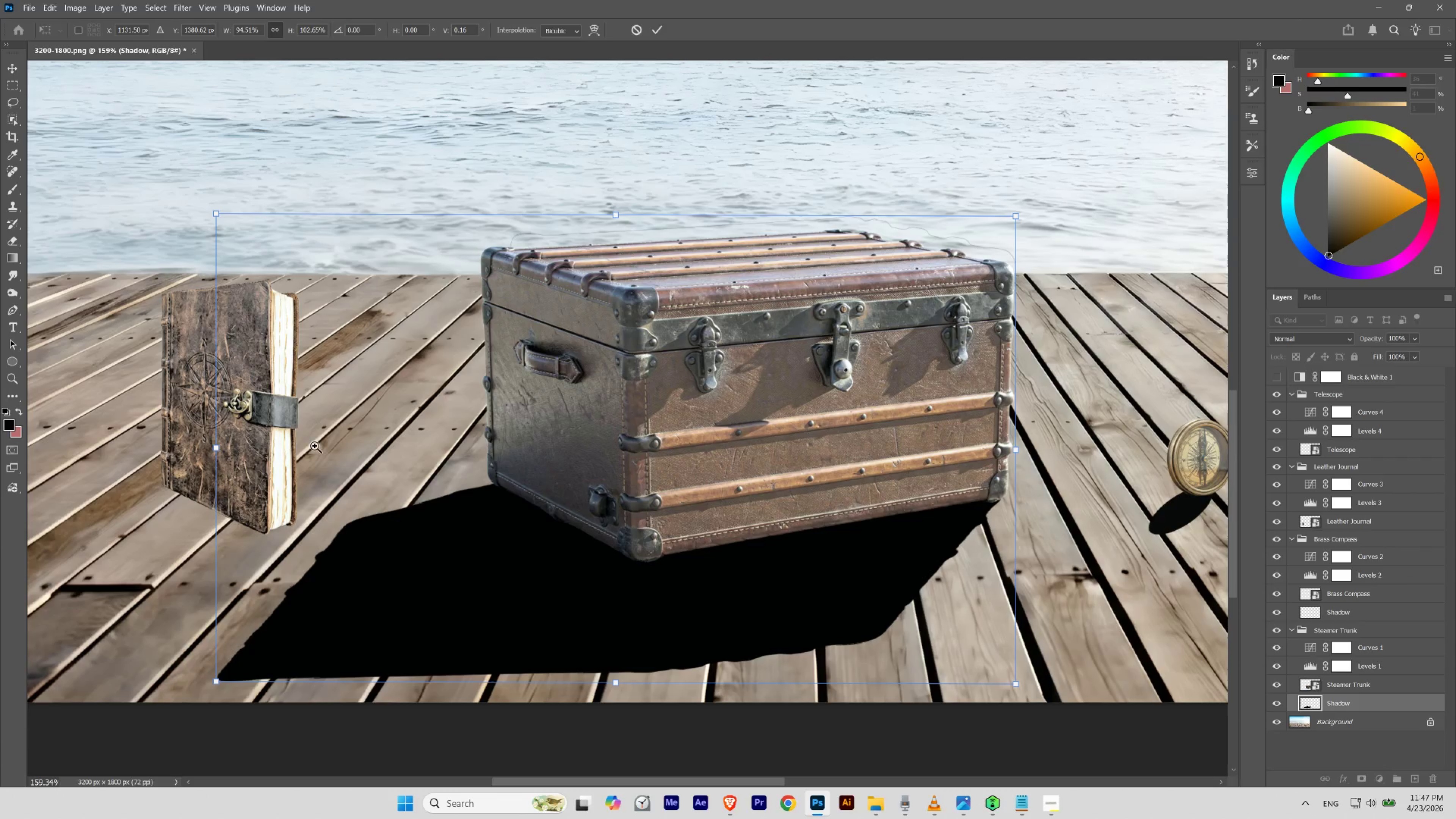 
hold_key(key=Space, duration=0.93)
 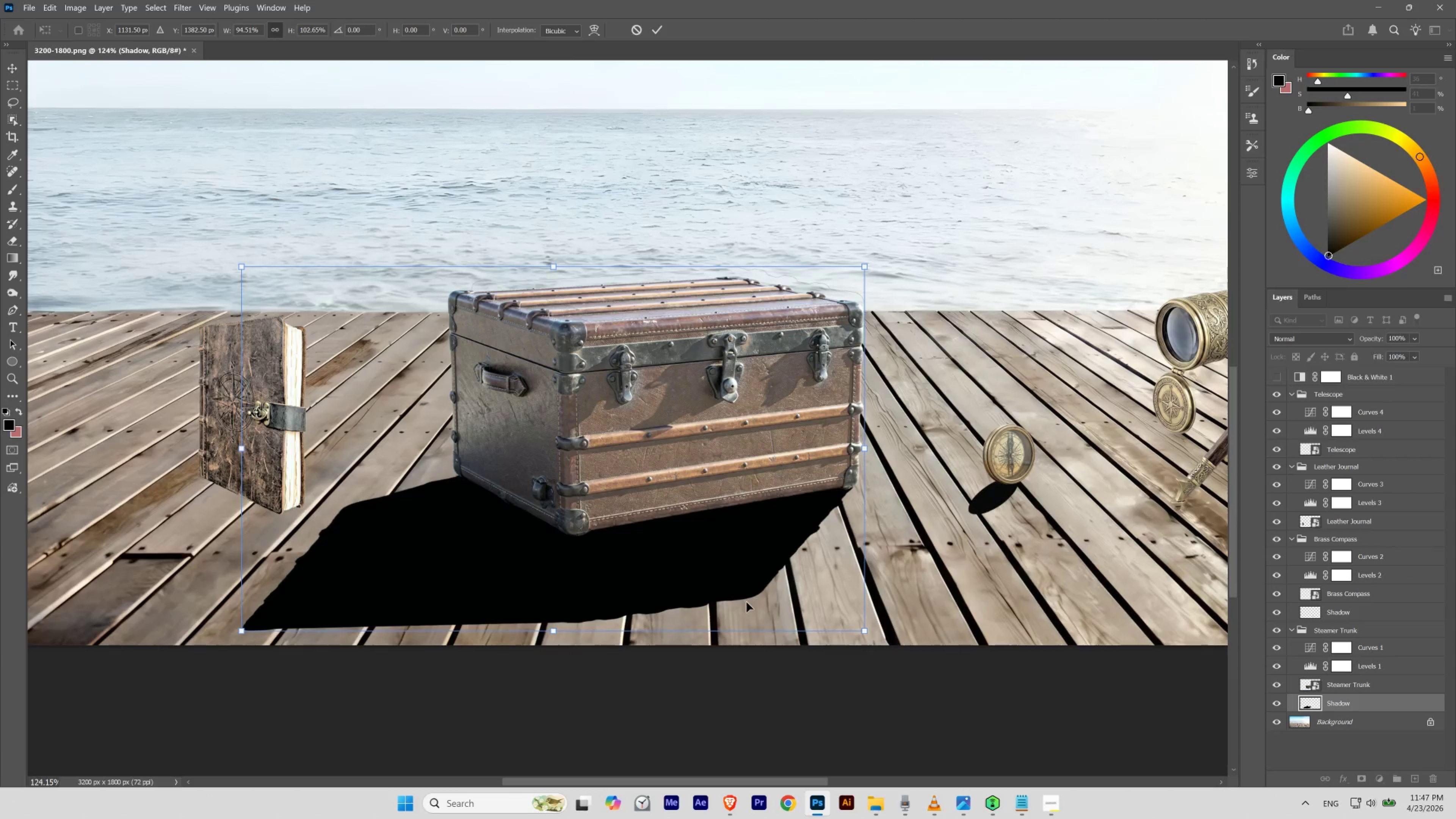 
left_click_drag(start_coordinate=[332, 443], to_coordinate=[322, 454])
 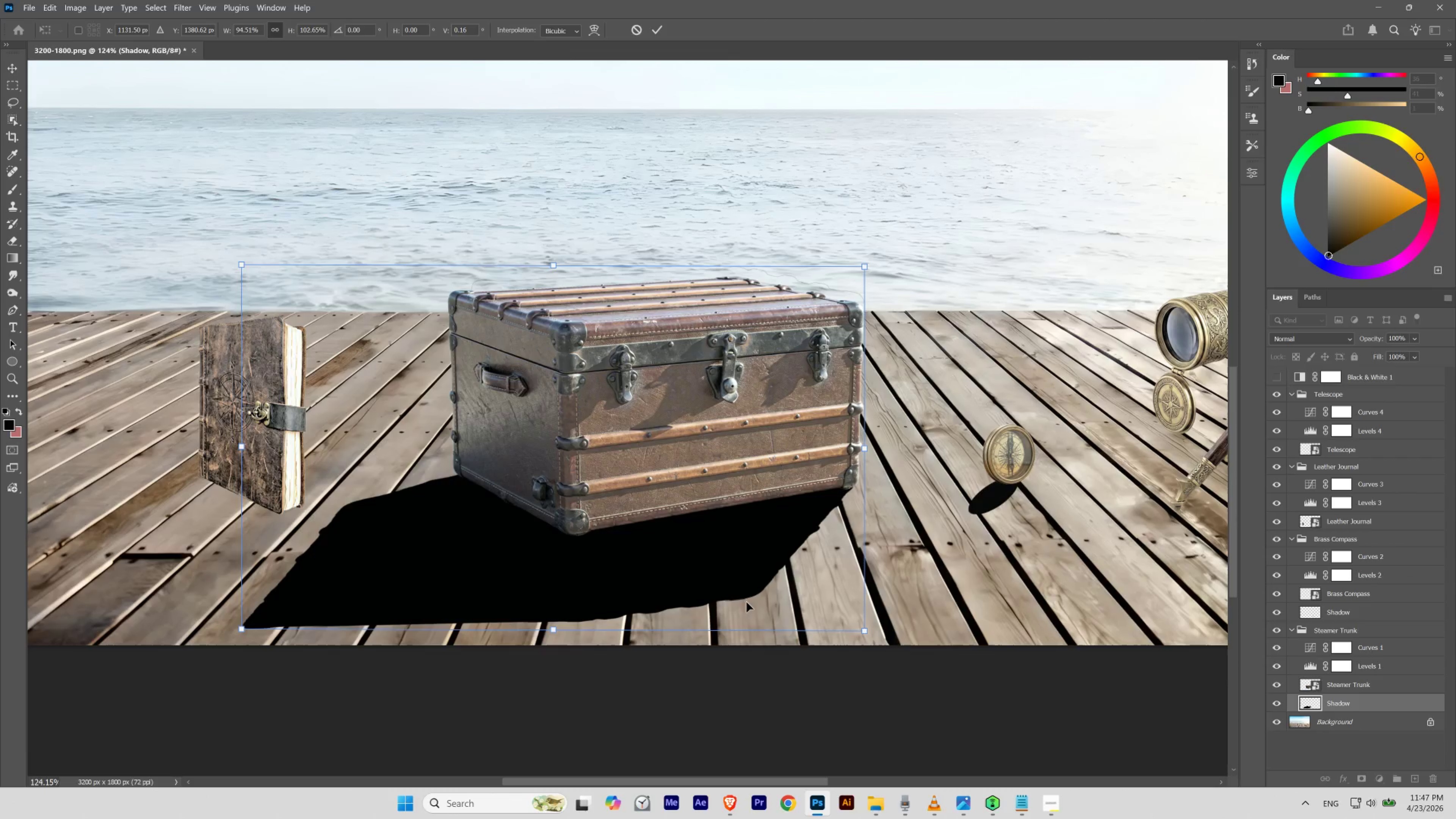 
key(Control+Z)
 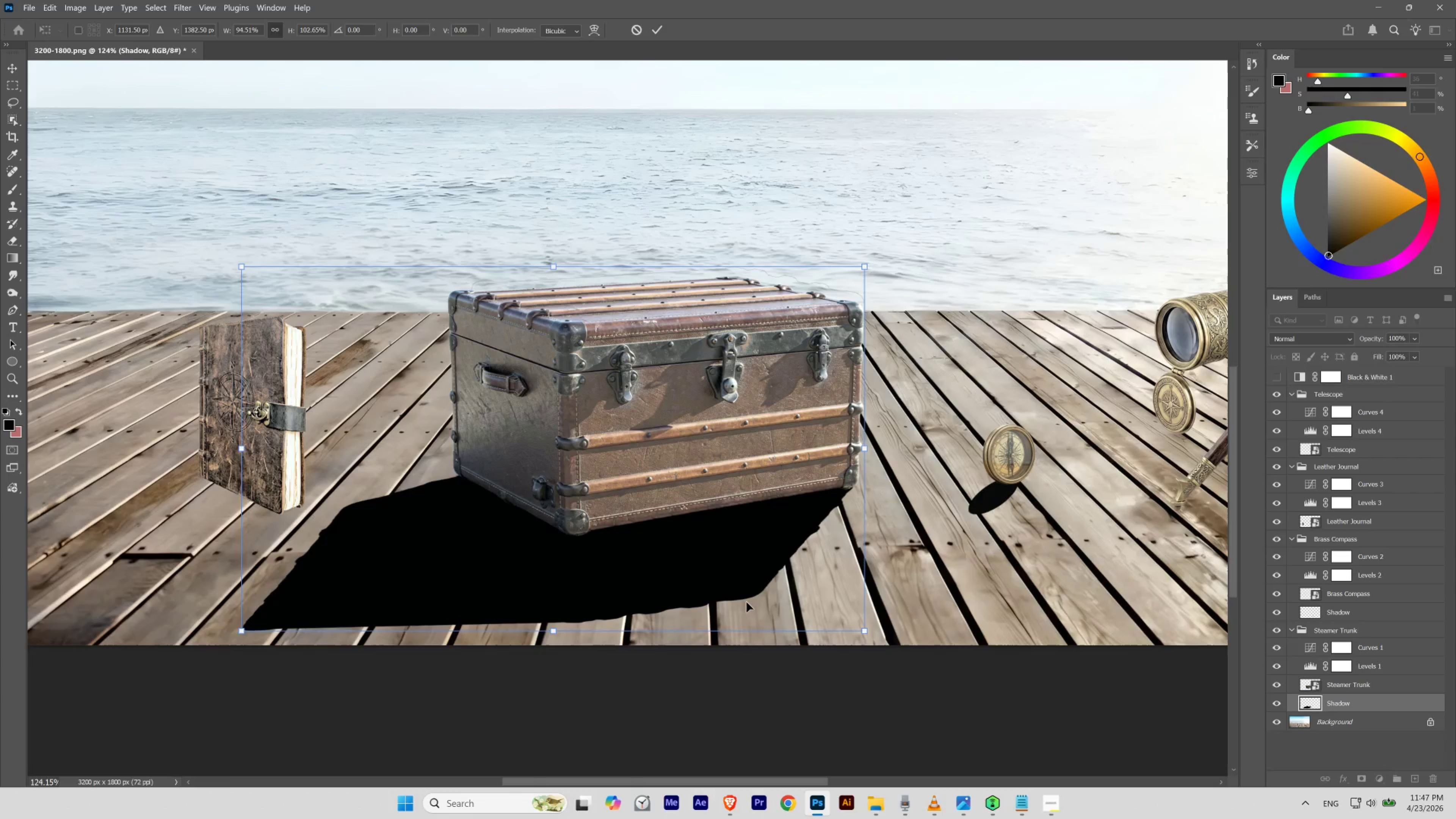 
key(Control+Shift+Z)
 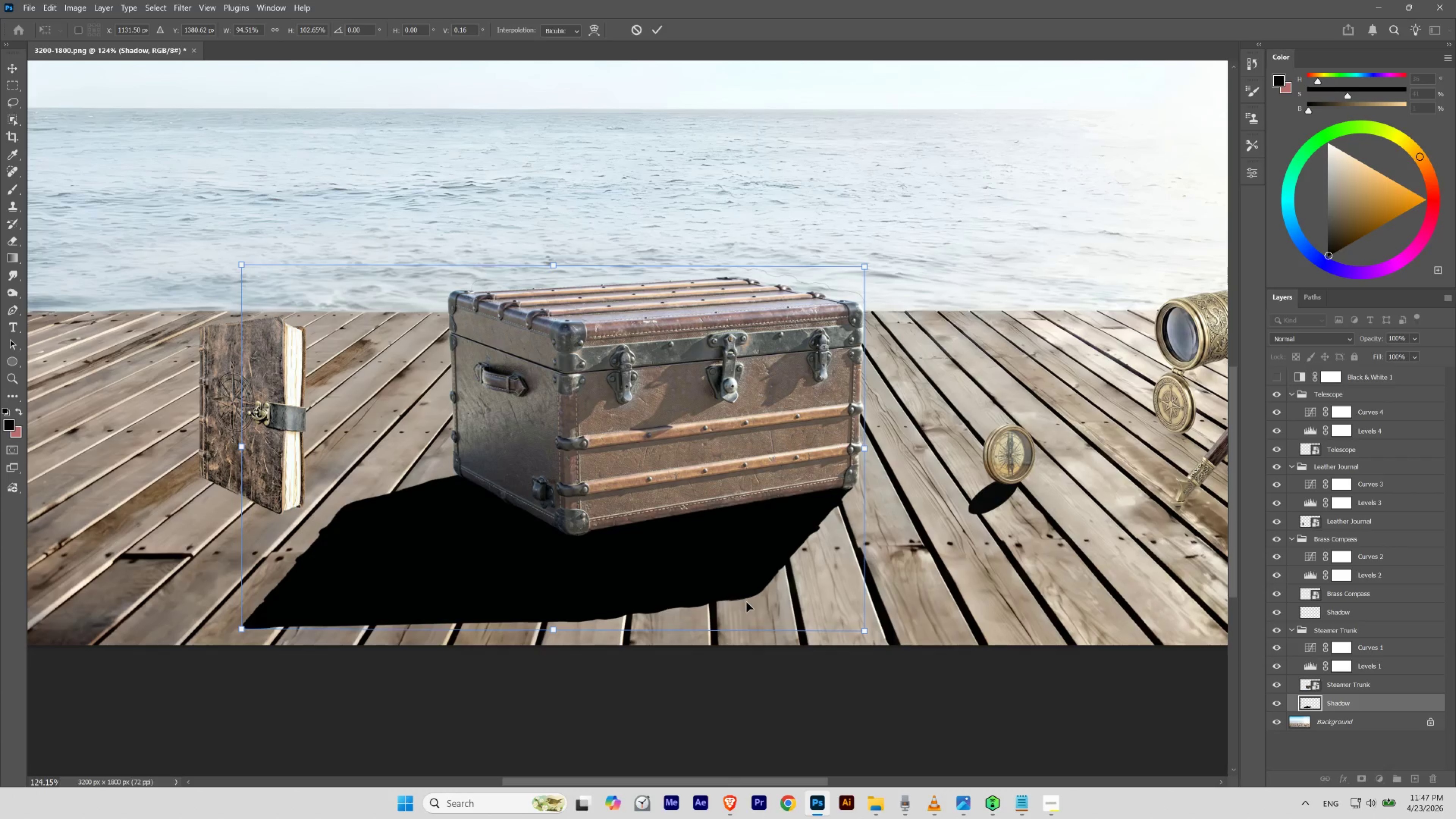 
key(Control+Z)
 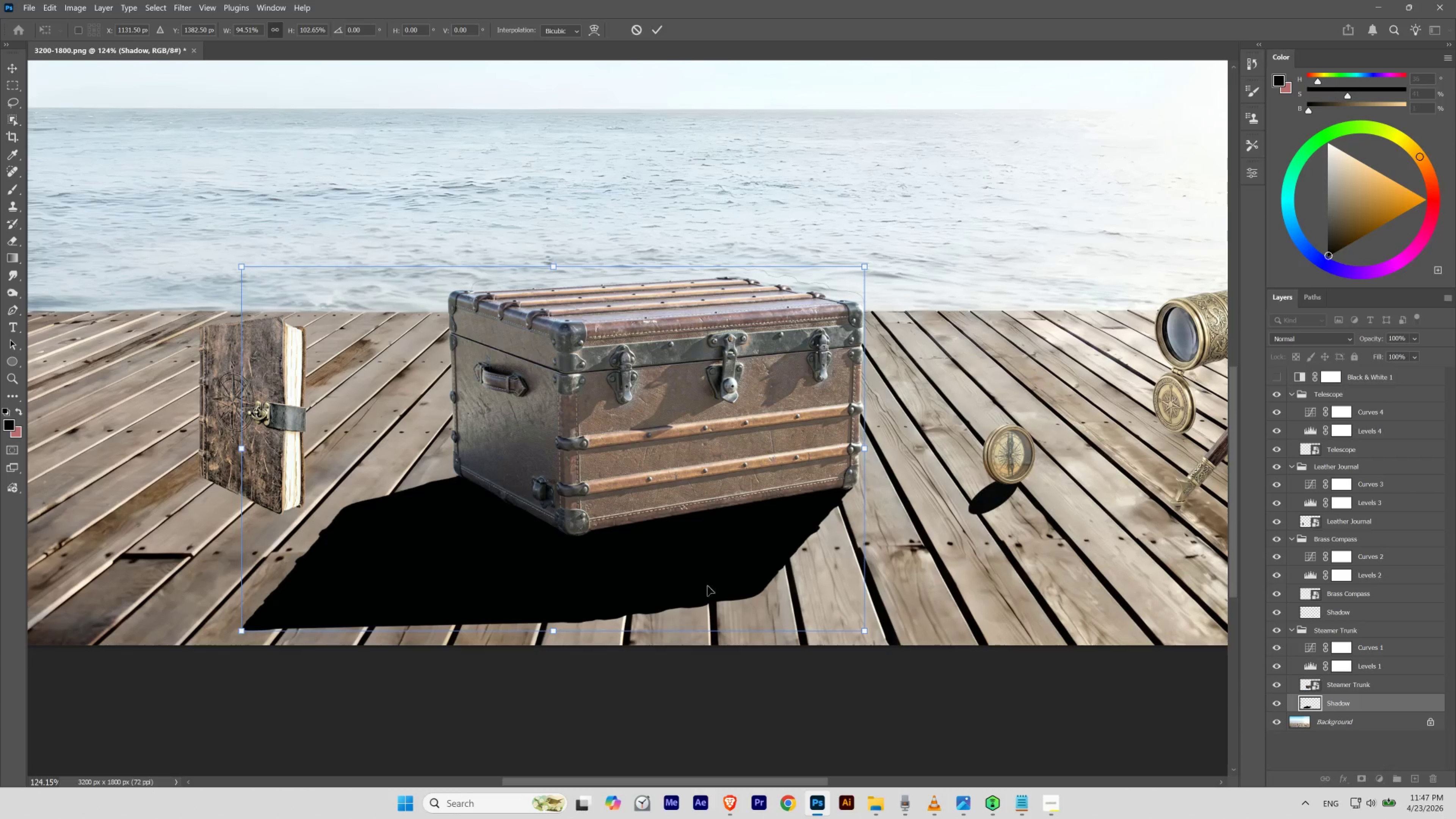 
hold_key(key=Space, duration=0.46)
 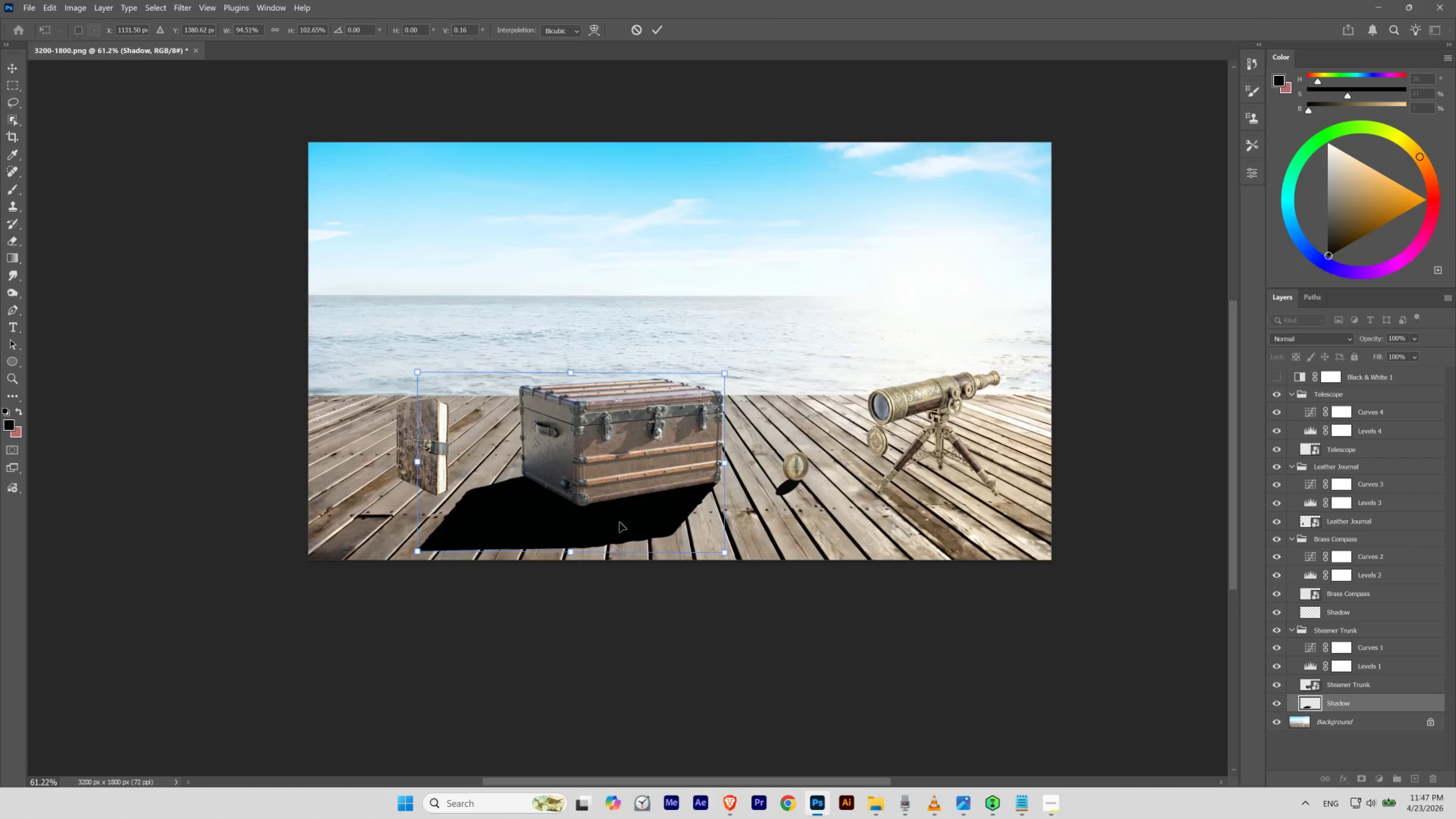 
left_click_drag(start_coordinate=[588, 477], to_coordinate=[563, 497])
 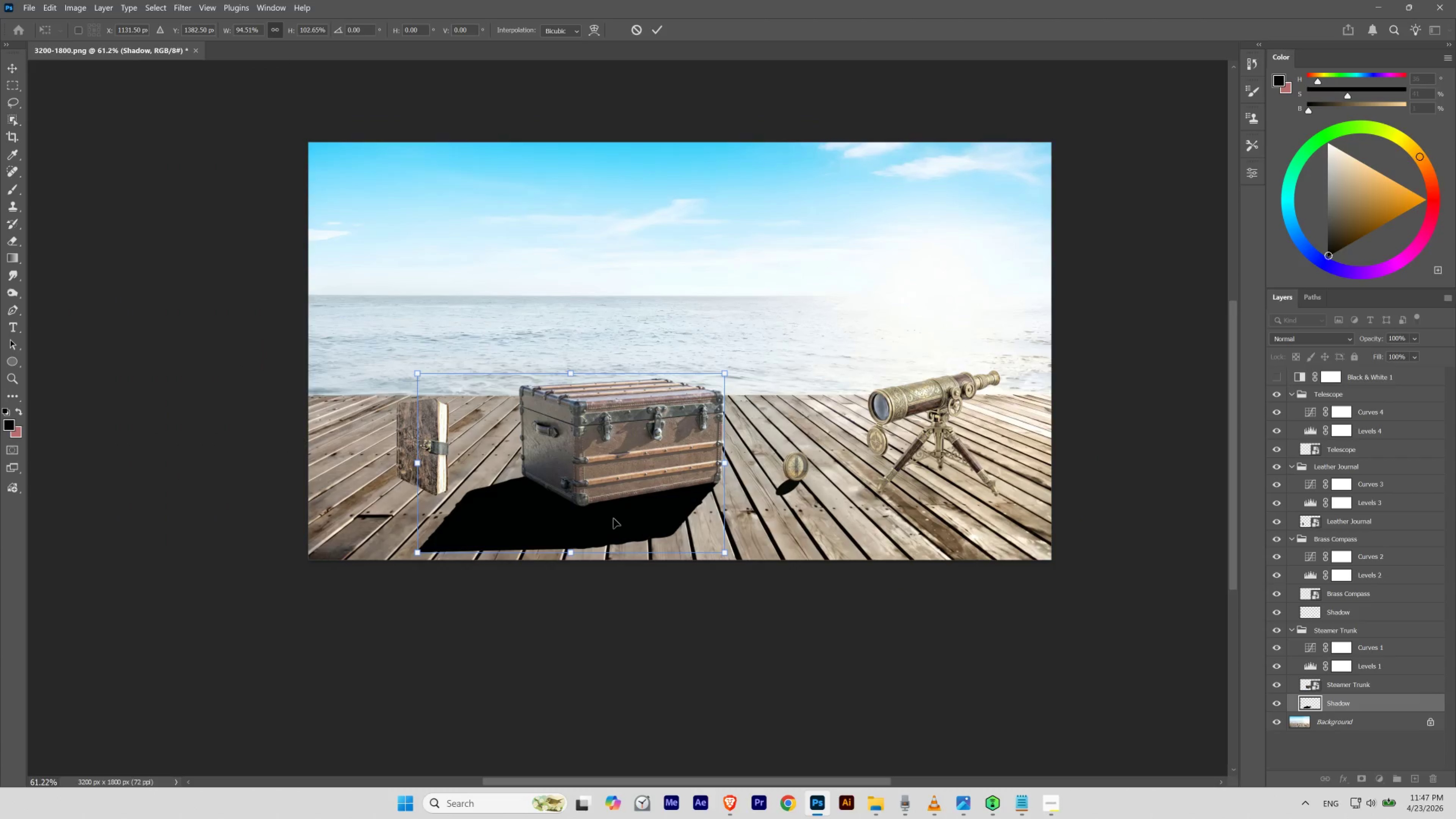 
key(Control+Shift+Z)
 